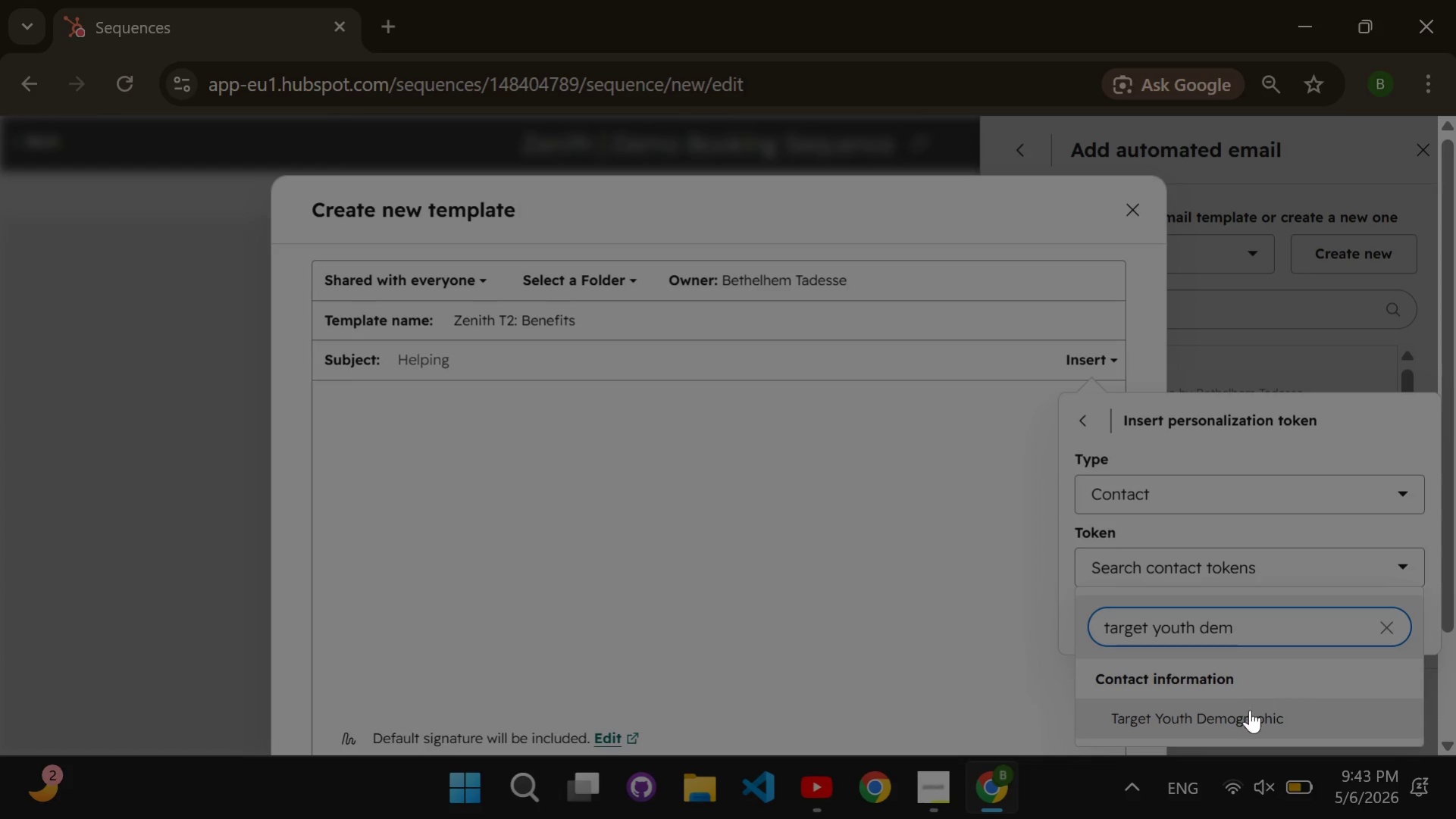 
left_click([1249, 714])
 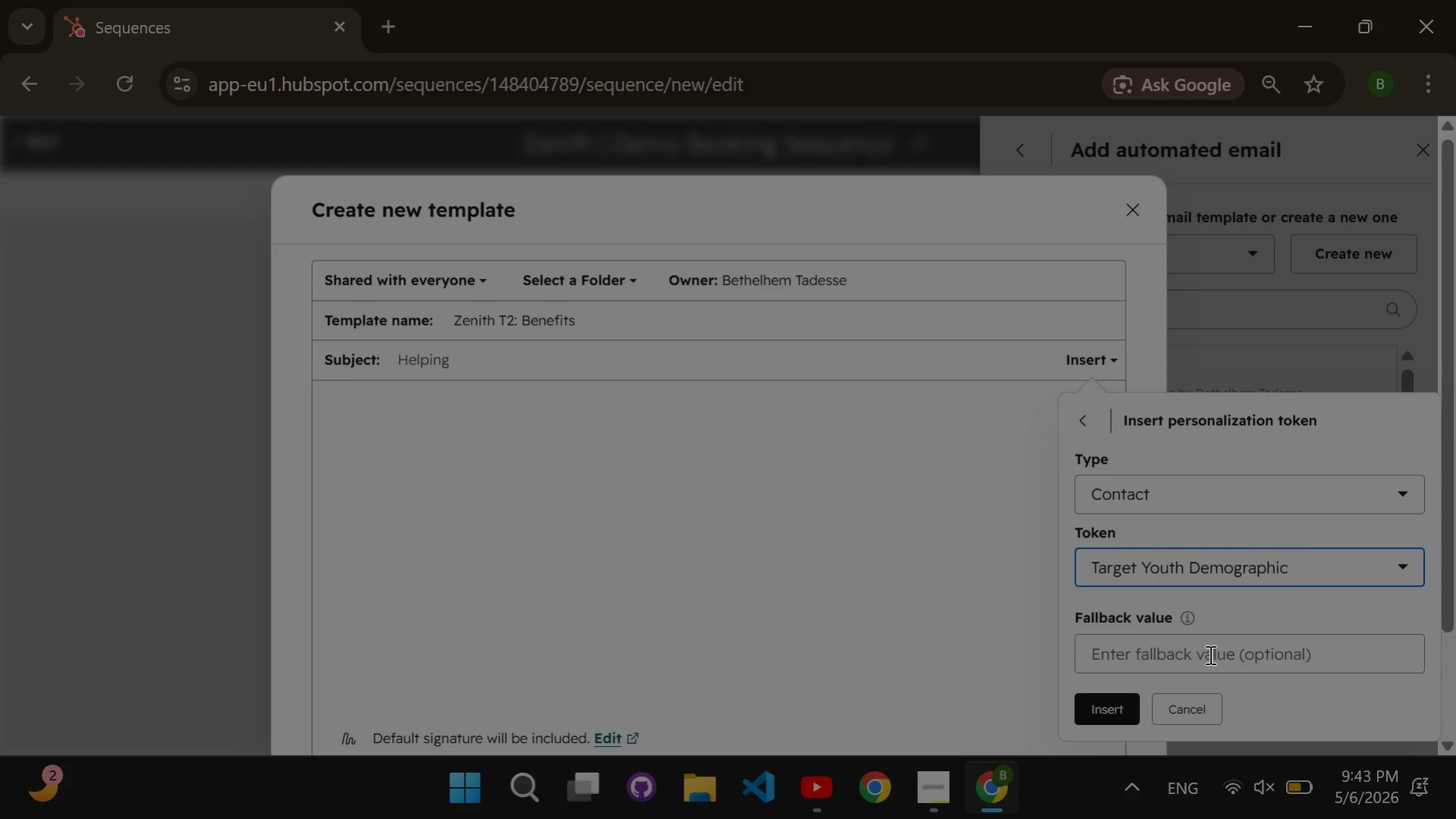 
left_click([1208, 654])
 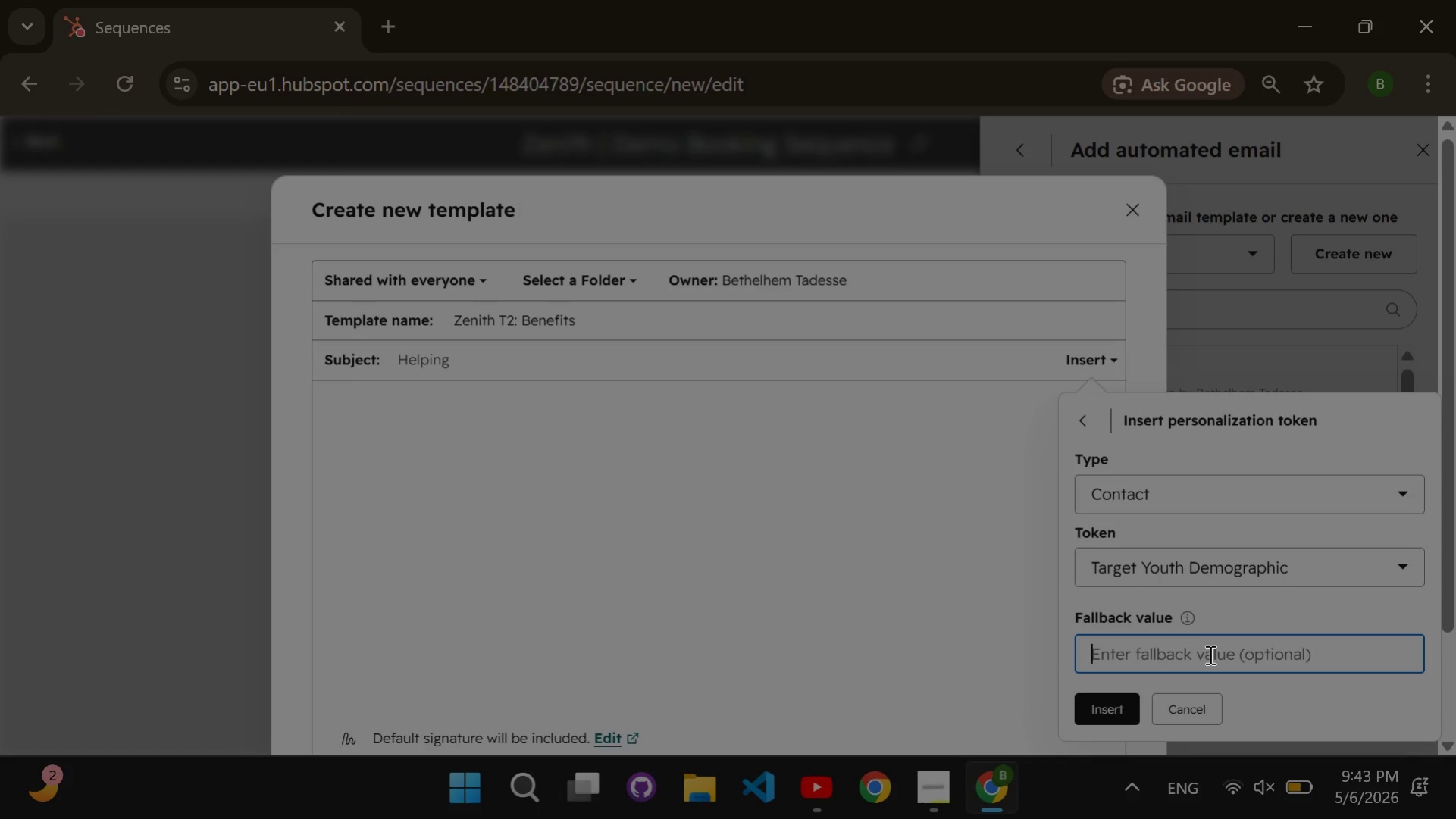 
type(youth)
 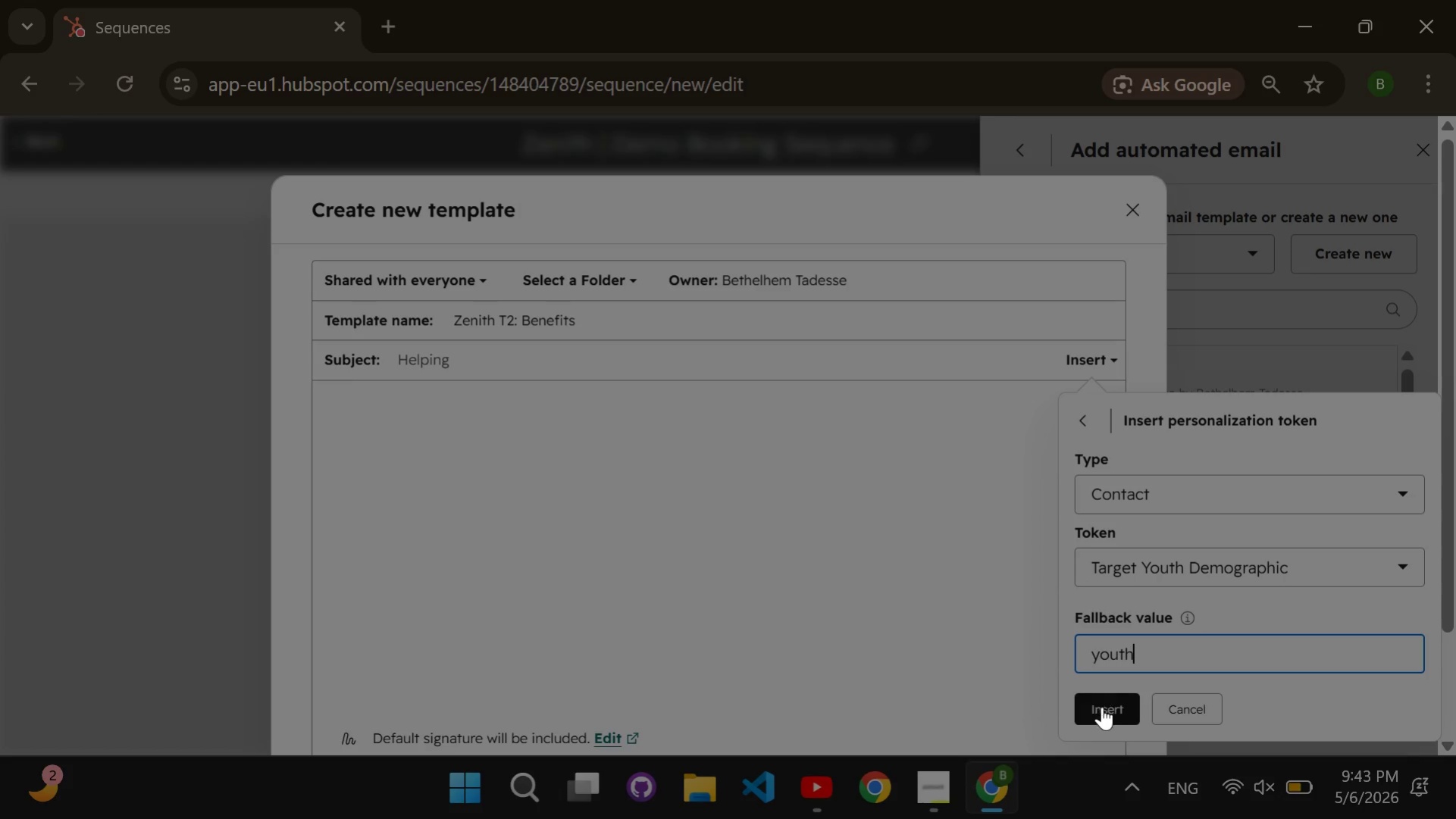 
left_click([1103, 708])
 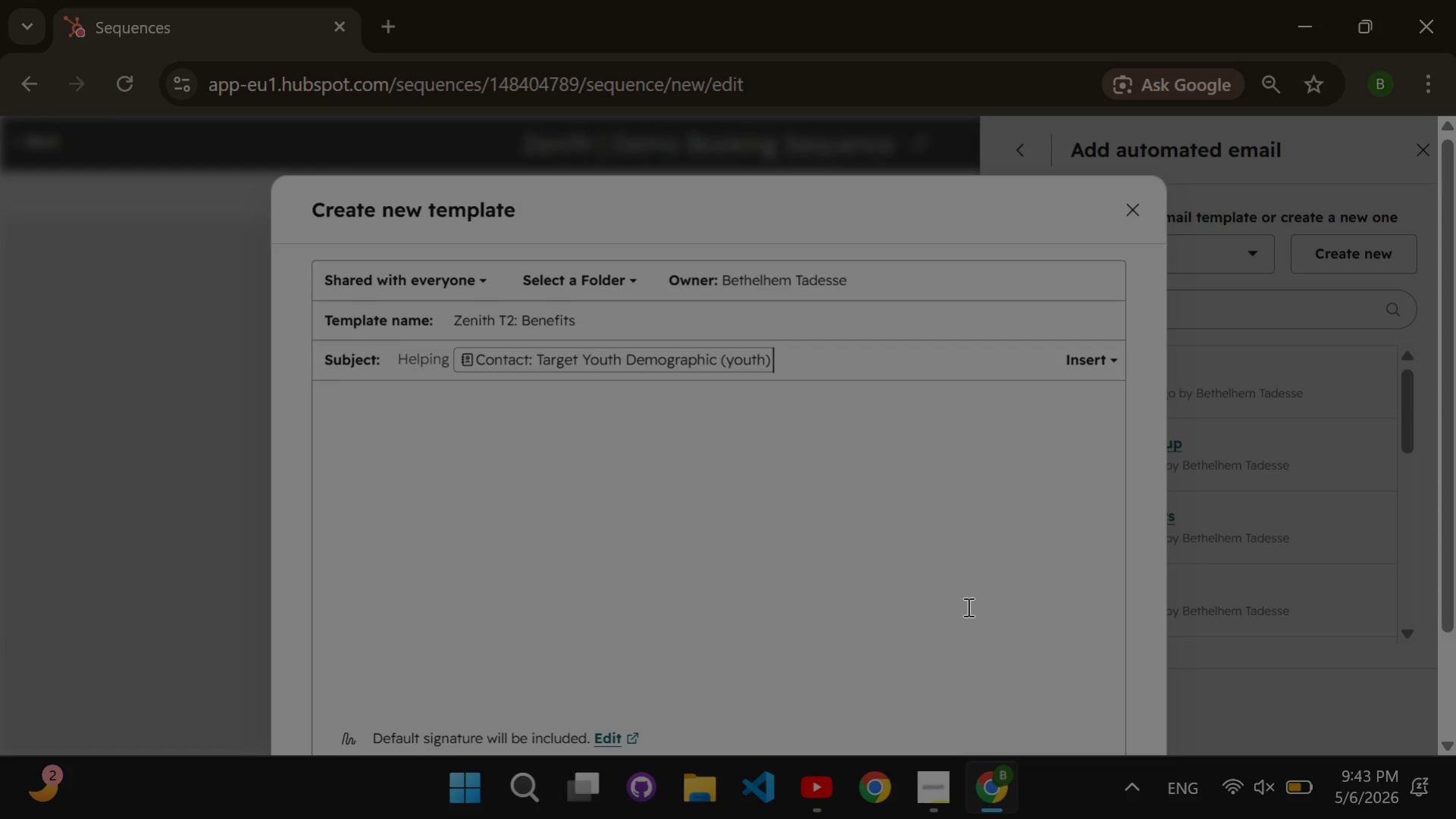 
type( stay engaged)
 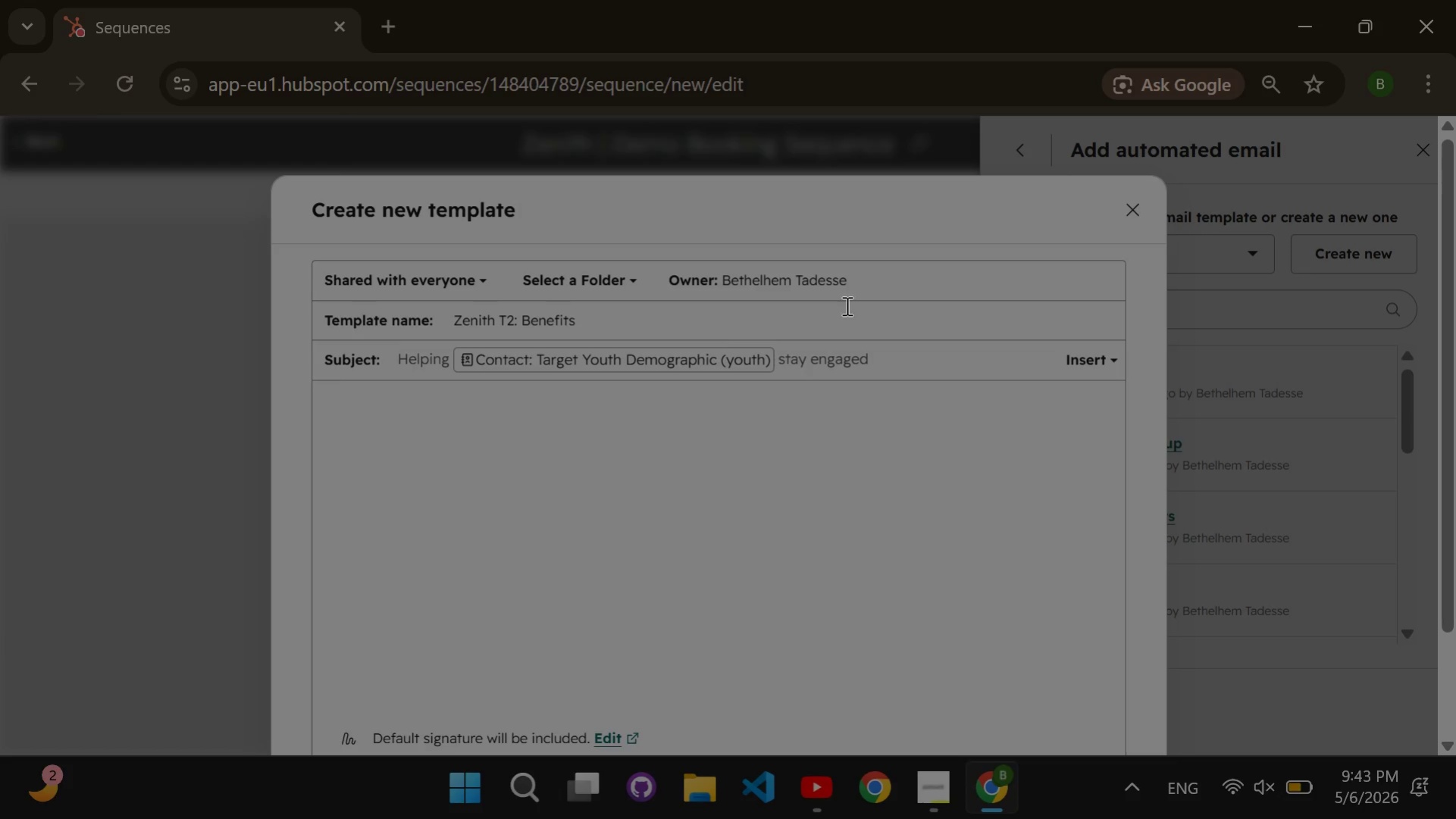 
left_click([481, 414])
 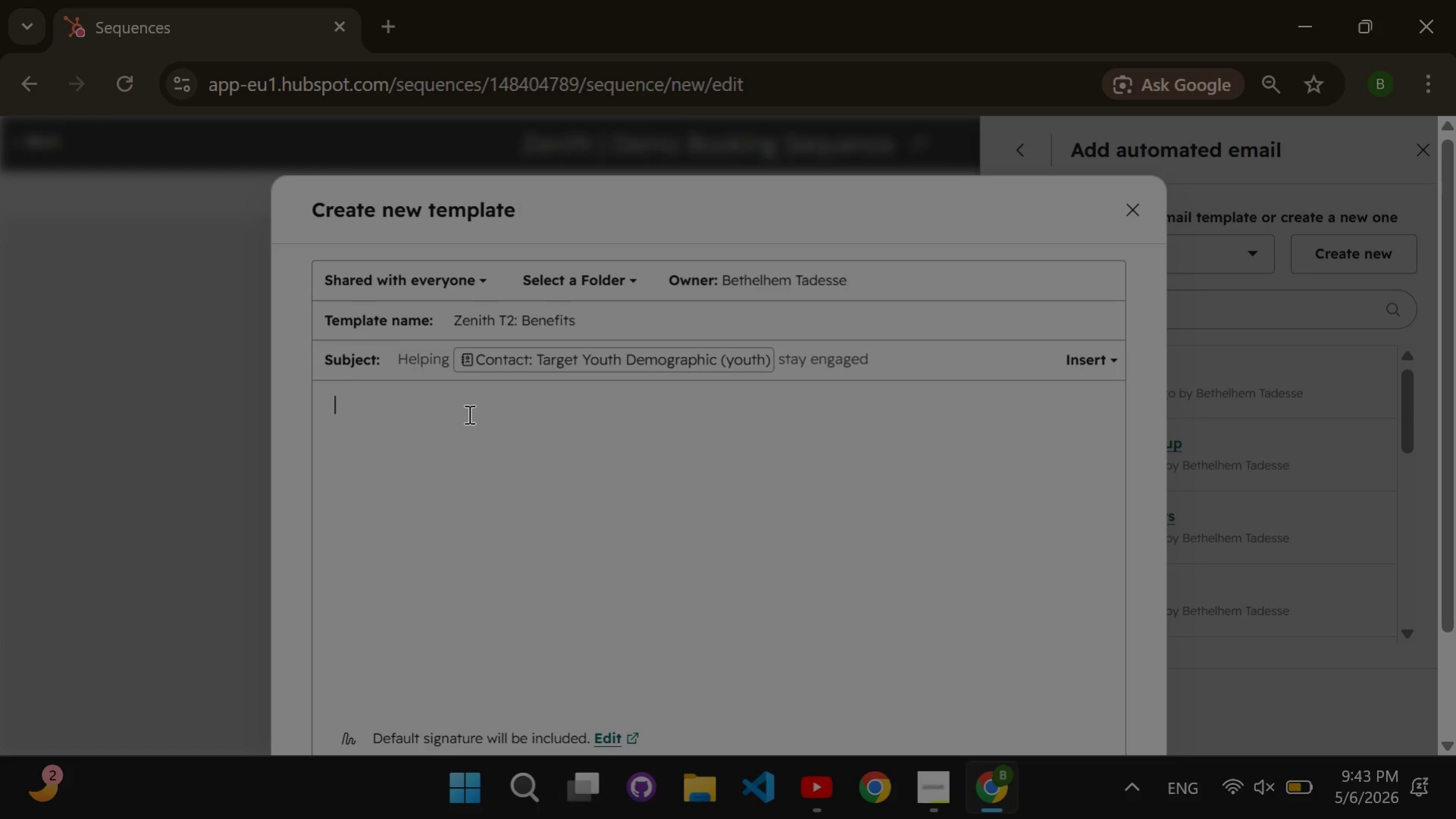 
key(CapsLock)
 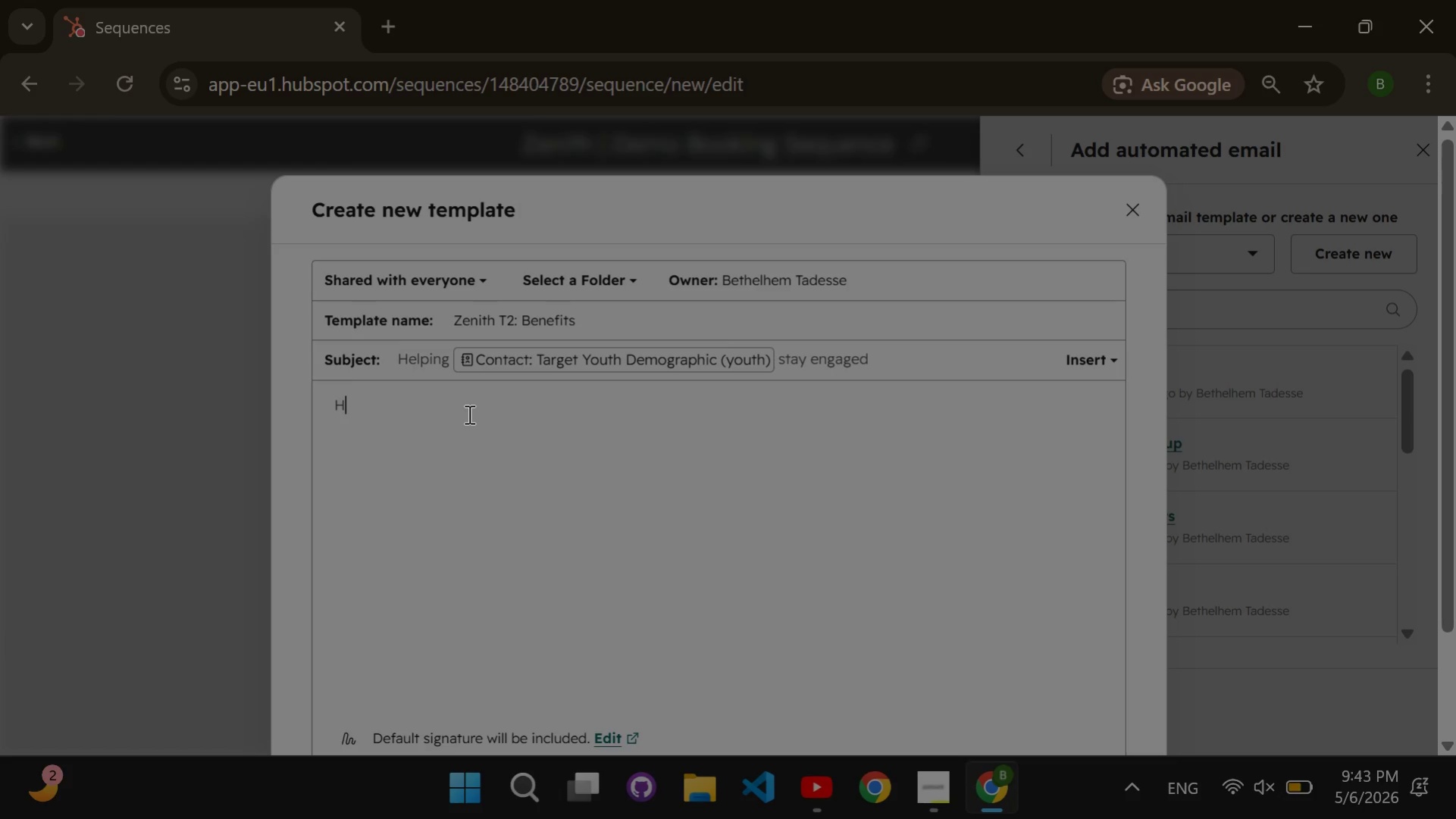 
key(H)
 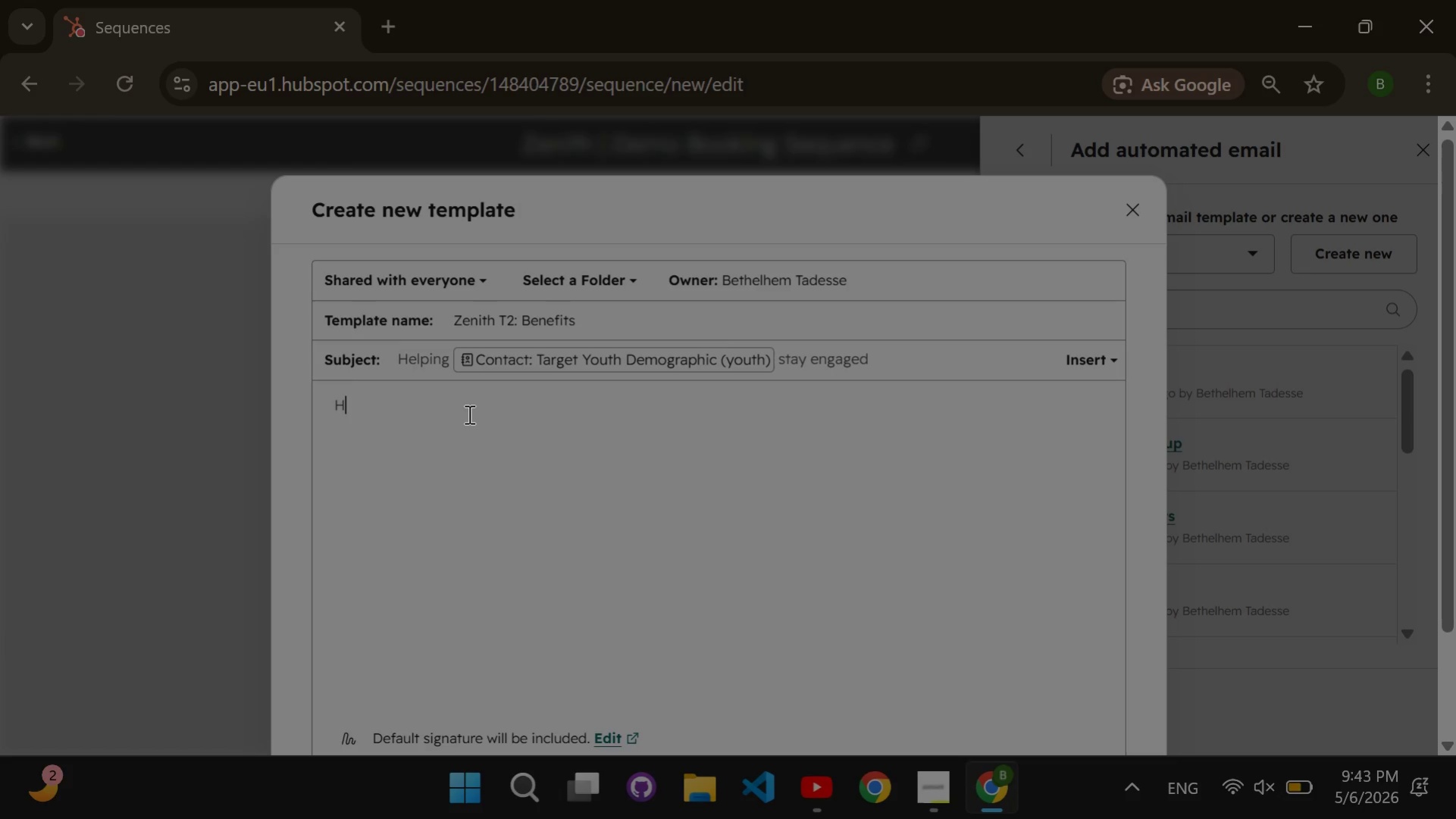 
key(CapsLock)
 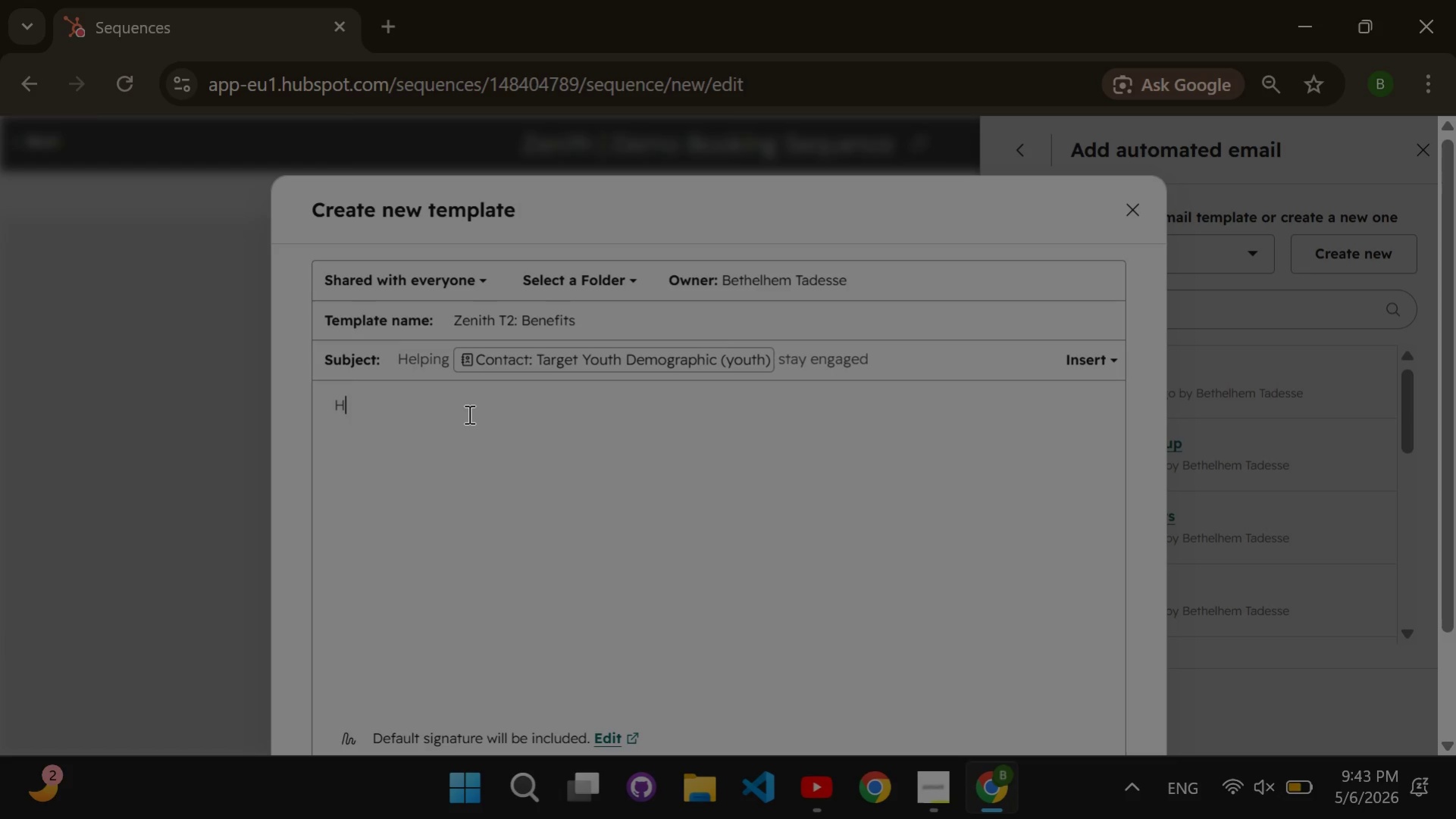 
key(I)
 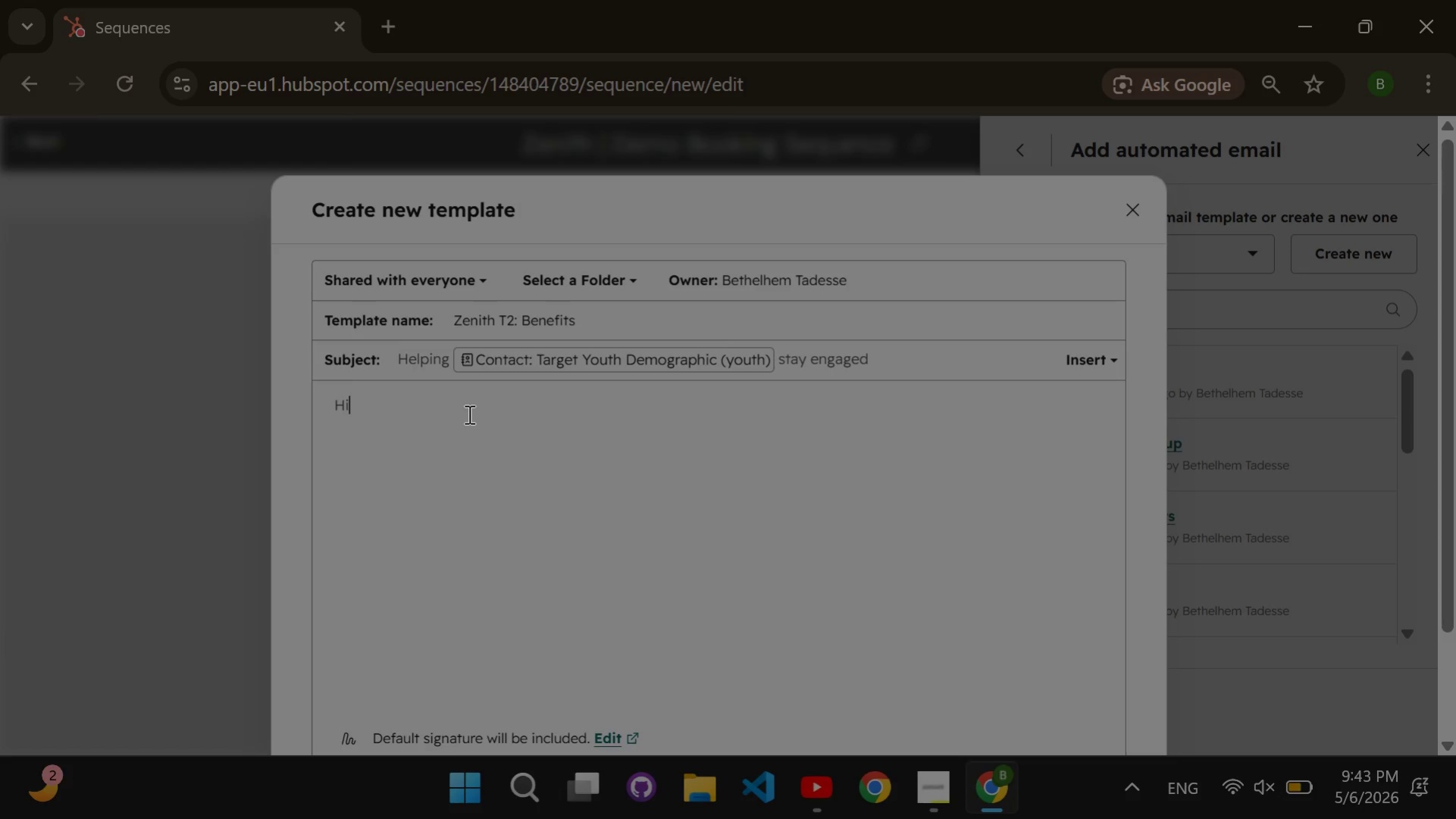 
key(Space)
 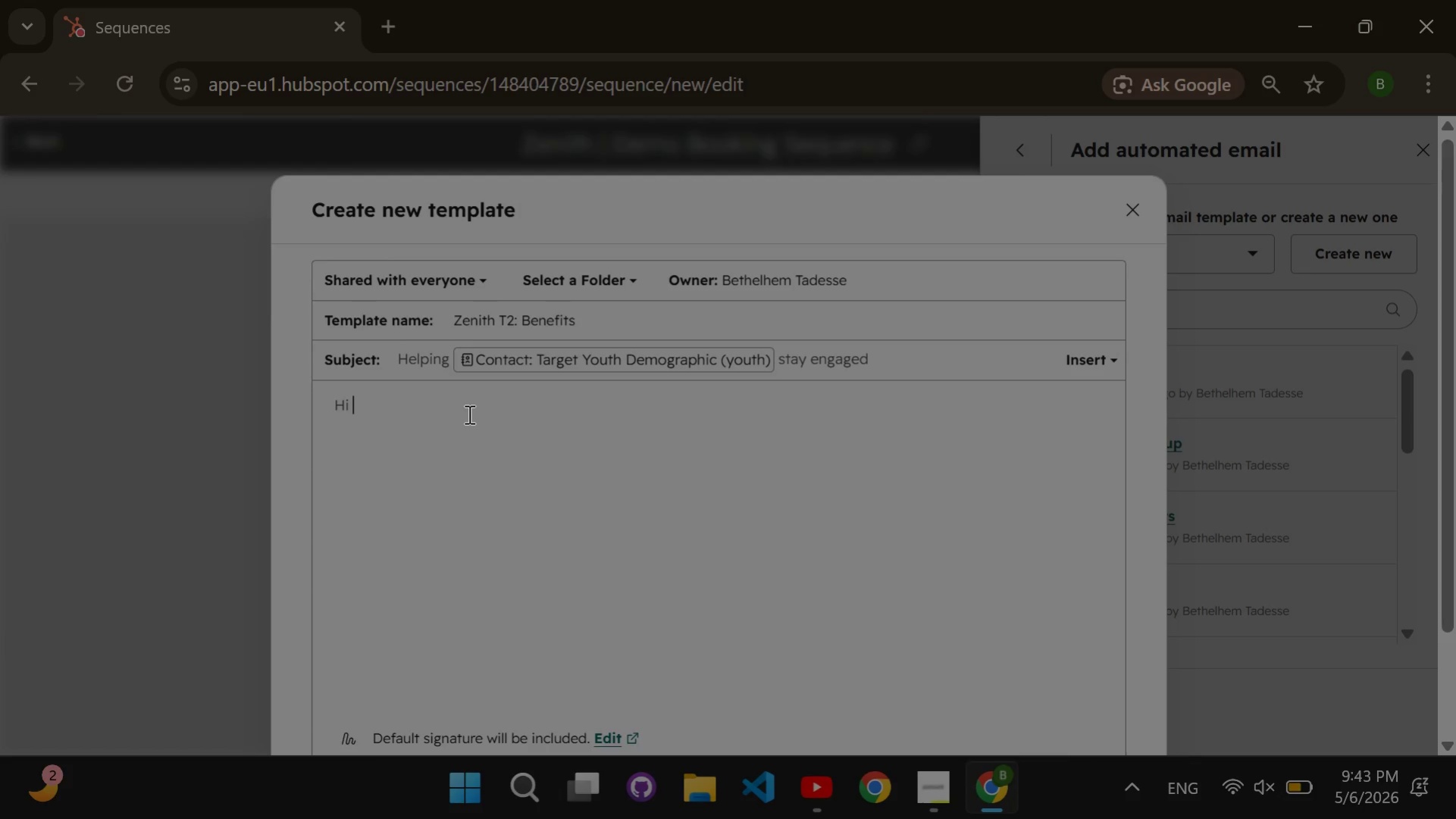 
scroll: coordinate [468, 414], scroll_direction: down, amount: 2.0
 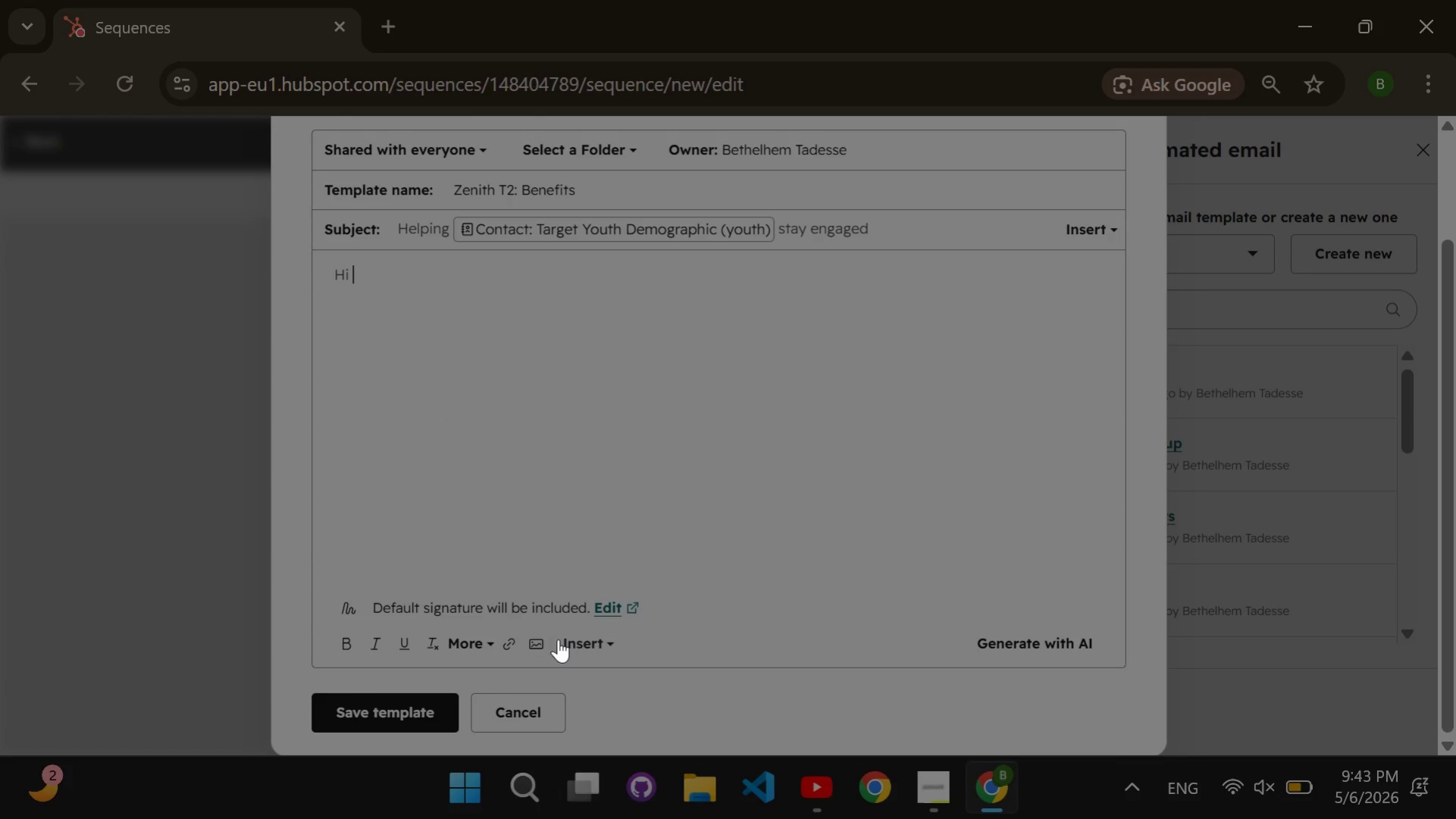 
left_click([569, 642])
 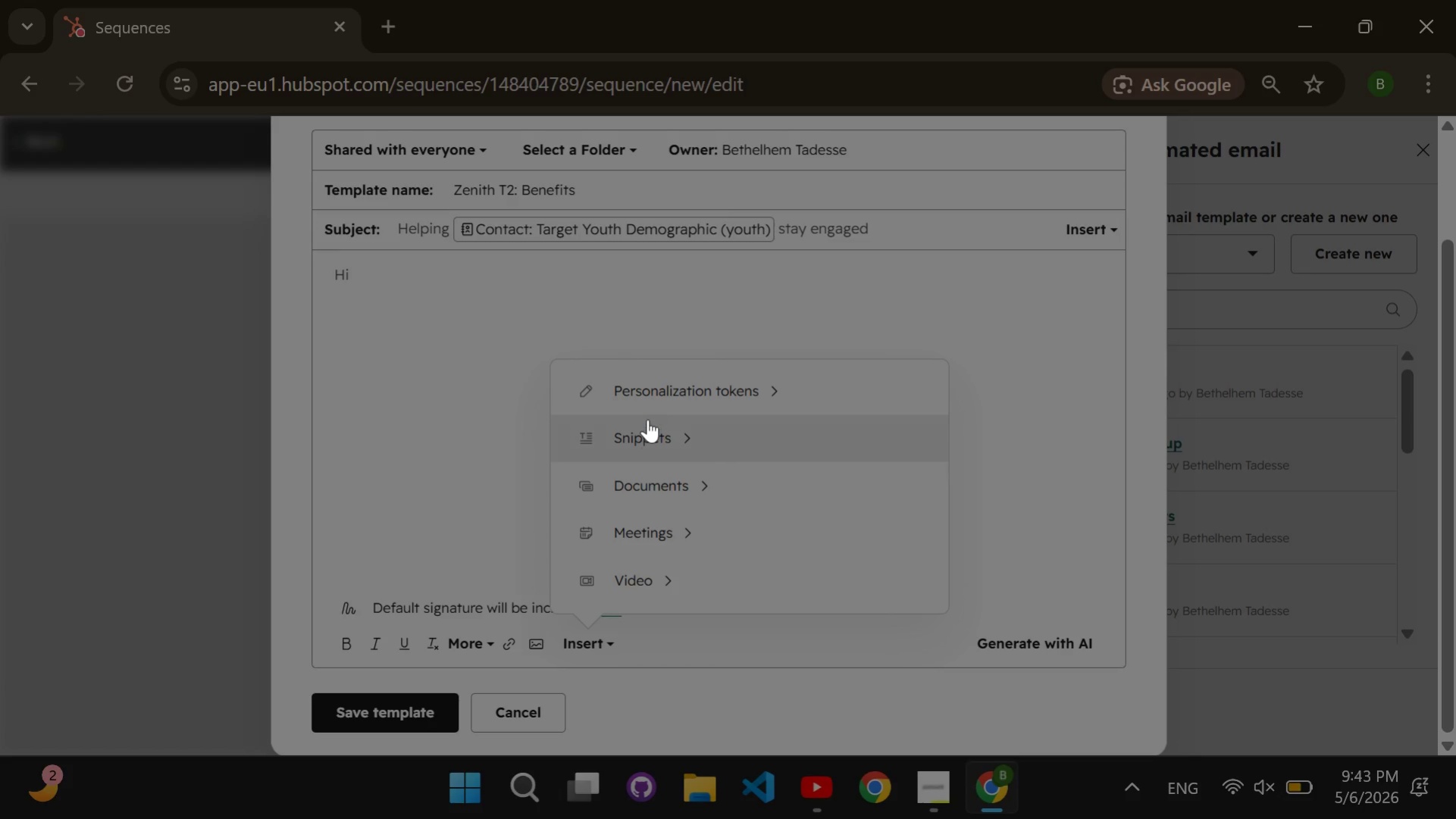 
left_click([639, 405])
 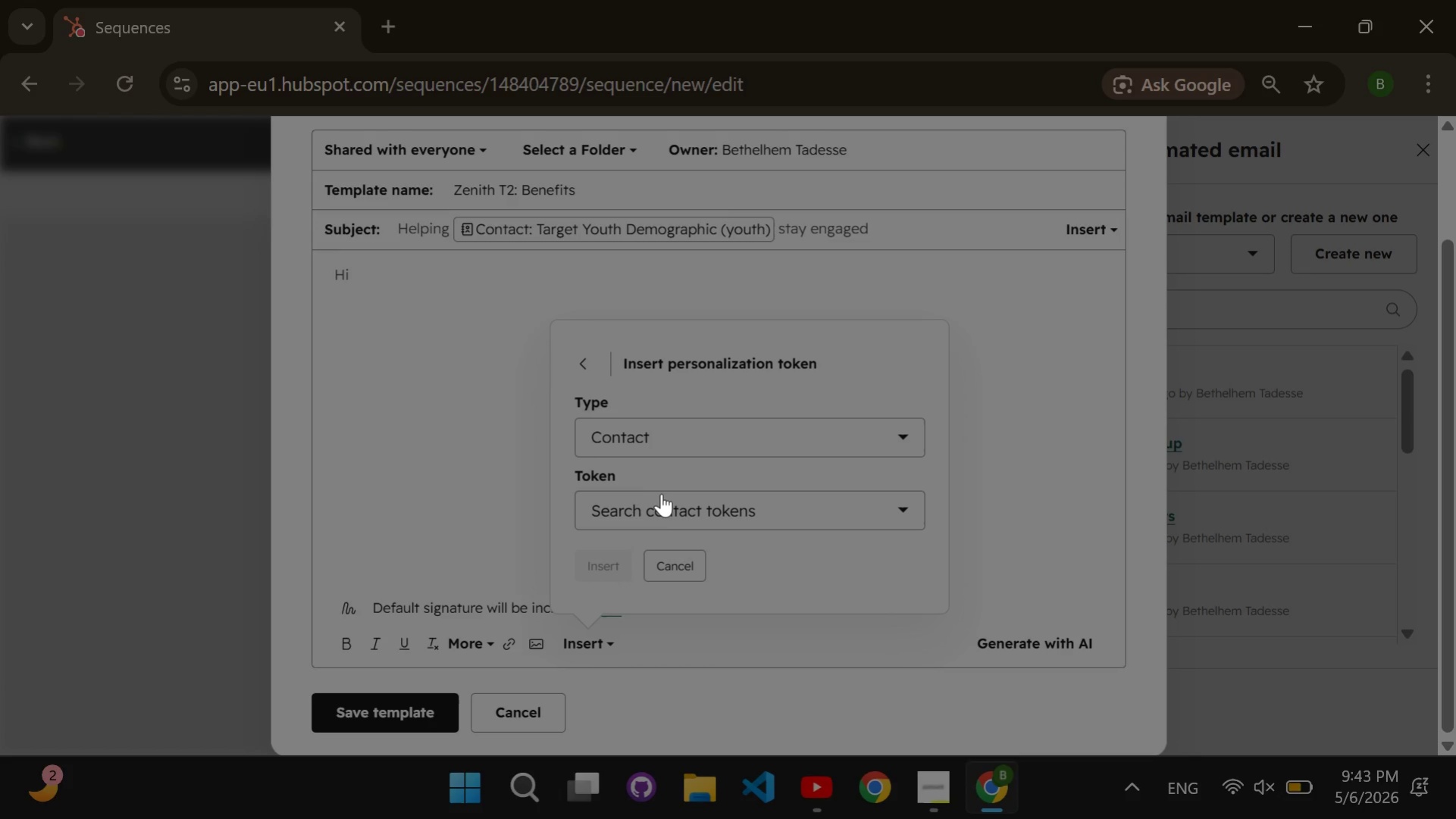 
left_click([662, 499])
 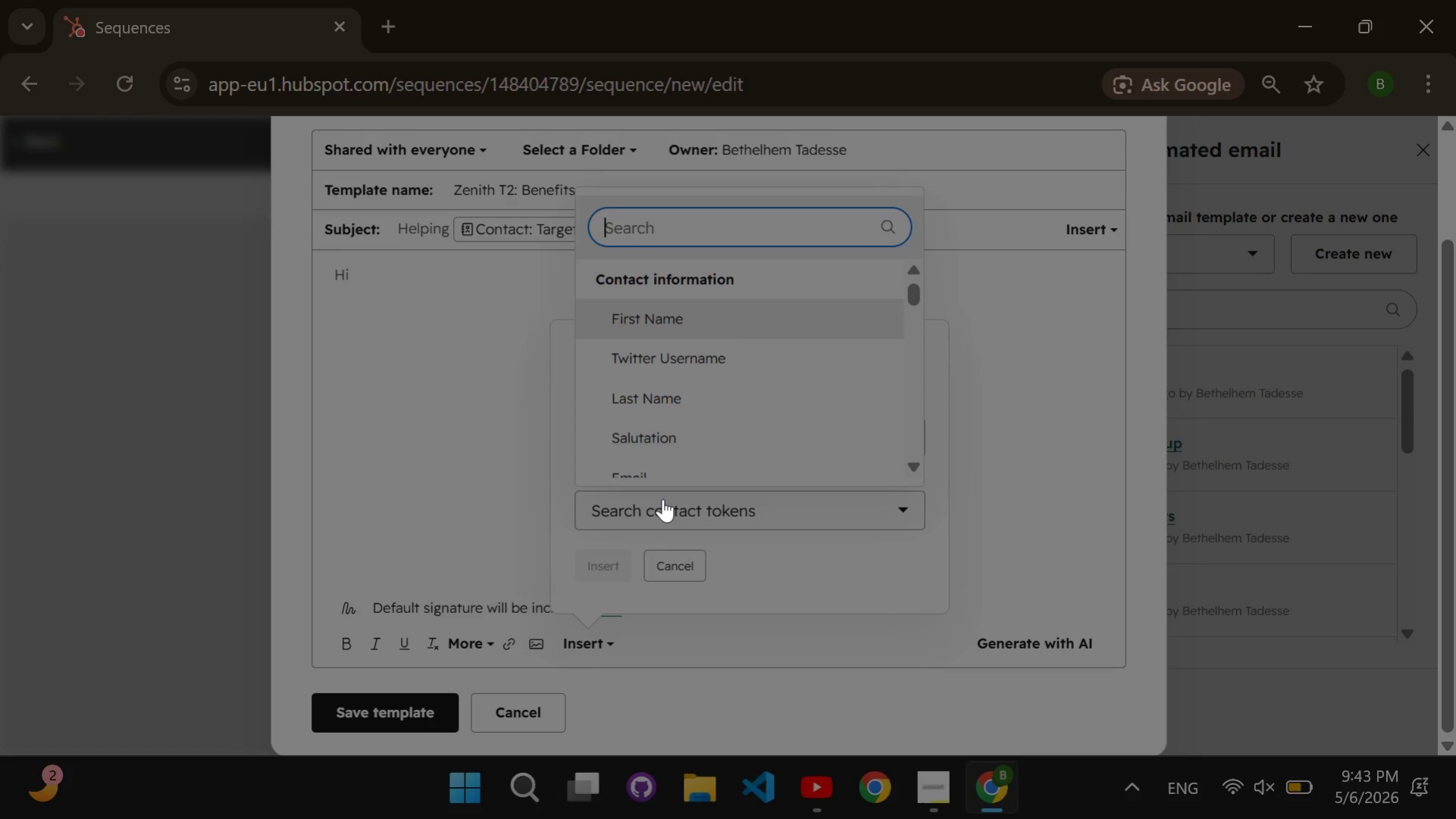 
type(first name)
 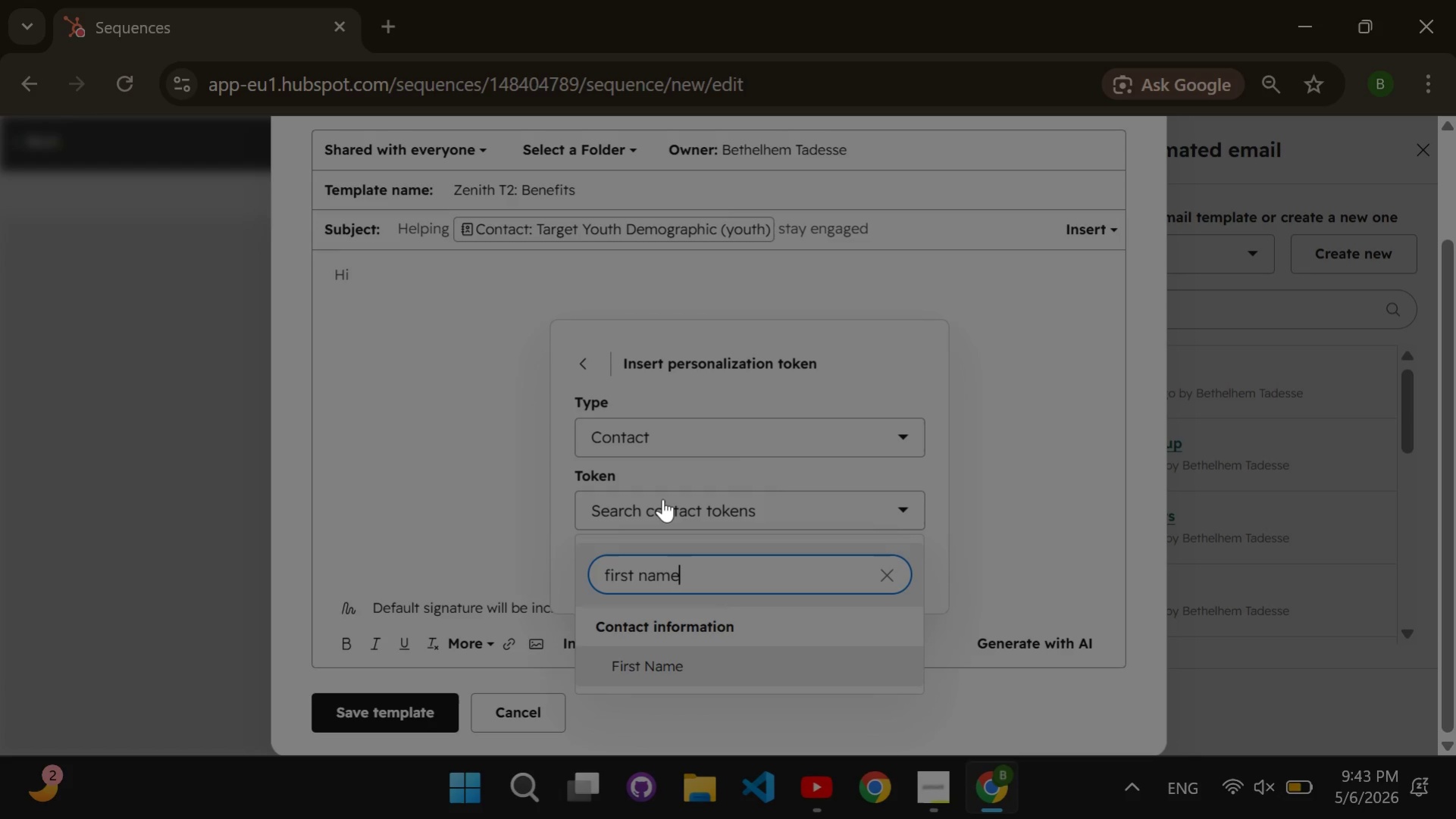 
key(Enter)
 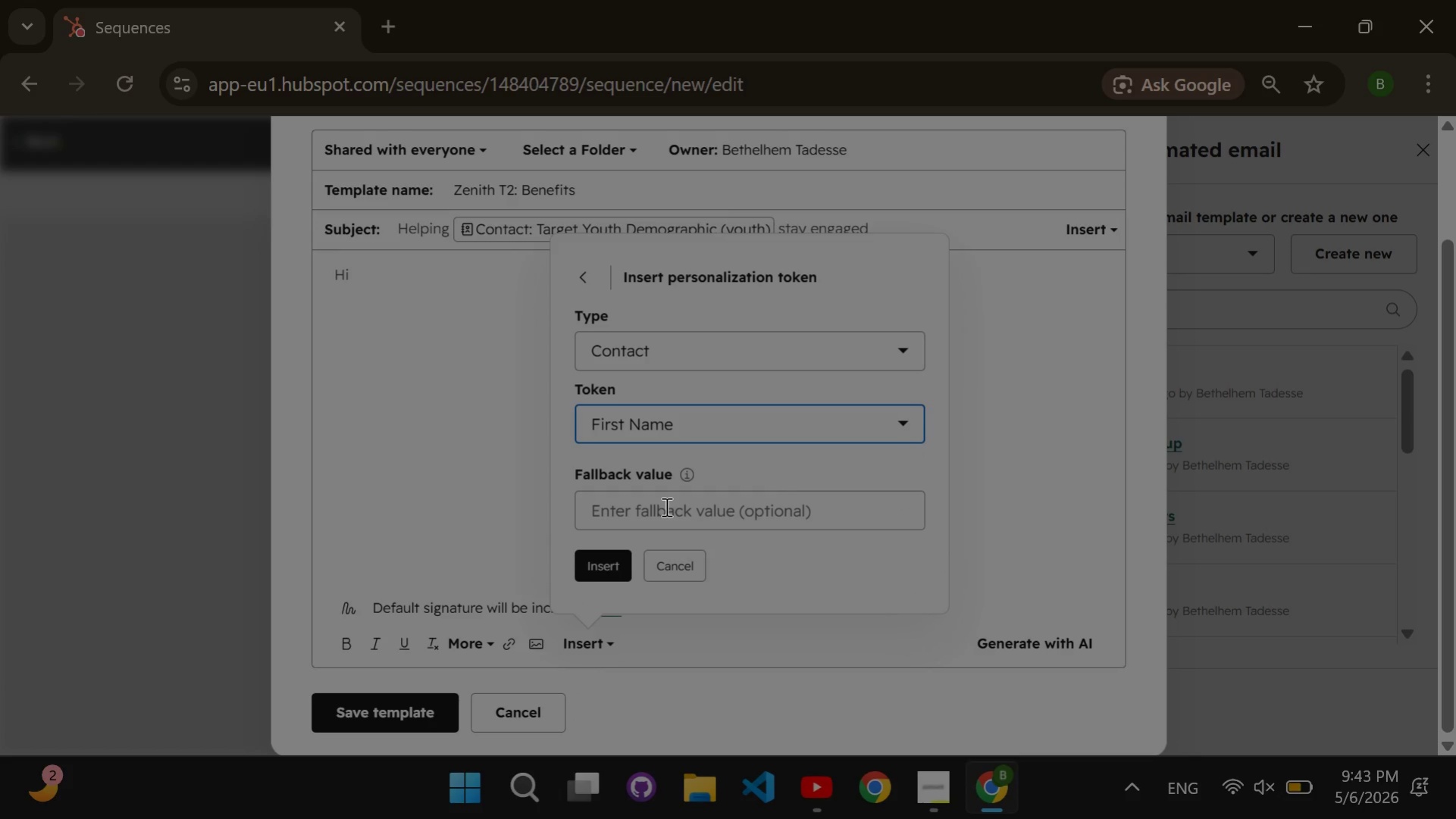 
left_click([665, 508])
 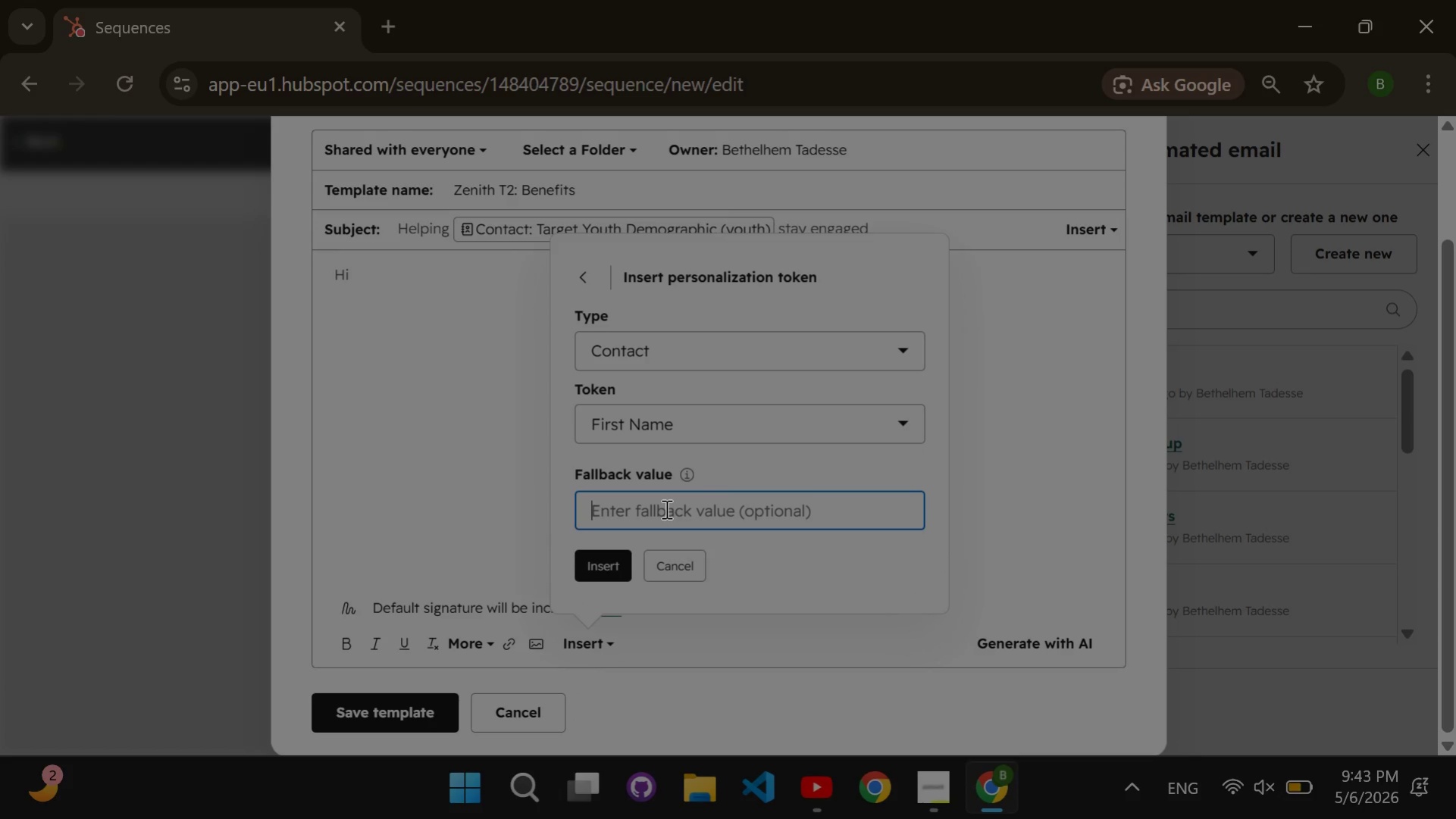 
type(Customer)
 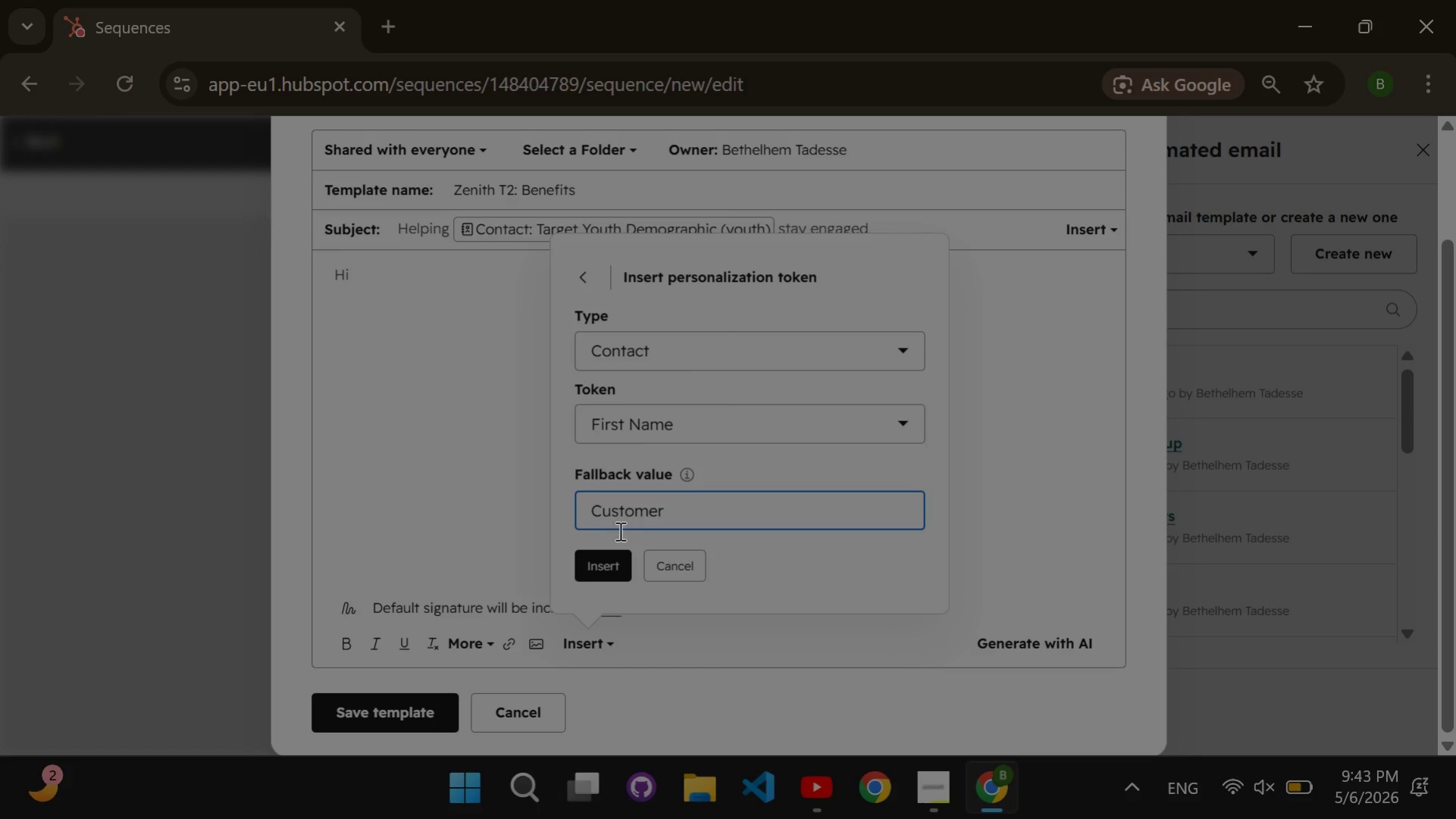 
left_click([612, 555])
 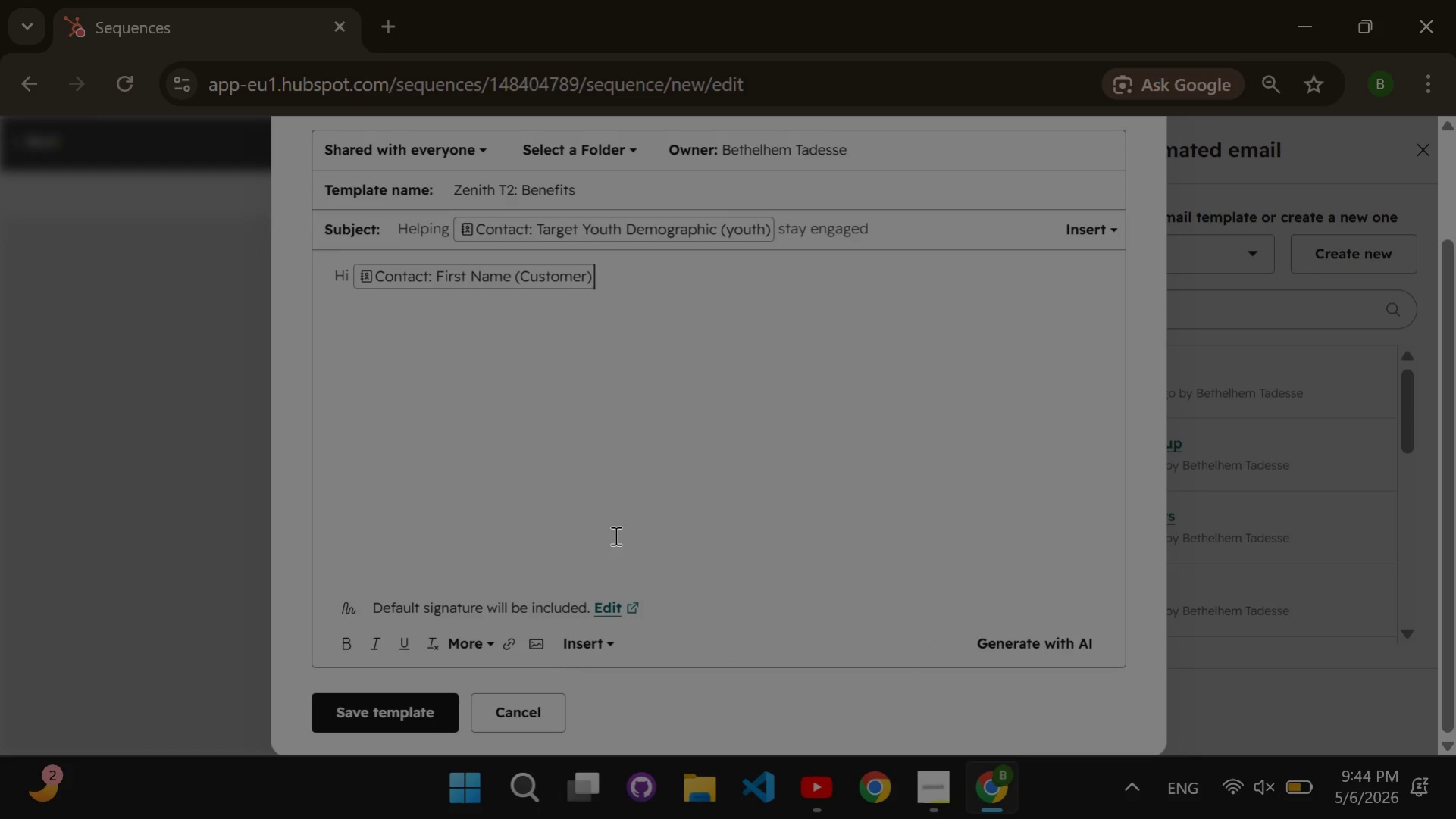 
key(Comma)
 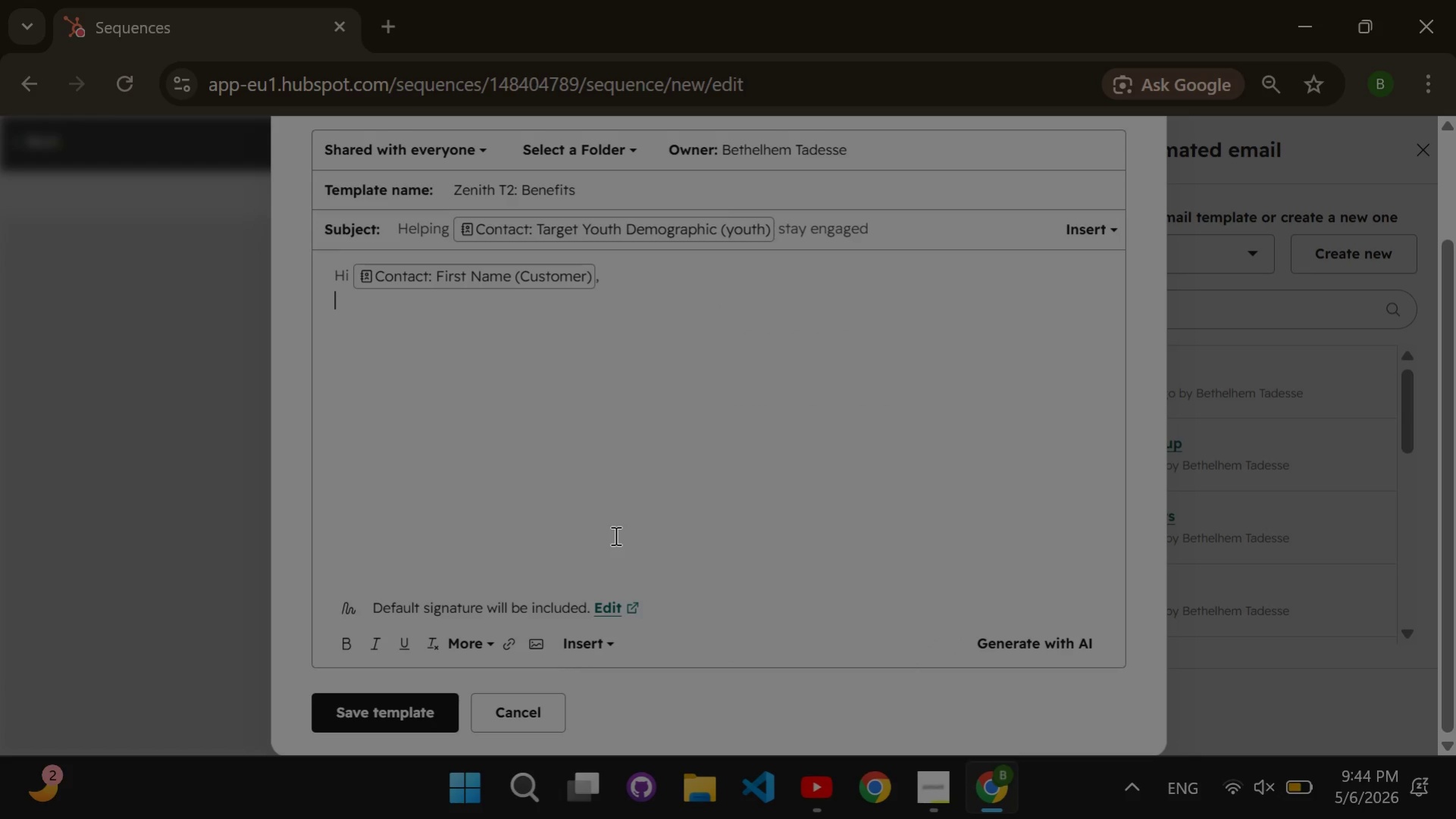 
key(Enter)
 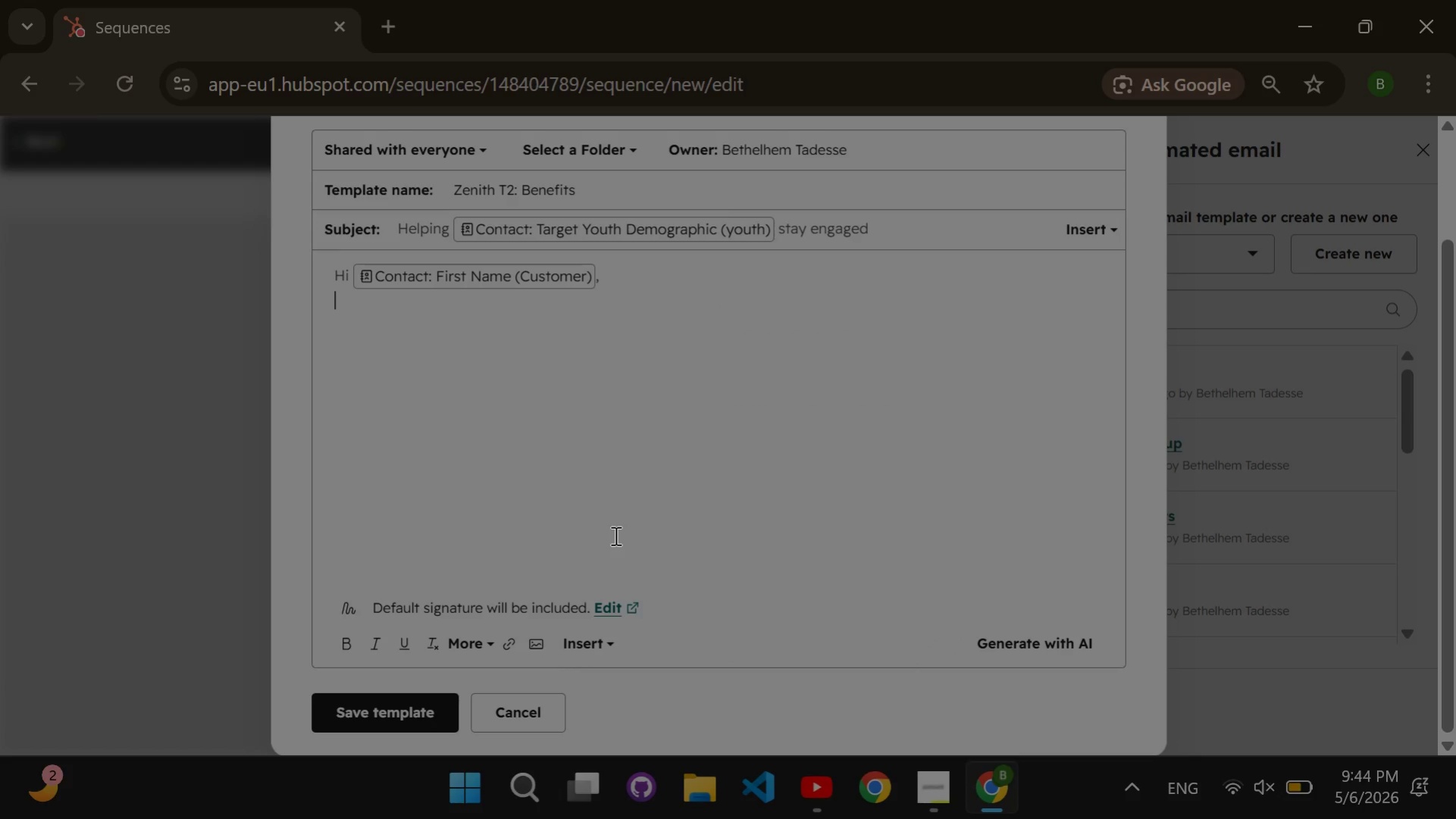 
key(Enter)
 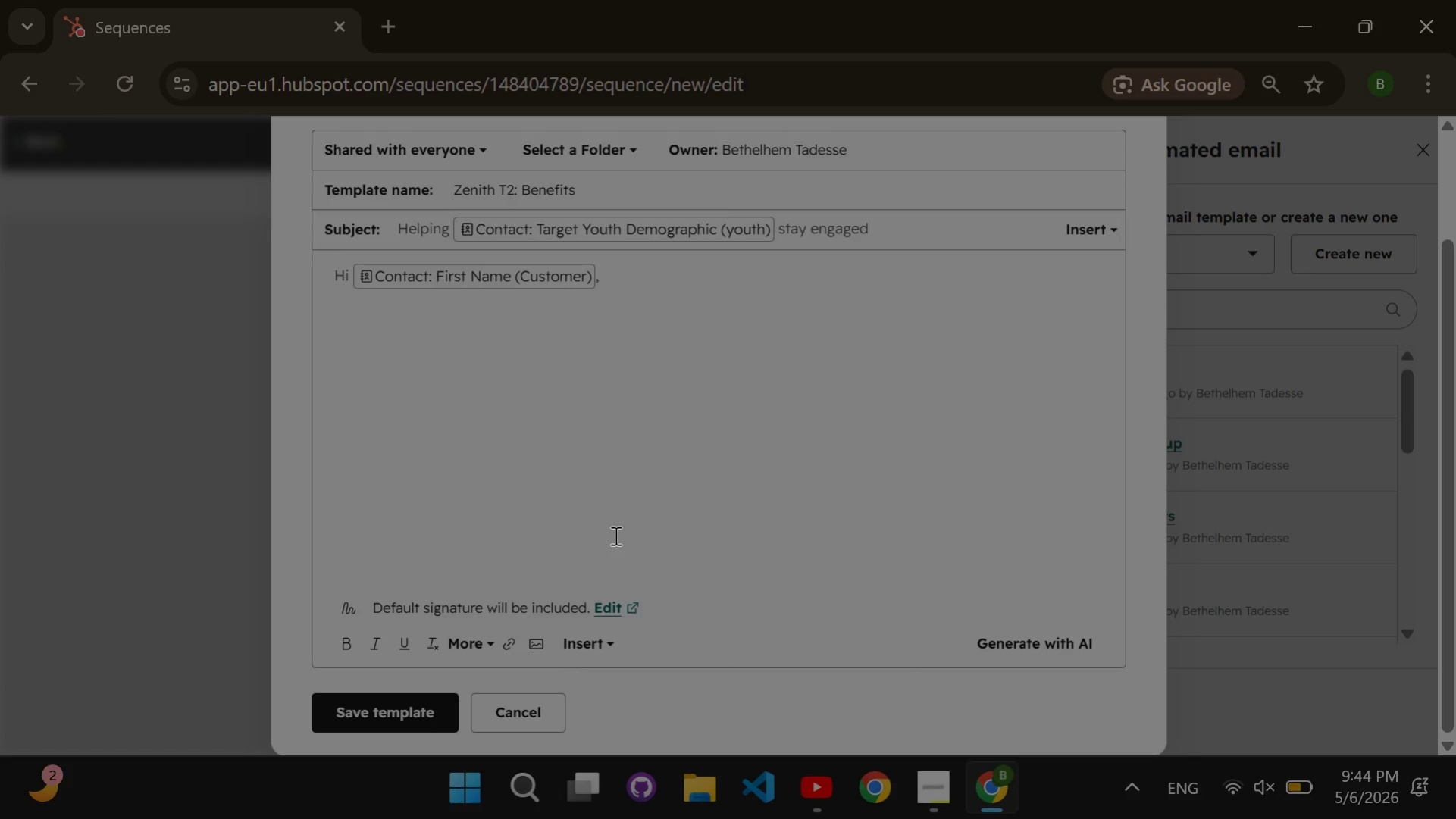 
type(Following up [VolumeDown][Mute]on my last note. One of the biggest challanges we artistic e)
 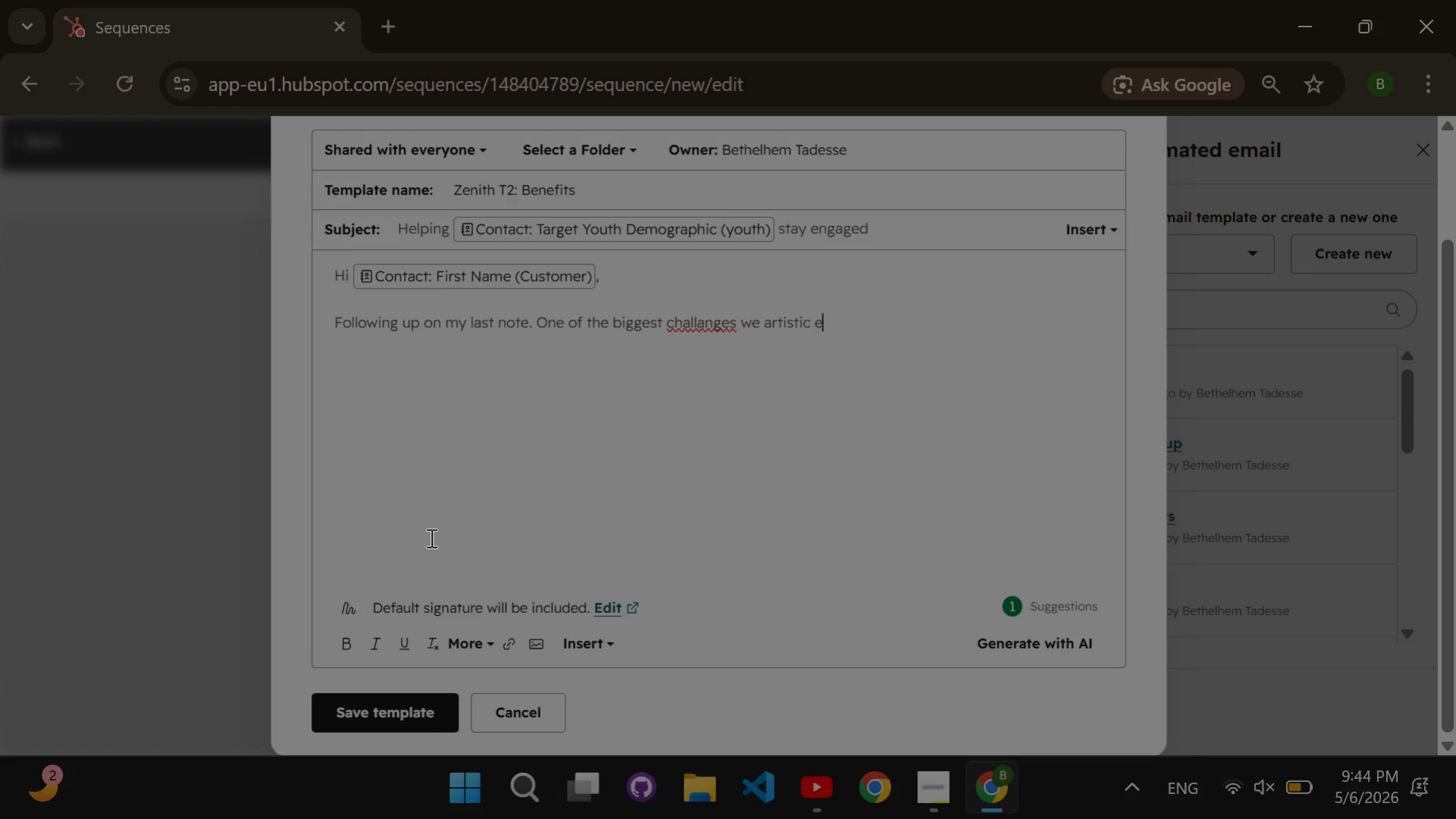 
wait(11.42)
 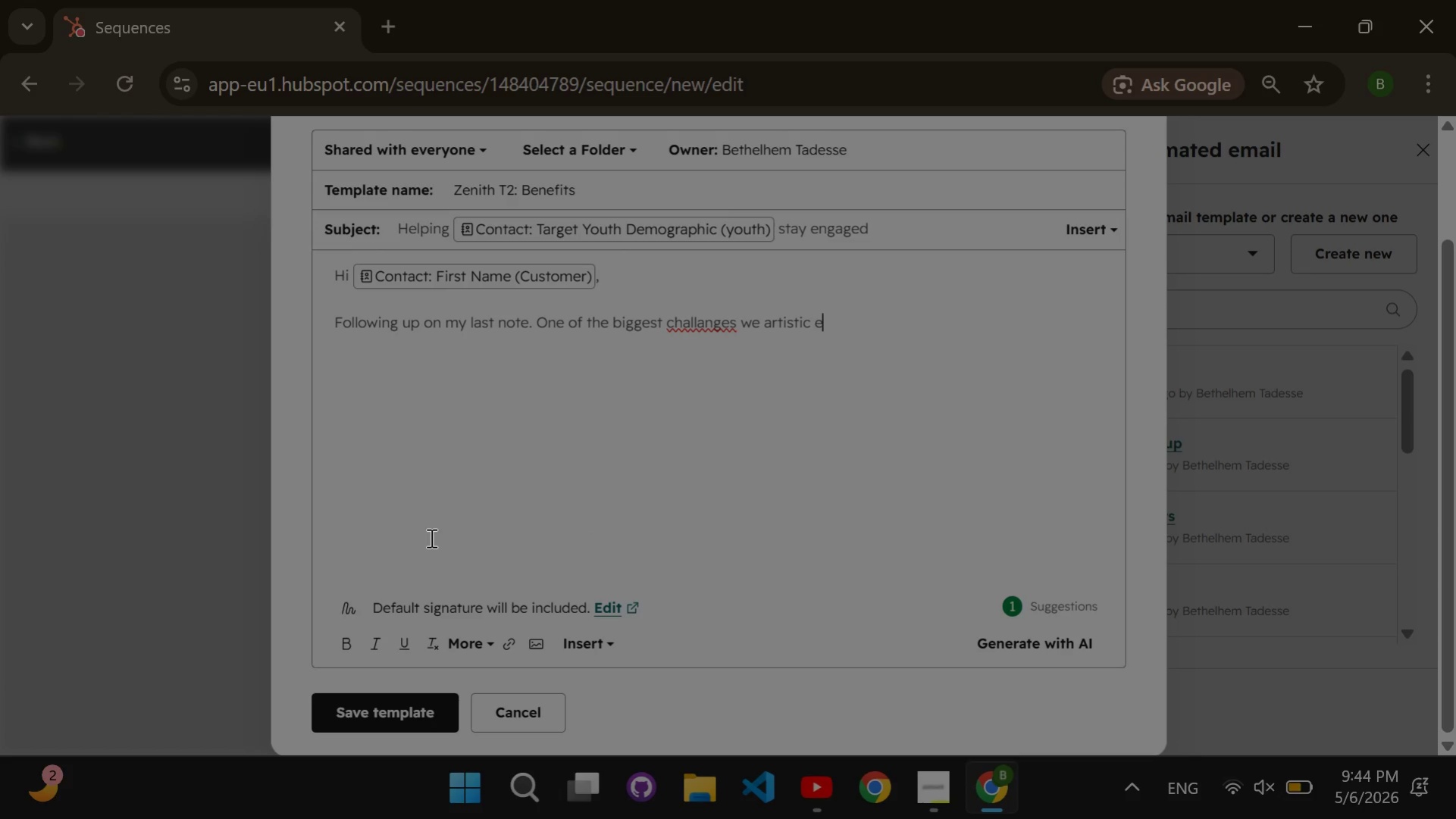 
left_click([678, 294])
 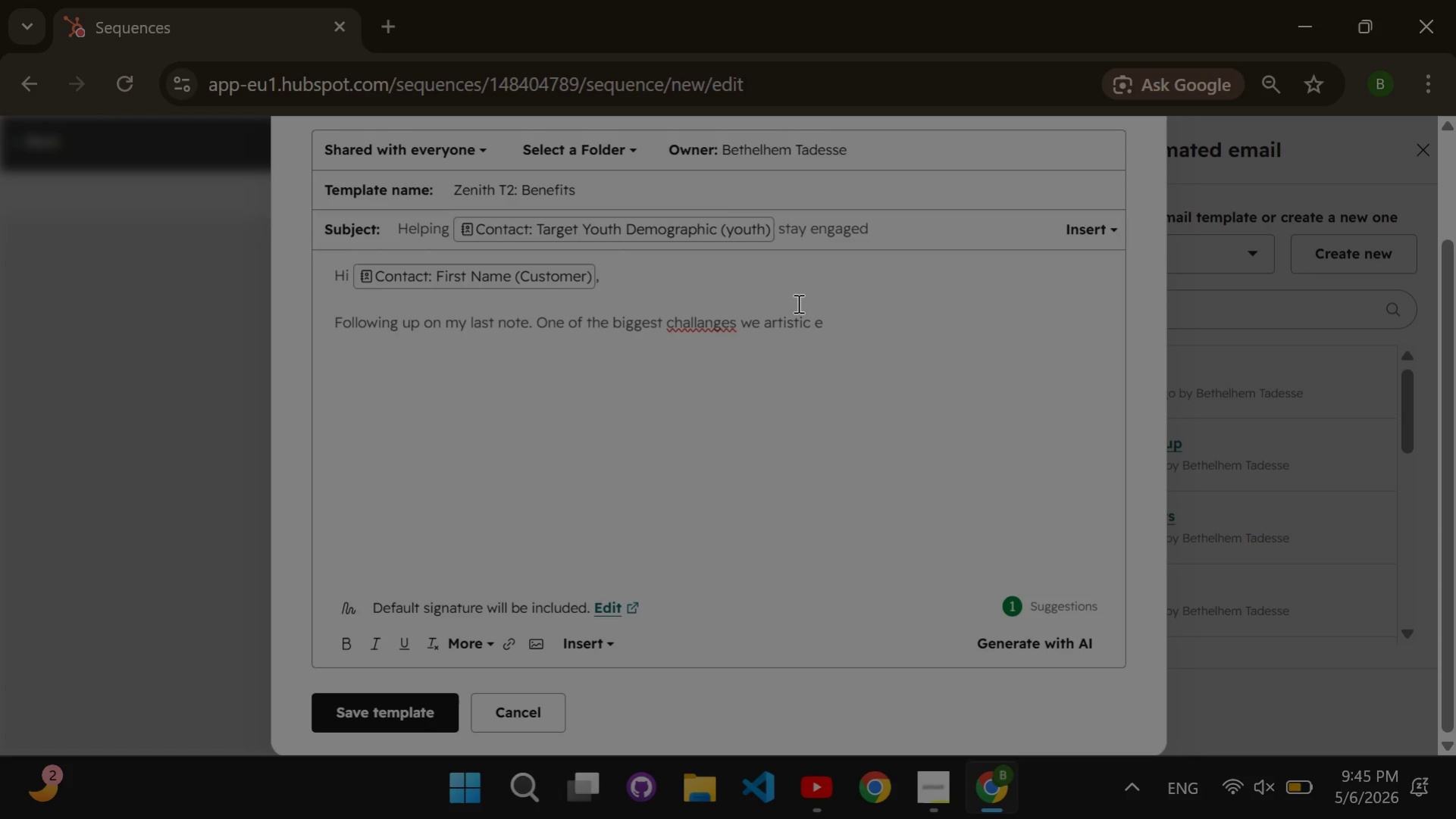 
left_click([802, 307])
 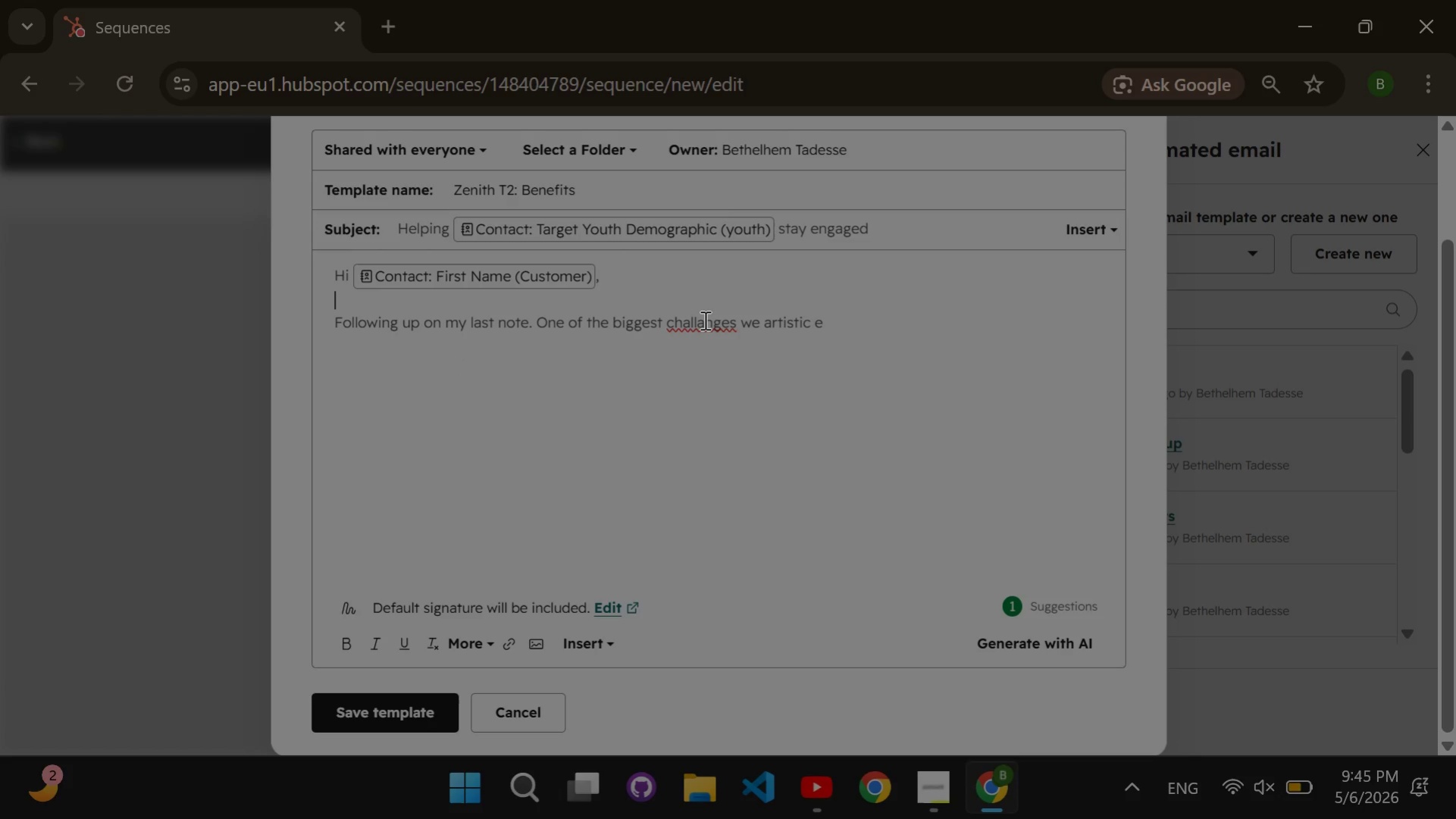 
left_click([703, 320])
 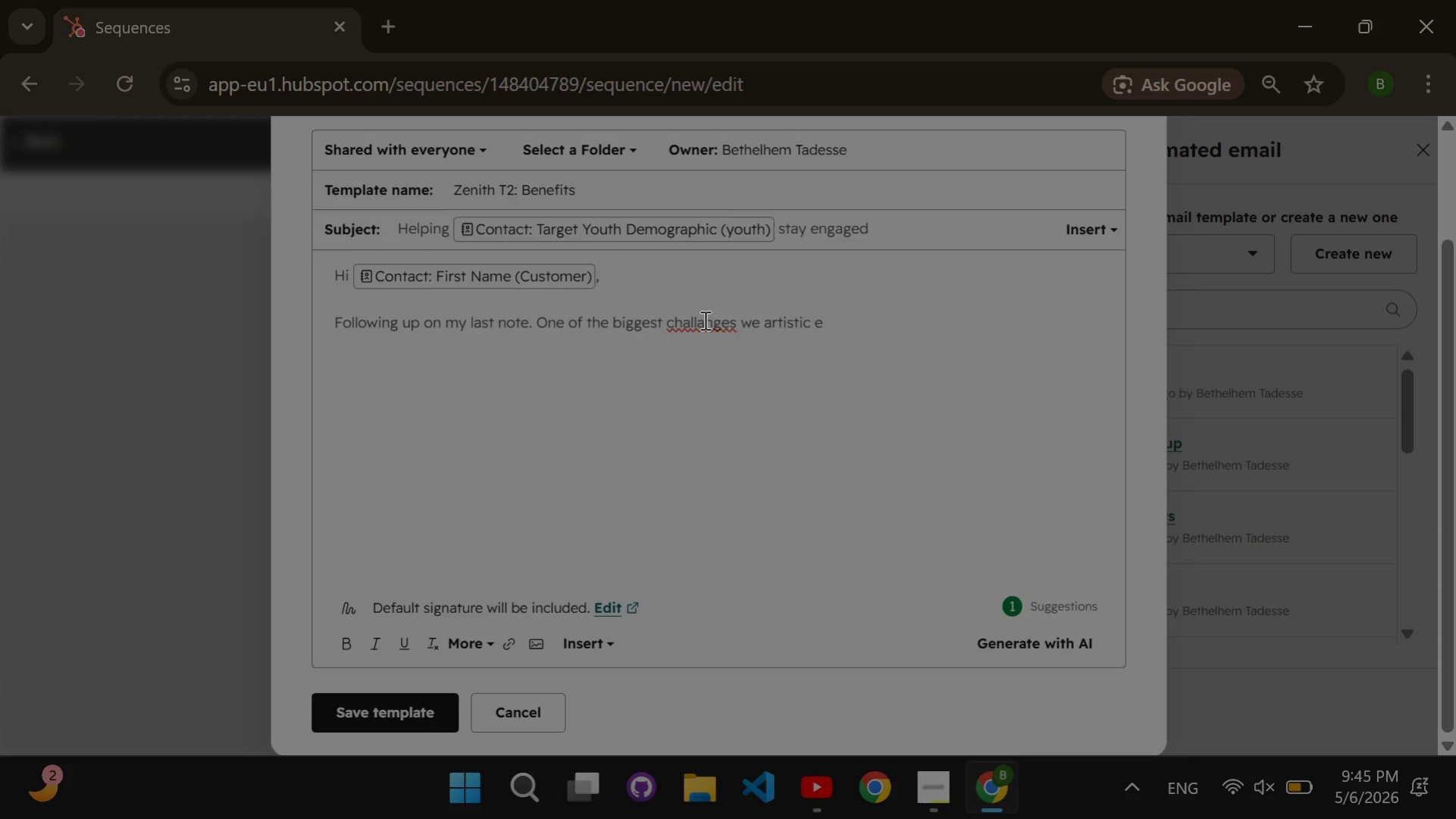 
key(Backspace)
 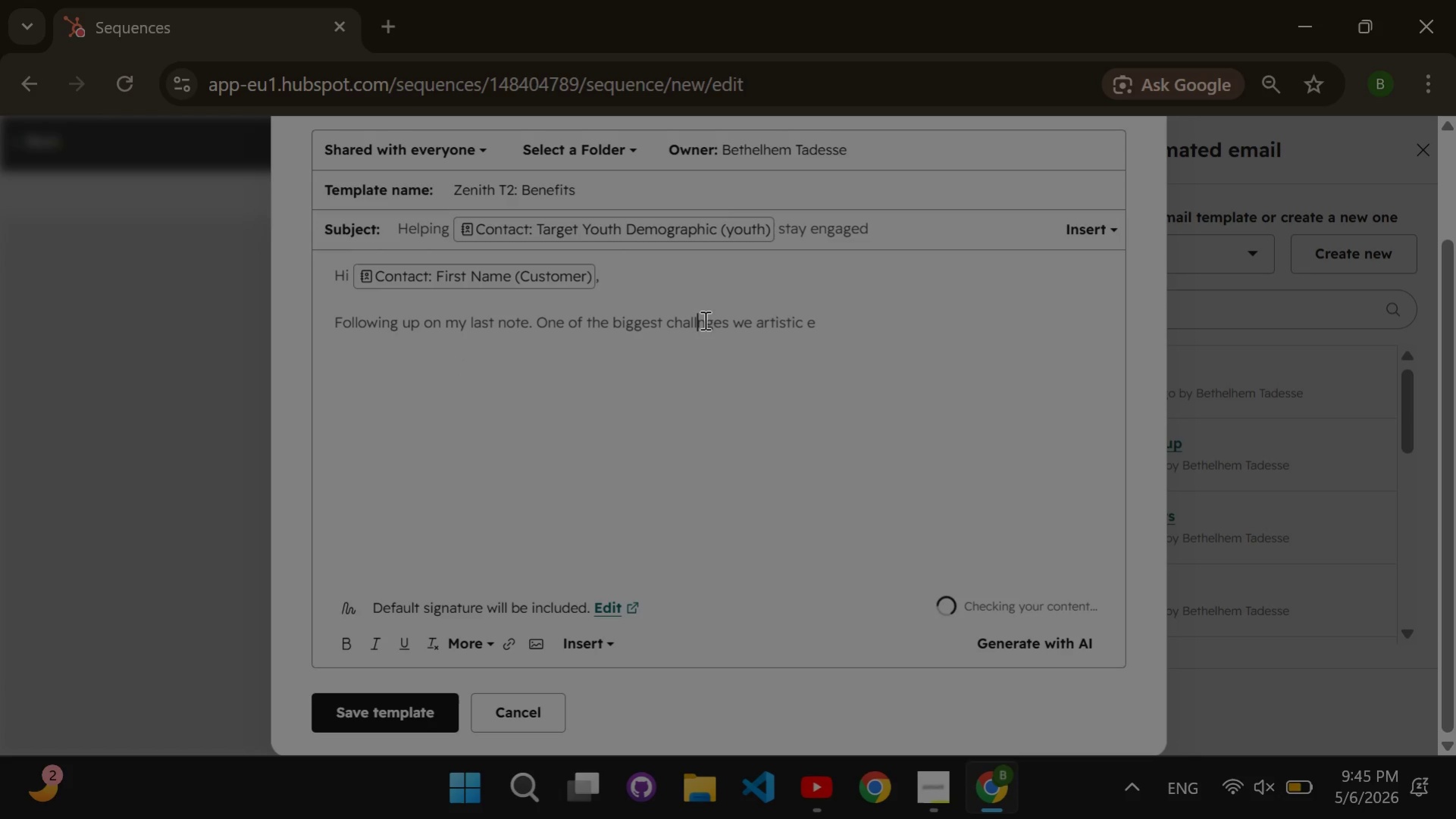 
key(E)
 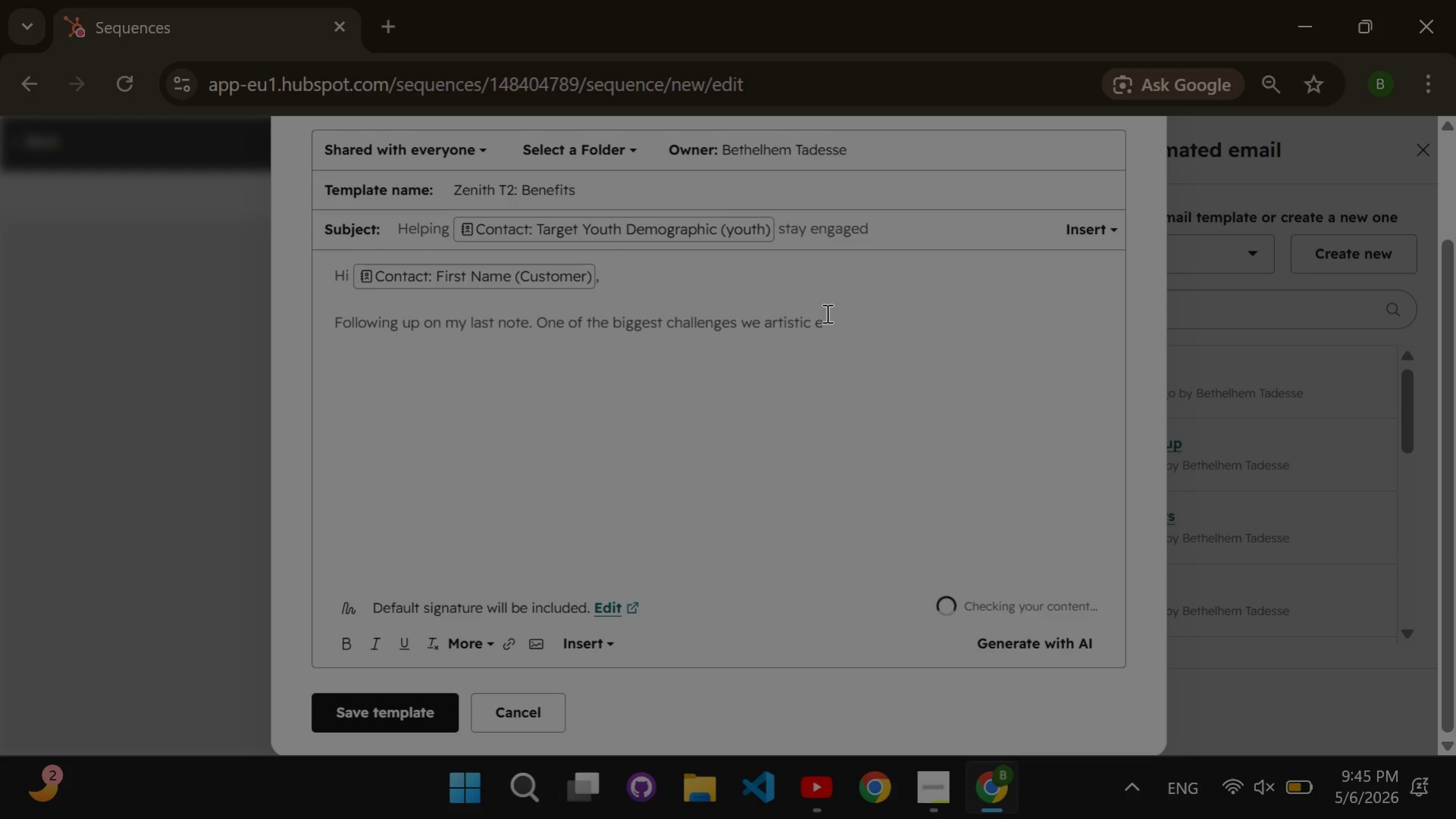 
left_click([832, 318])
 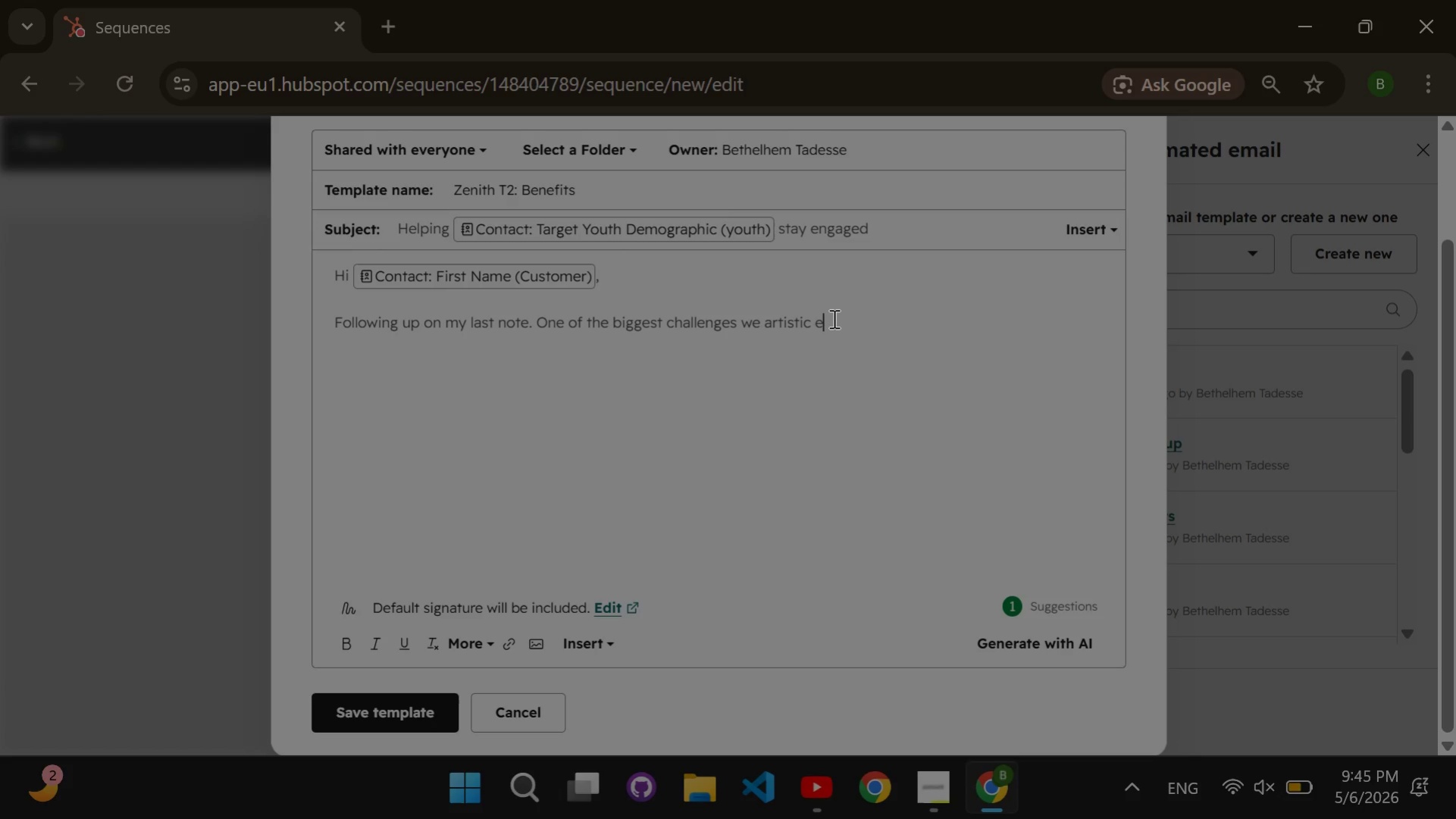 
wait(16.75)
 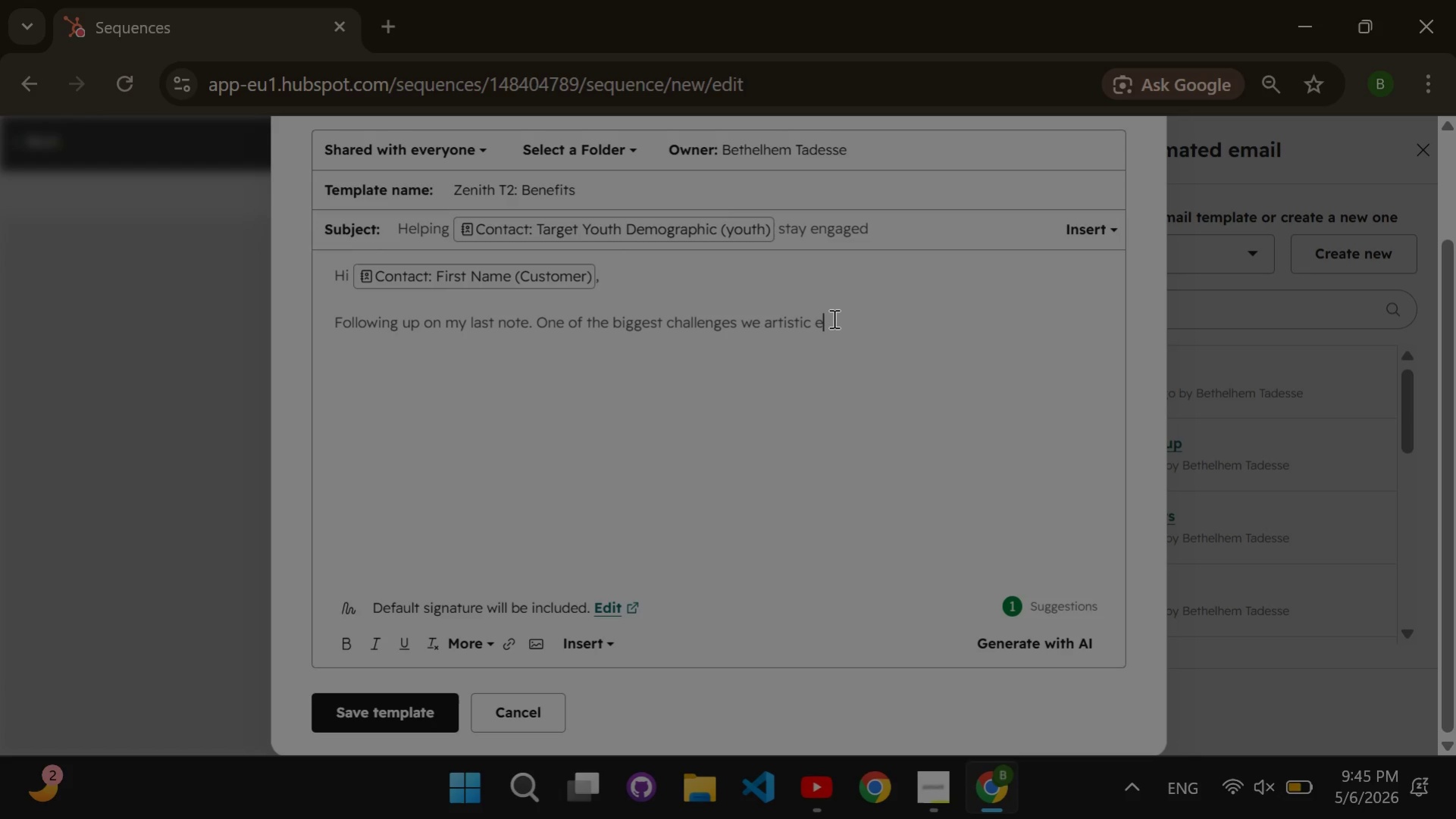 
key(Backspace)
key(Backspace)
key(Backspace)
key(Backspace)
key(Backspace)
key(Backspace)
key(Backspace)
key(Backspace)
key(Backspace)
key(Backspace)
type(hear fromp)
key(Backspace)
type( program )
 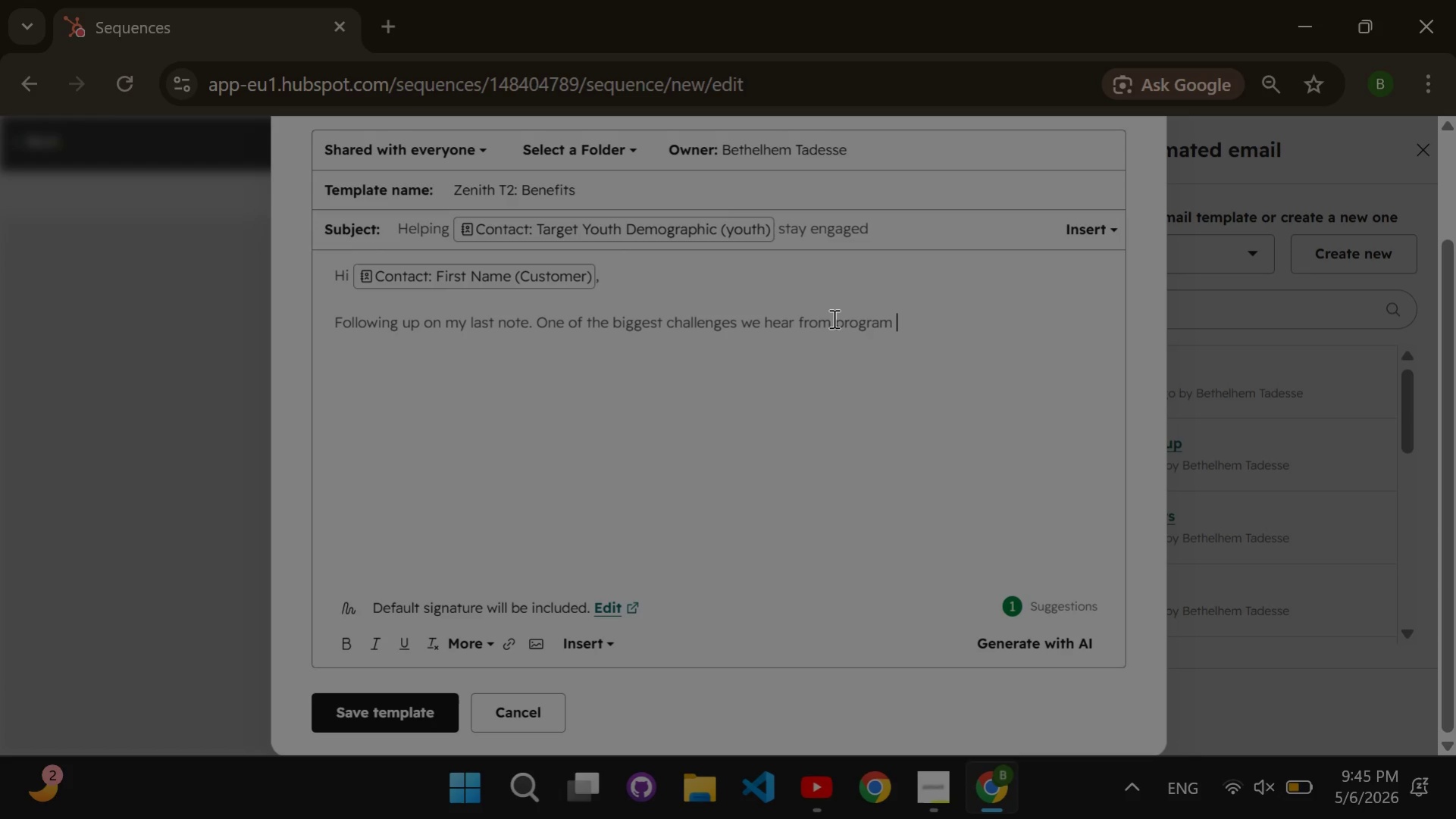 
type(directors is keeping )
 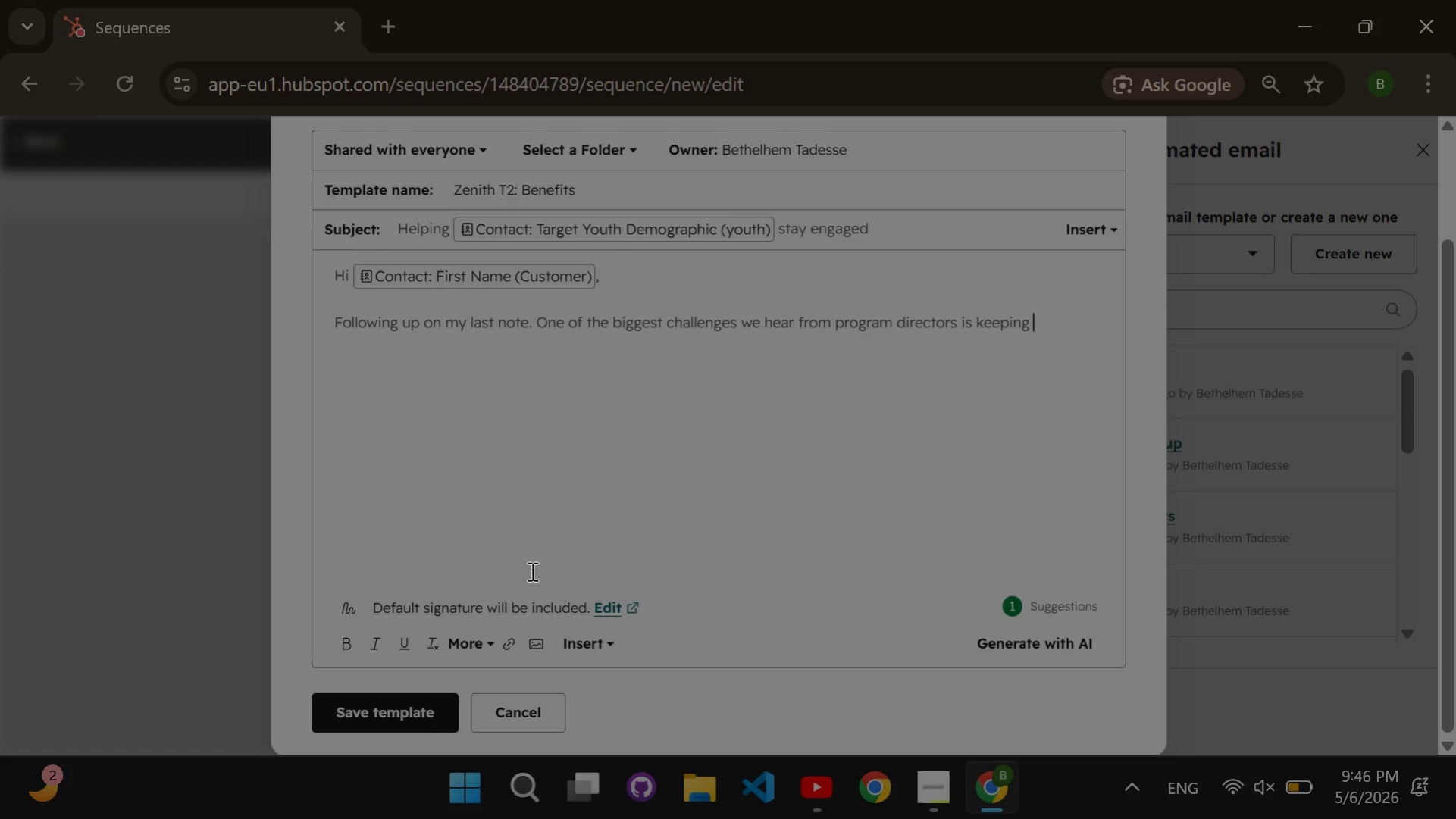 
left_click([578, 646])
 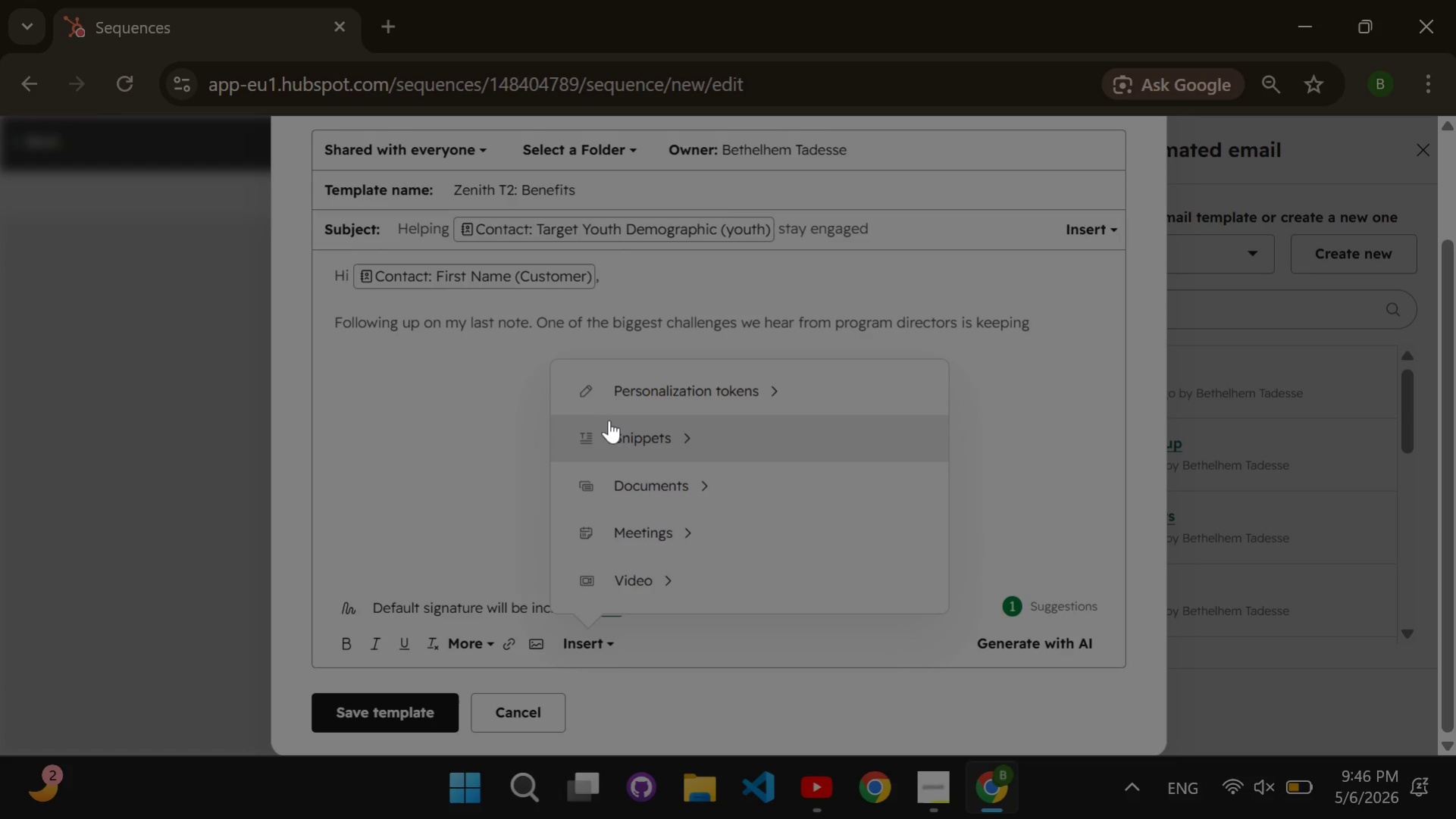 
left_click([614, 403])
 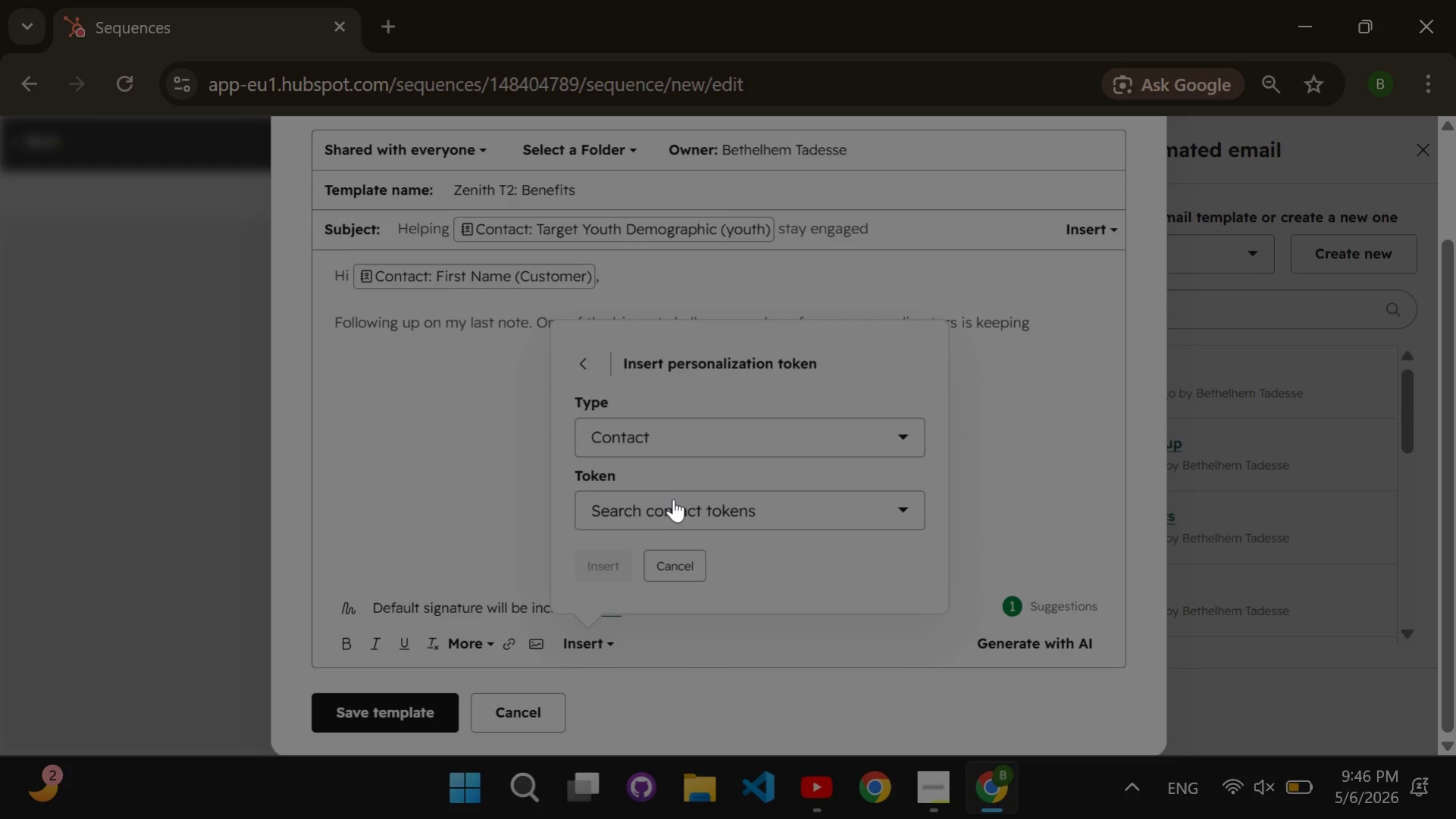 
left_click([673, 499])
 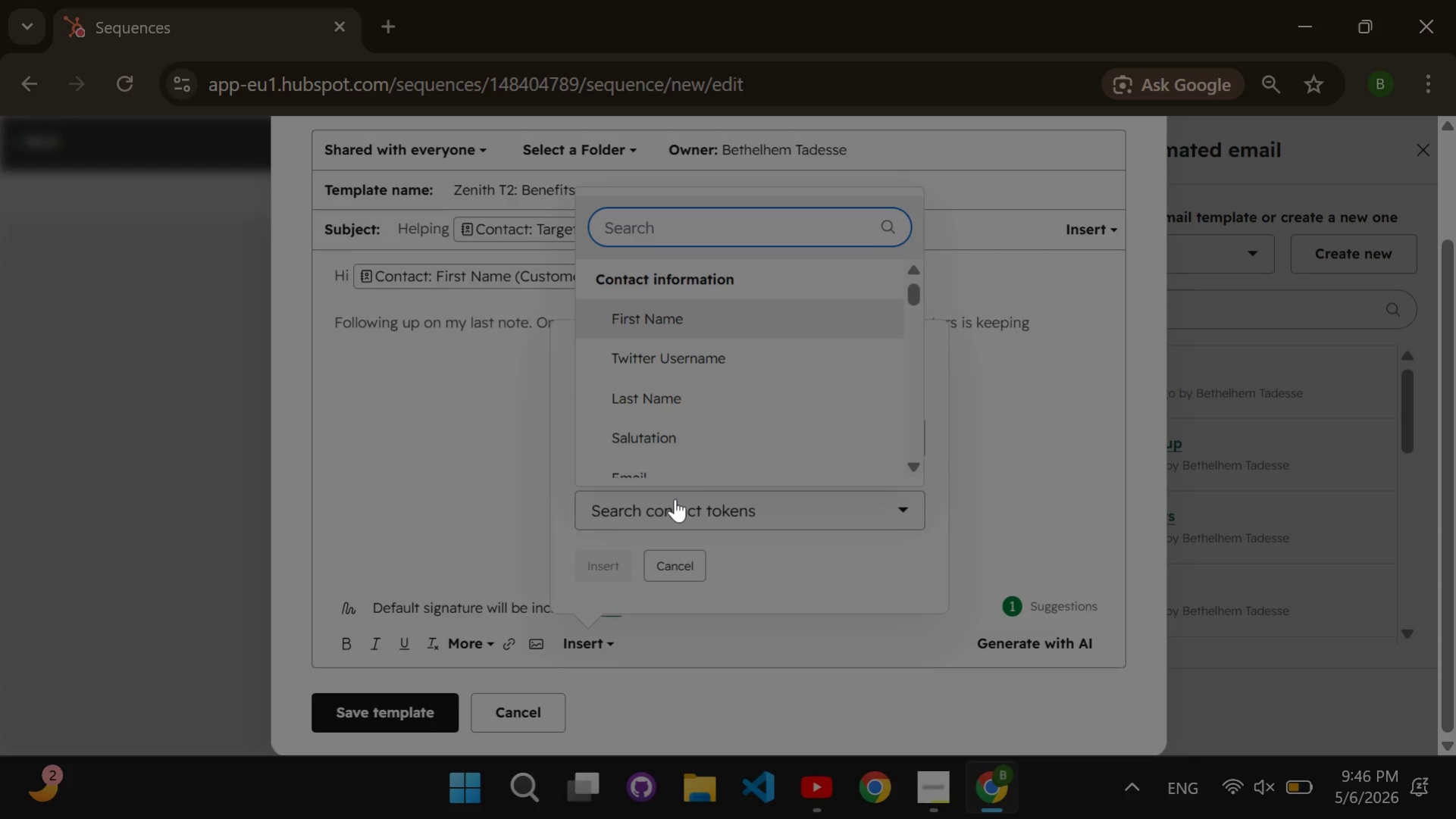 
type(target youth demograo)
key(Backspace)
type(phic)
 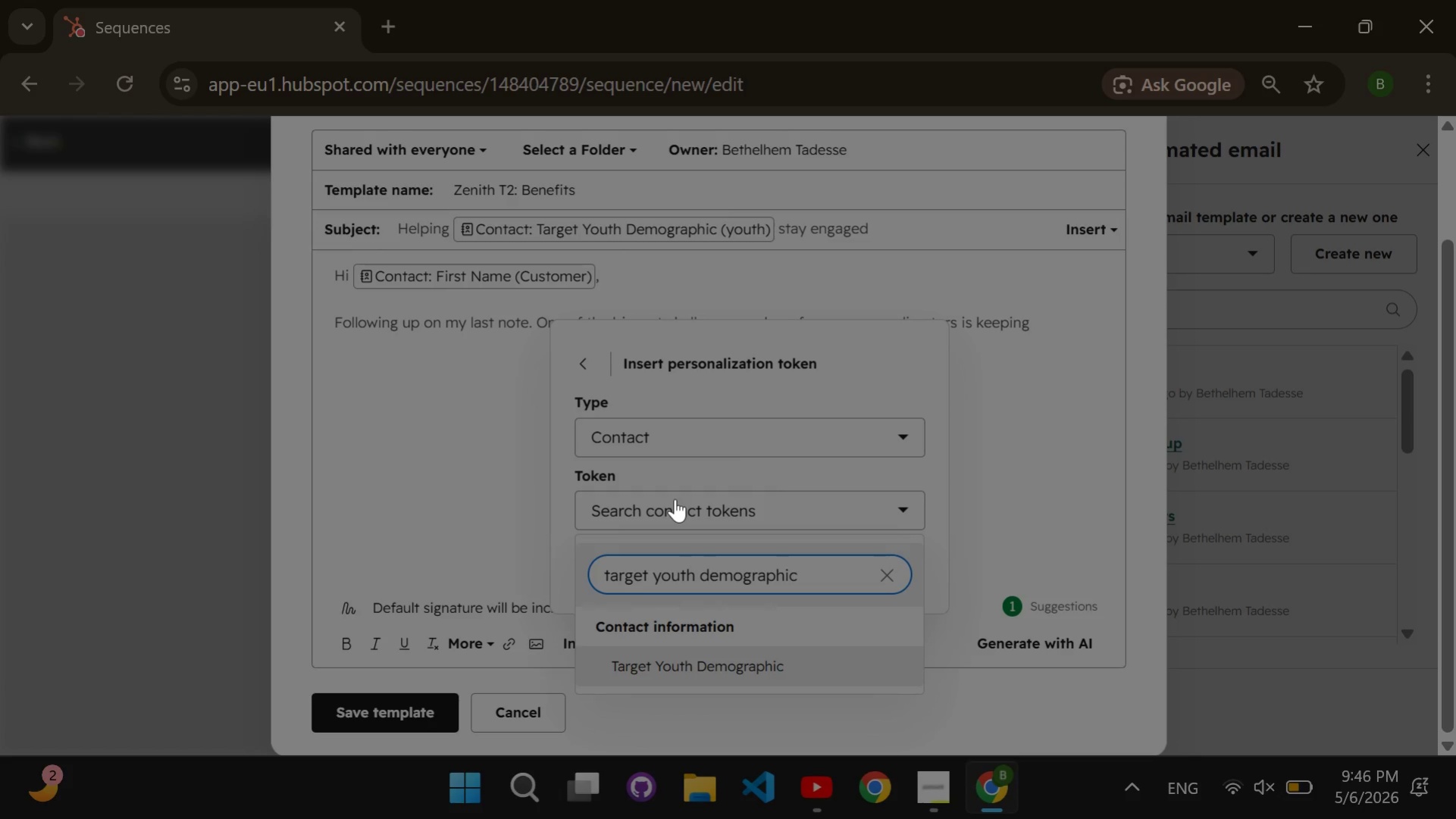 
key(Enter)
 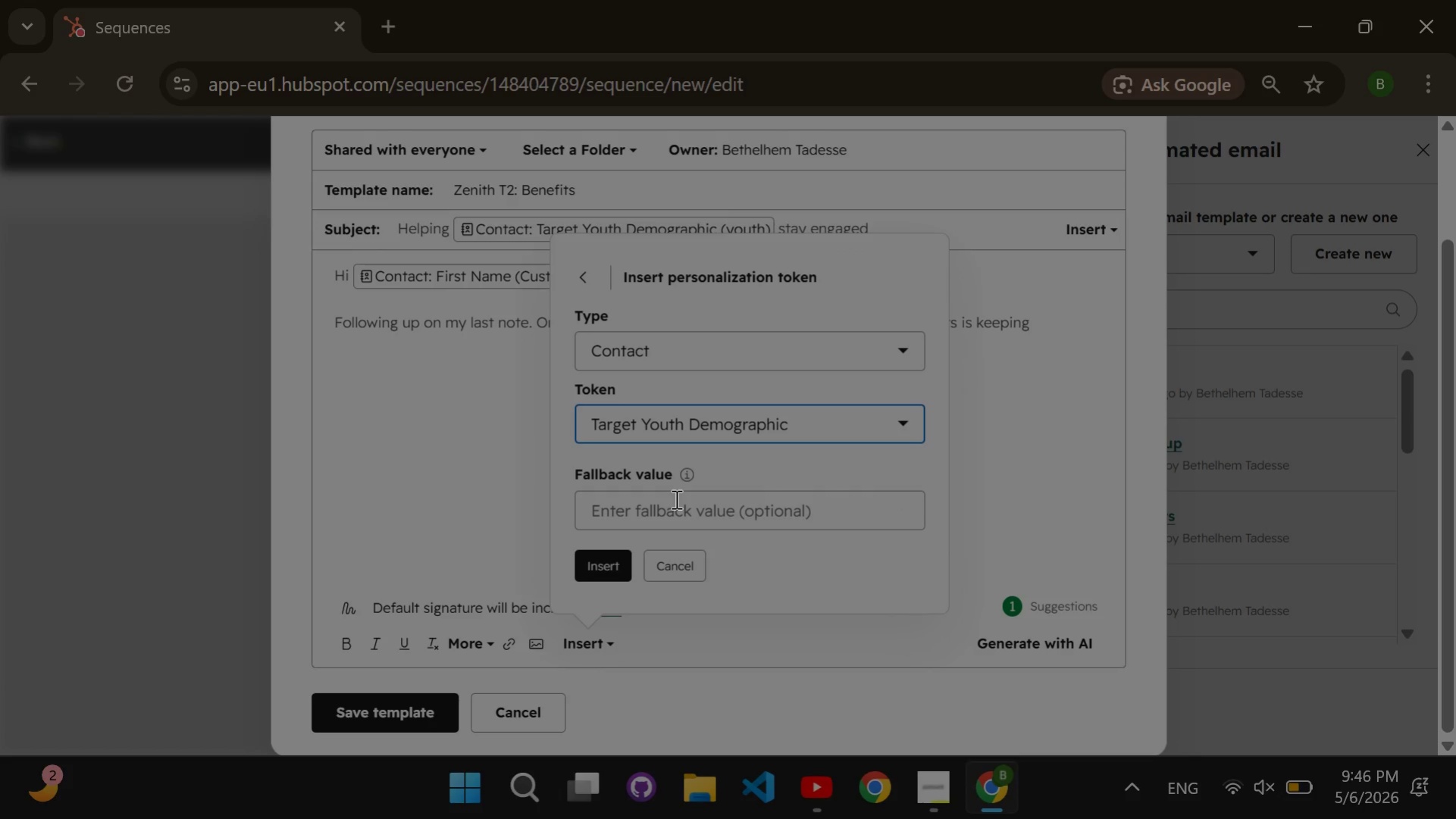 
left_click([675, 499])
 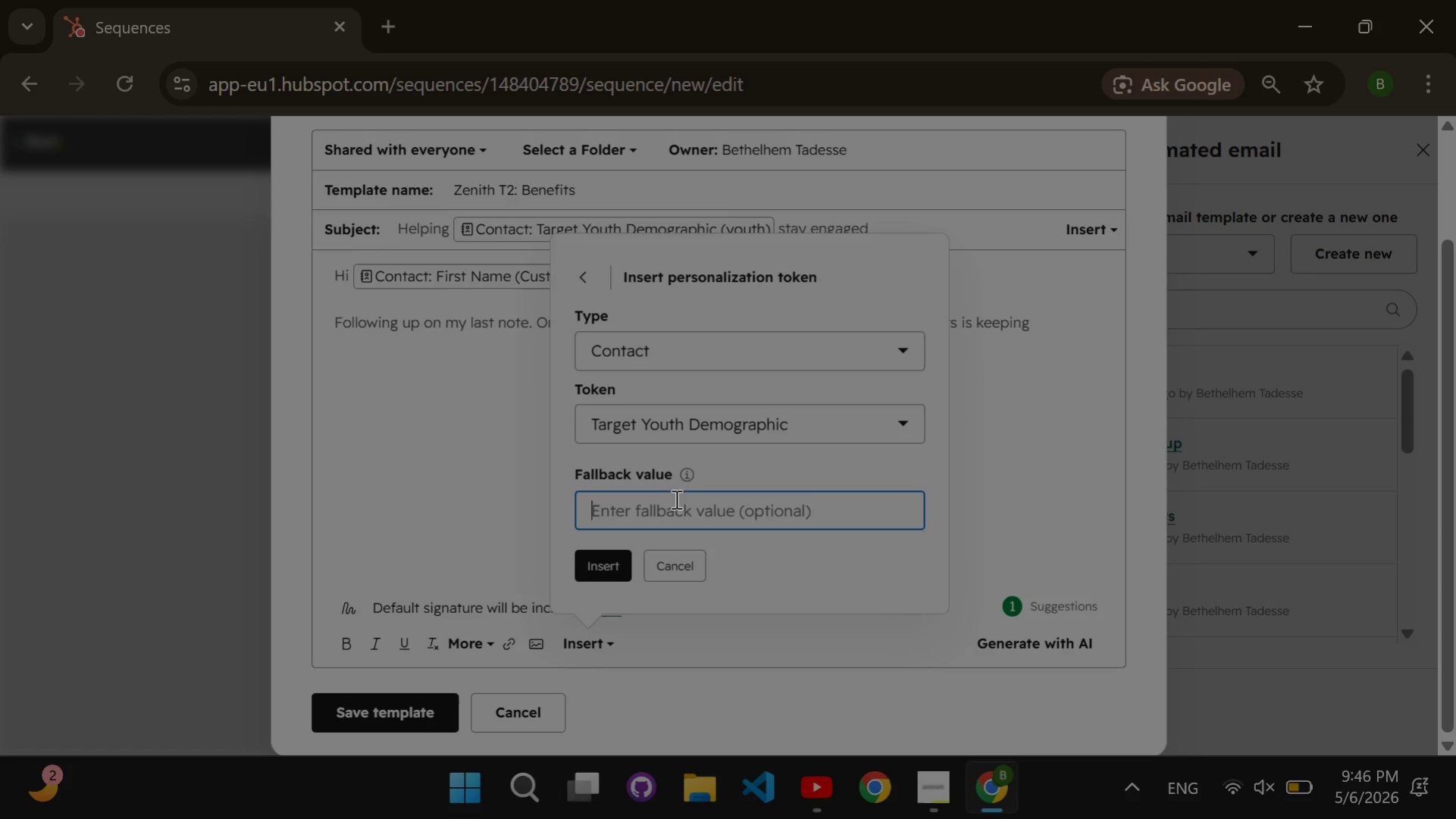 
type(youth)
 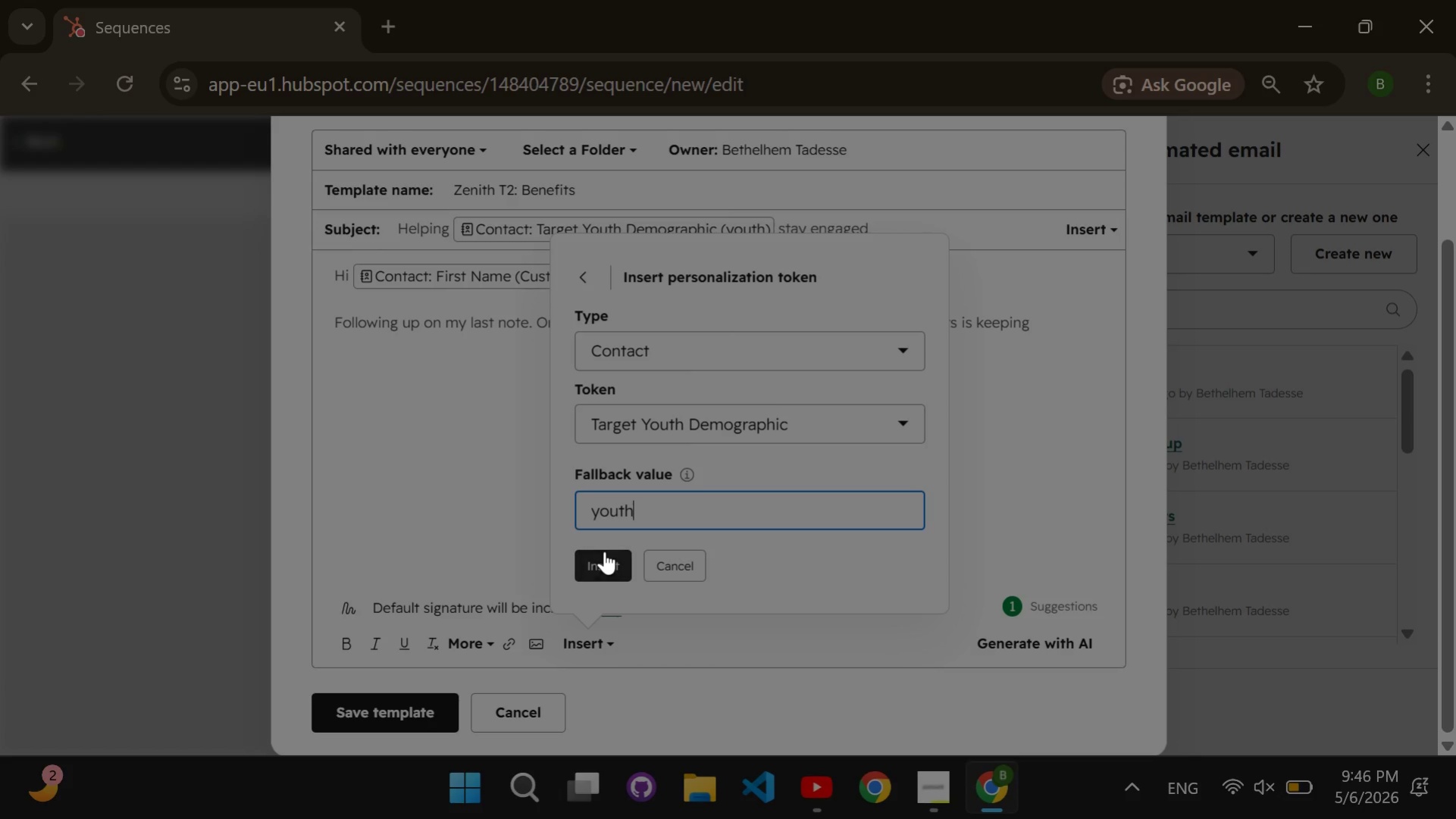 
left_click([606, 556])
 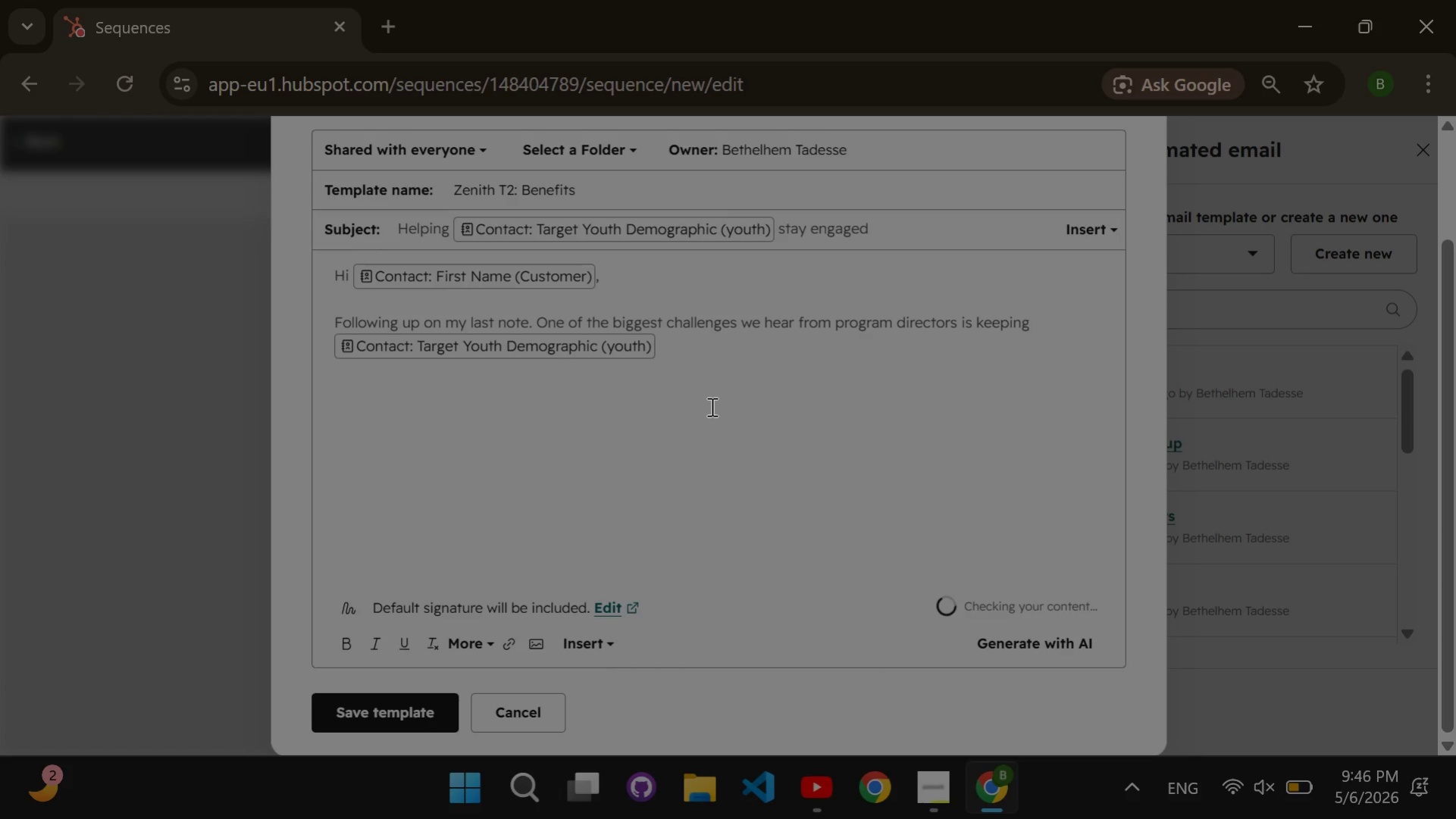 
type( consistently motivated)
key(Backspace)
type(d. )
 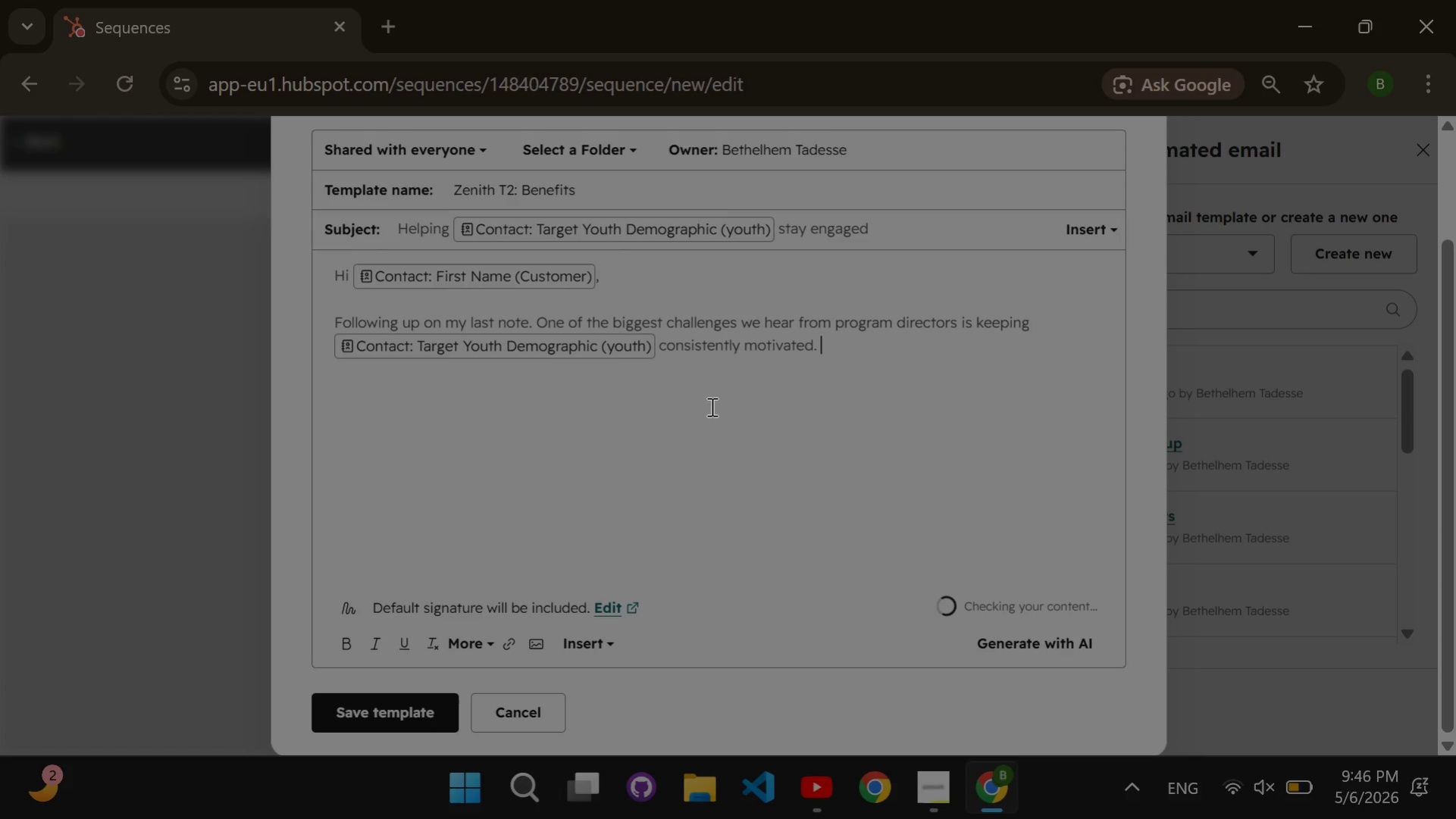 
key(Enter)
 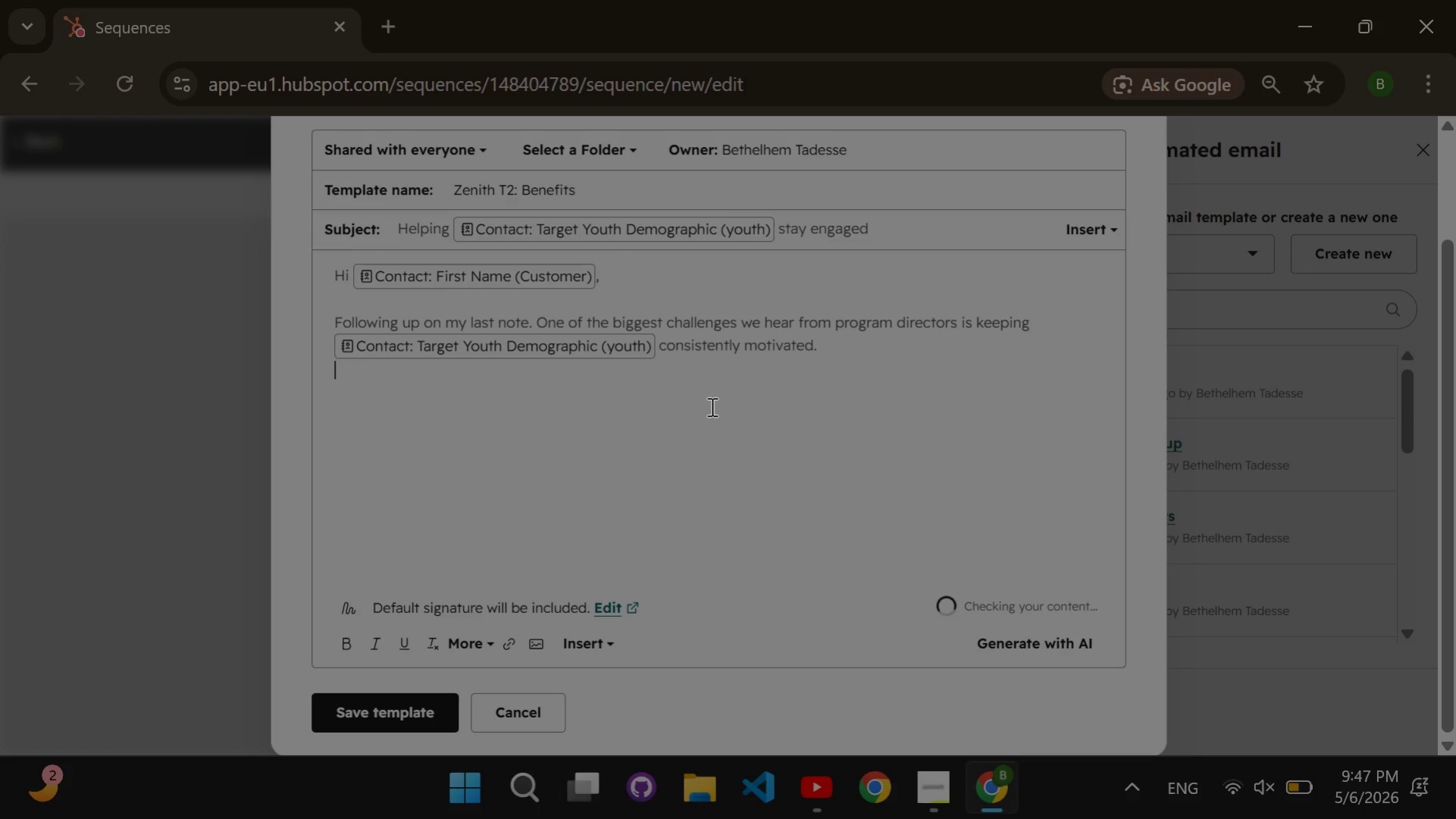 
key(Enter)
 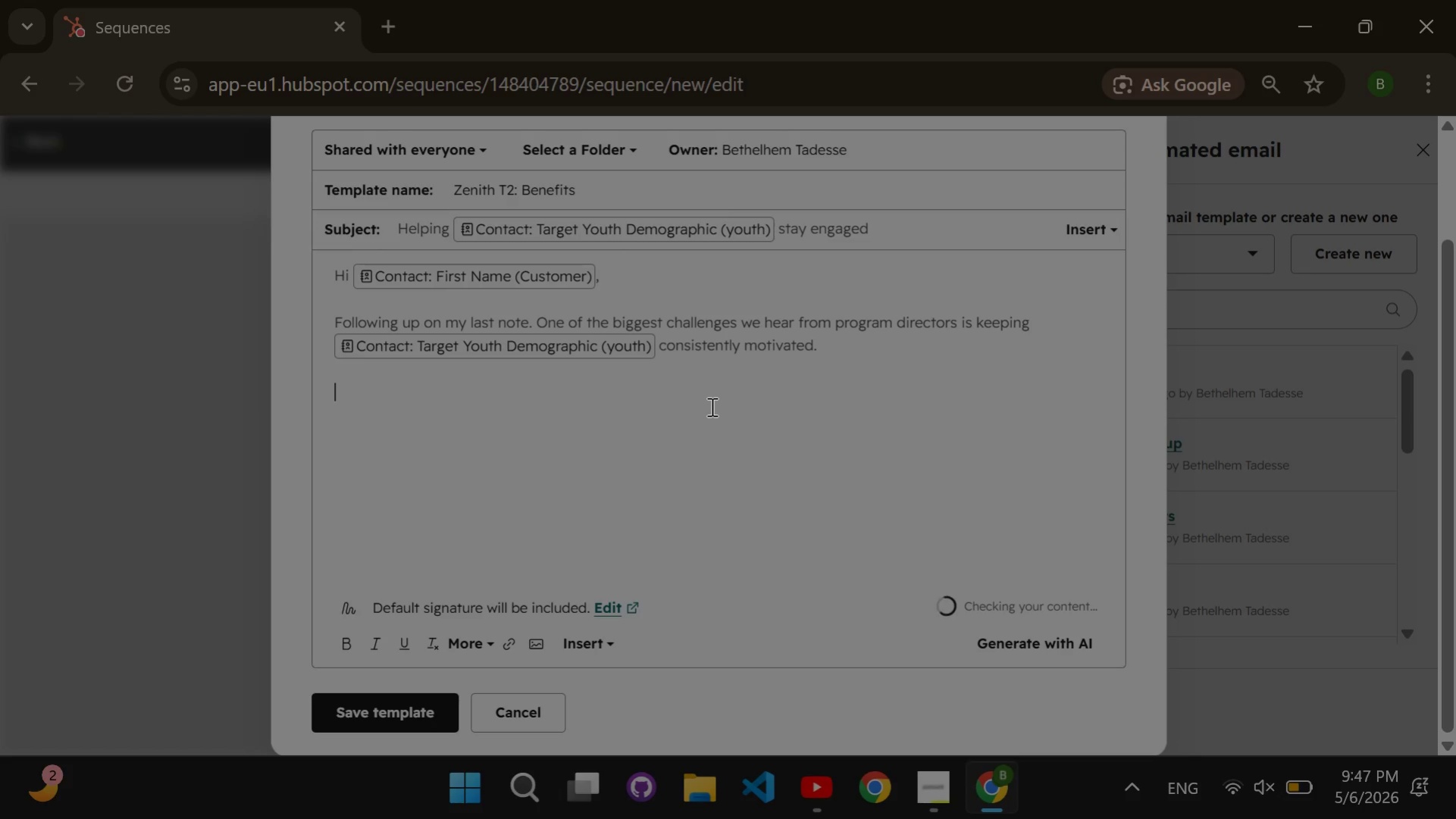 
type(At Zenith, we've found that by blending physical conditioning with artistic expression,studentsdon't just)
 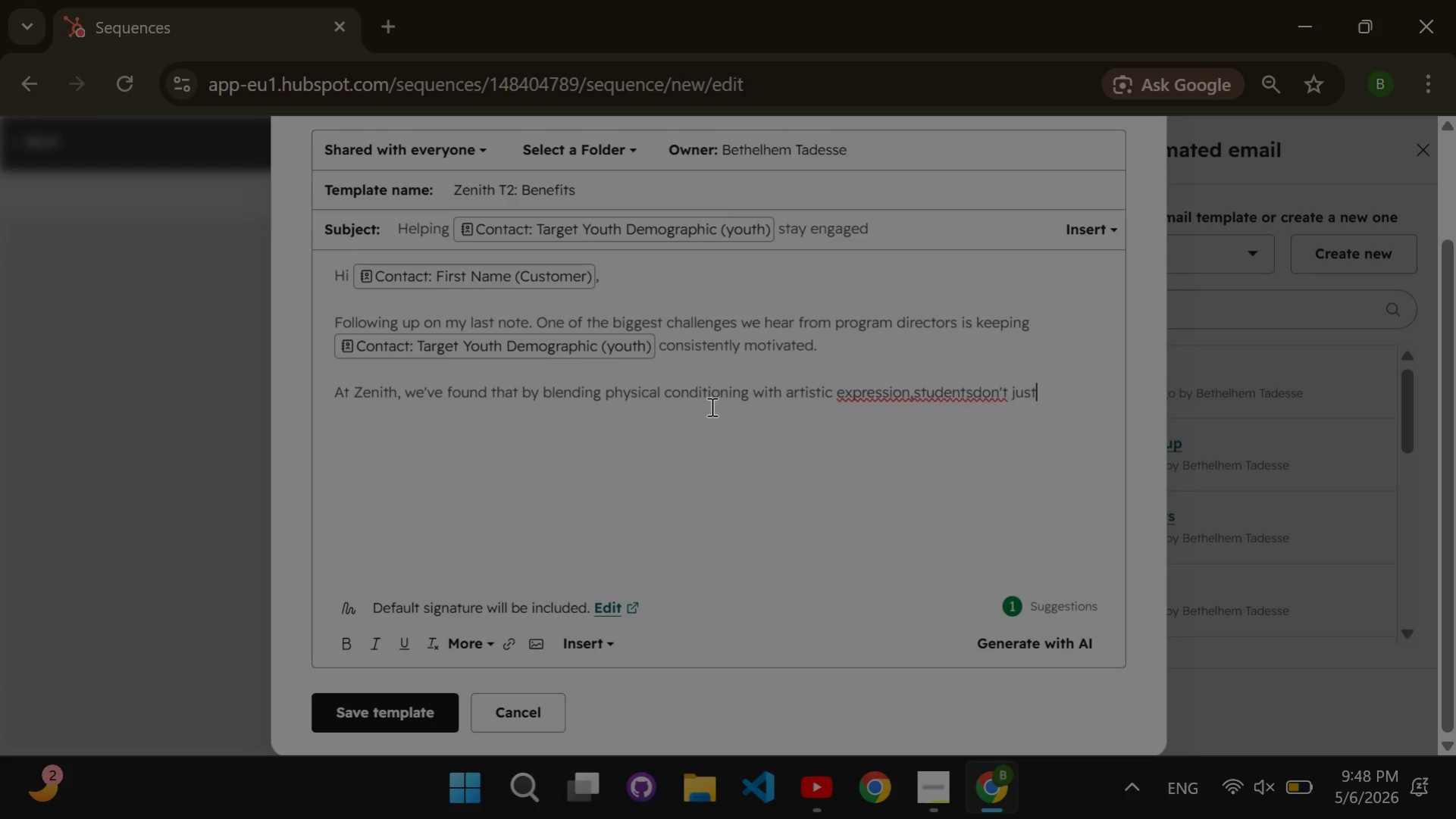 
key(ArrowLeft)
 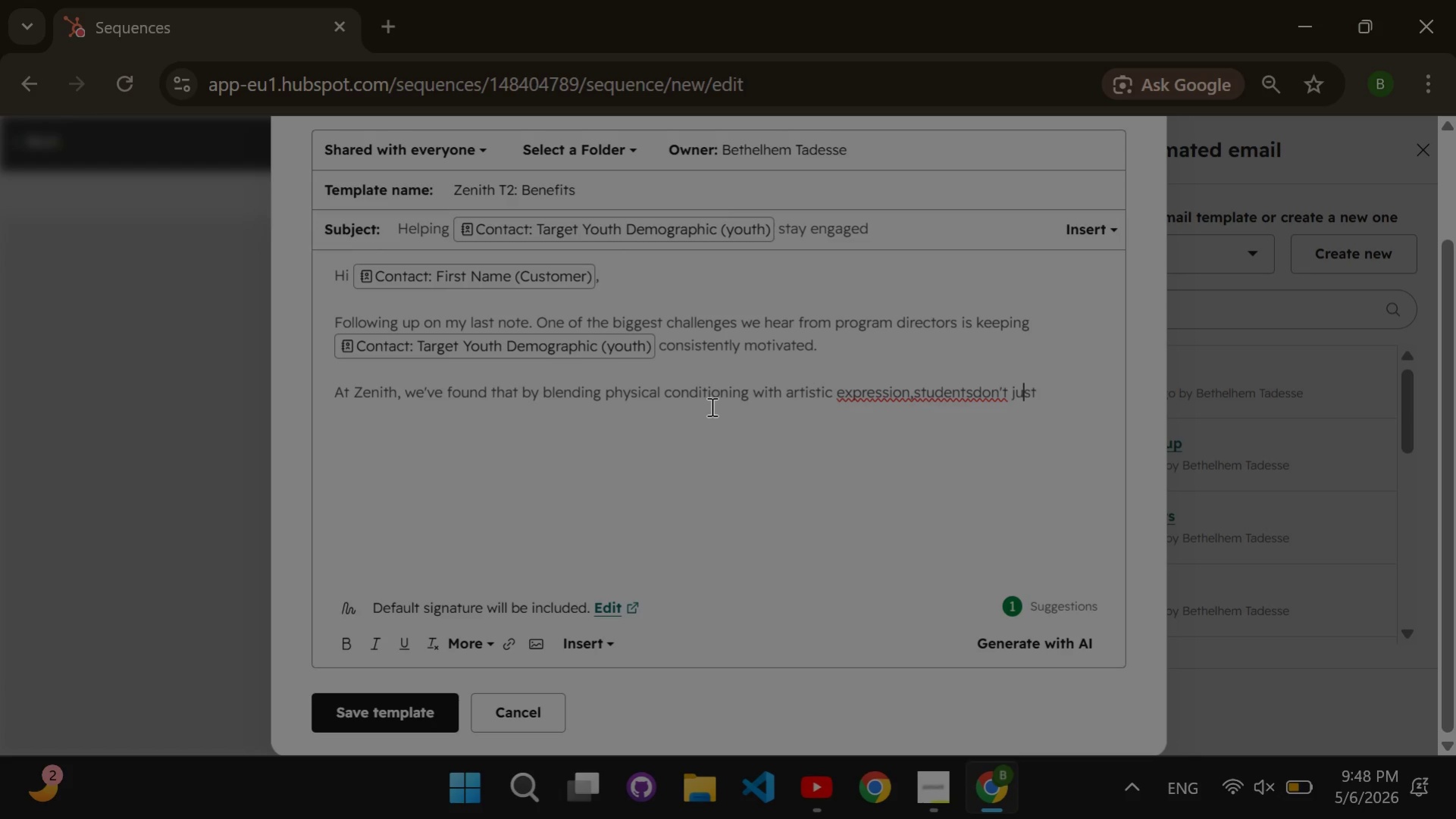 
hold_key(key=ArrowLeft, duration=1.09)
 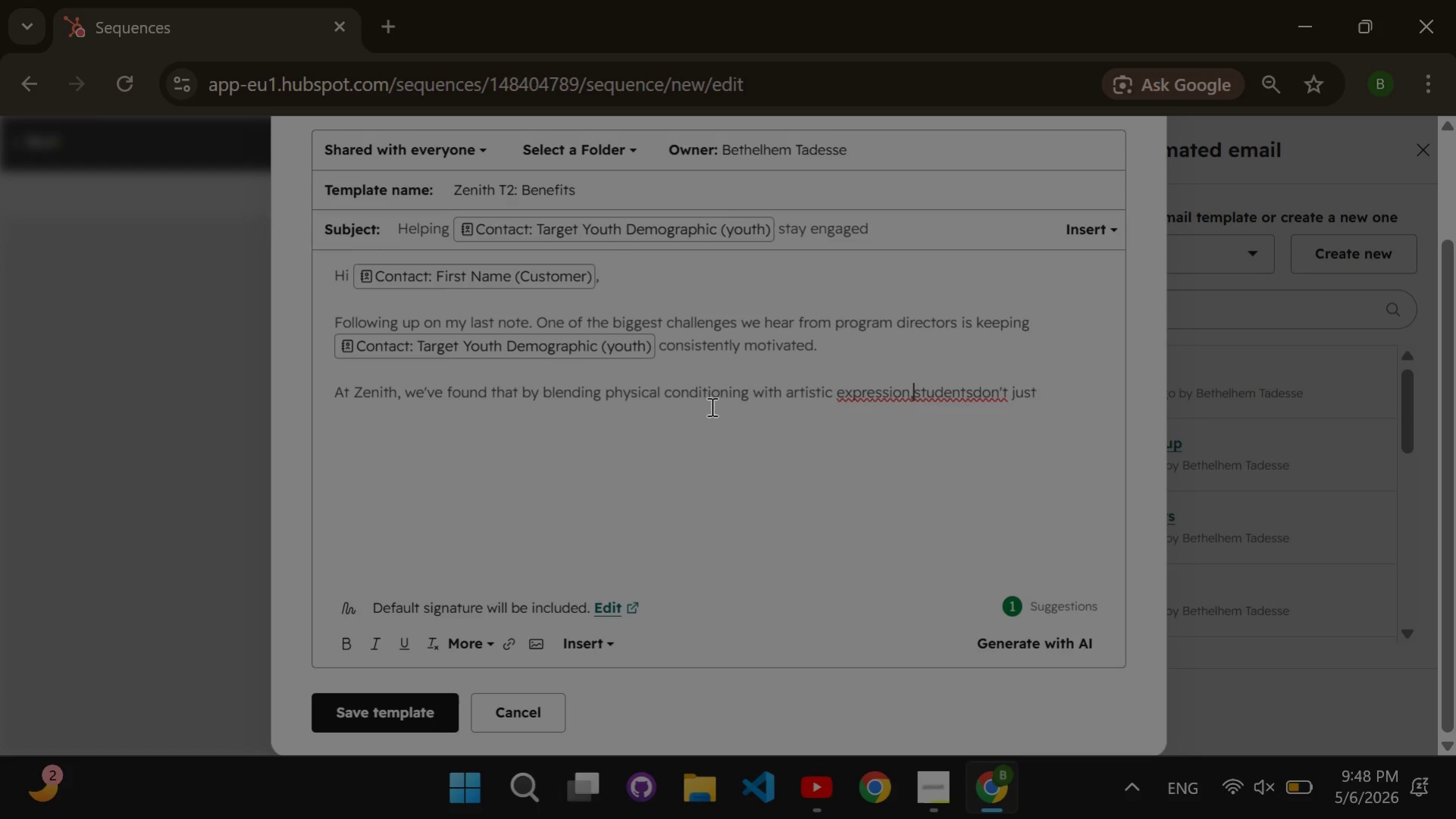 
key(ArrowLeft)
 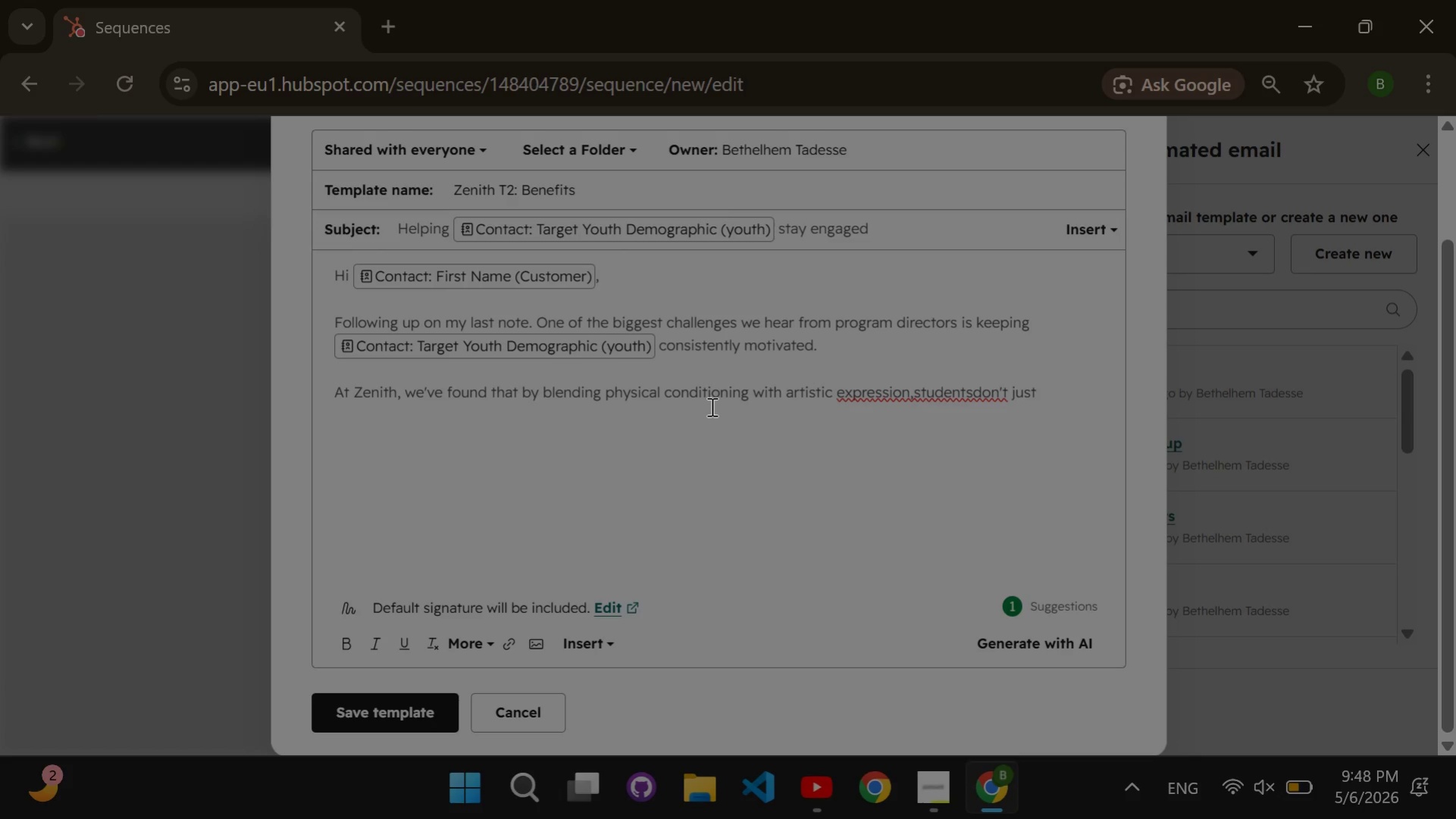 
key(Space)
 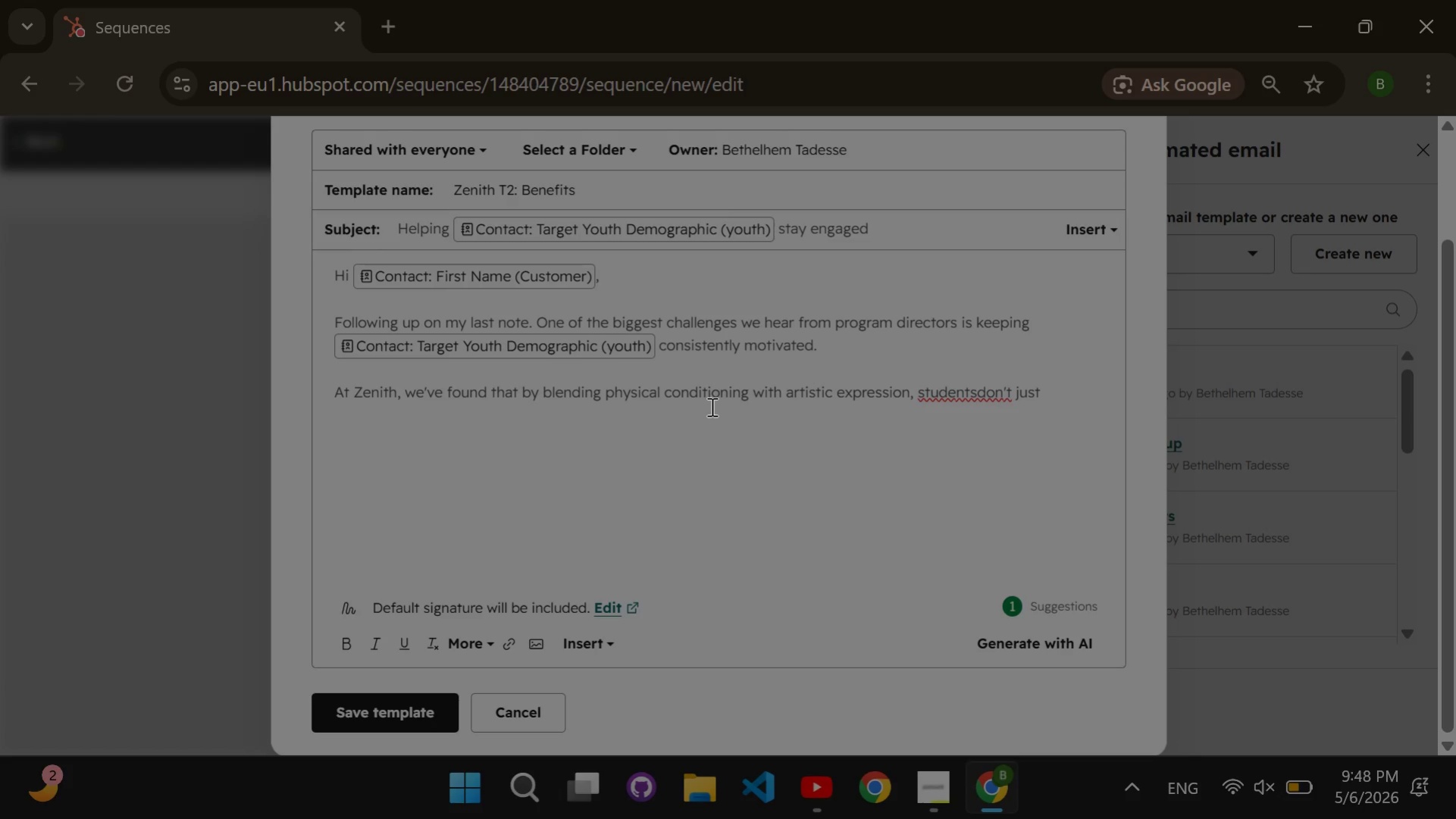 
hold_key(key=ArrowRight, duration=0.64)
 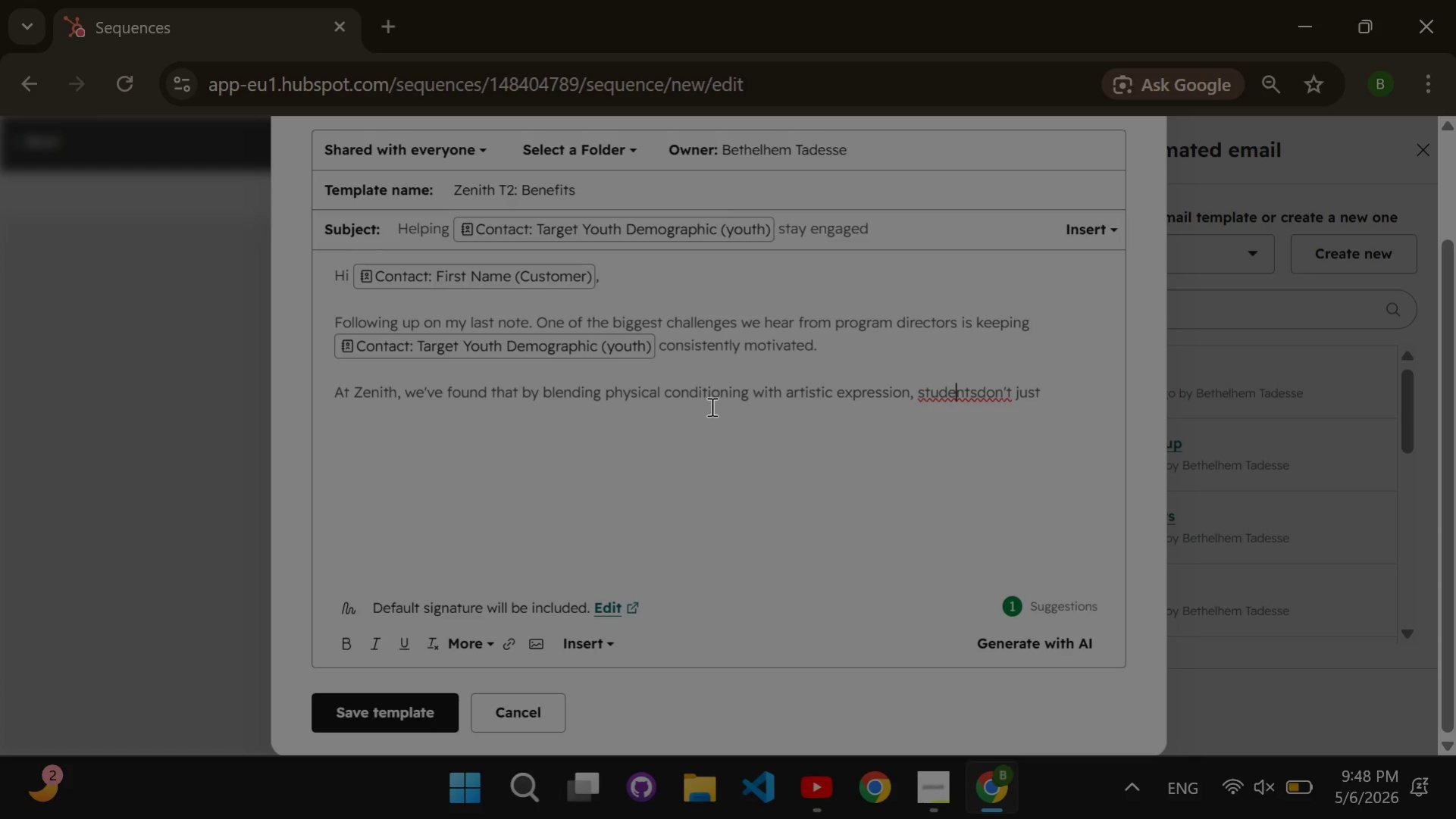 
key(ArrowRight)
 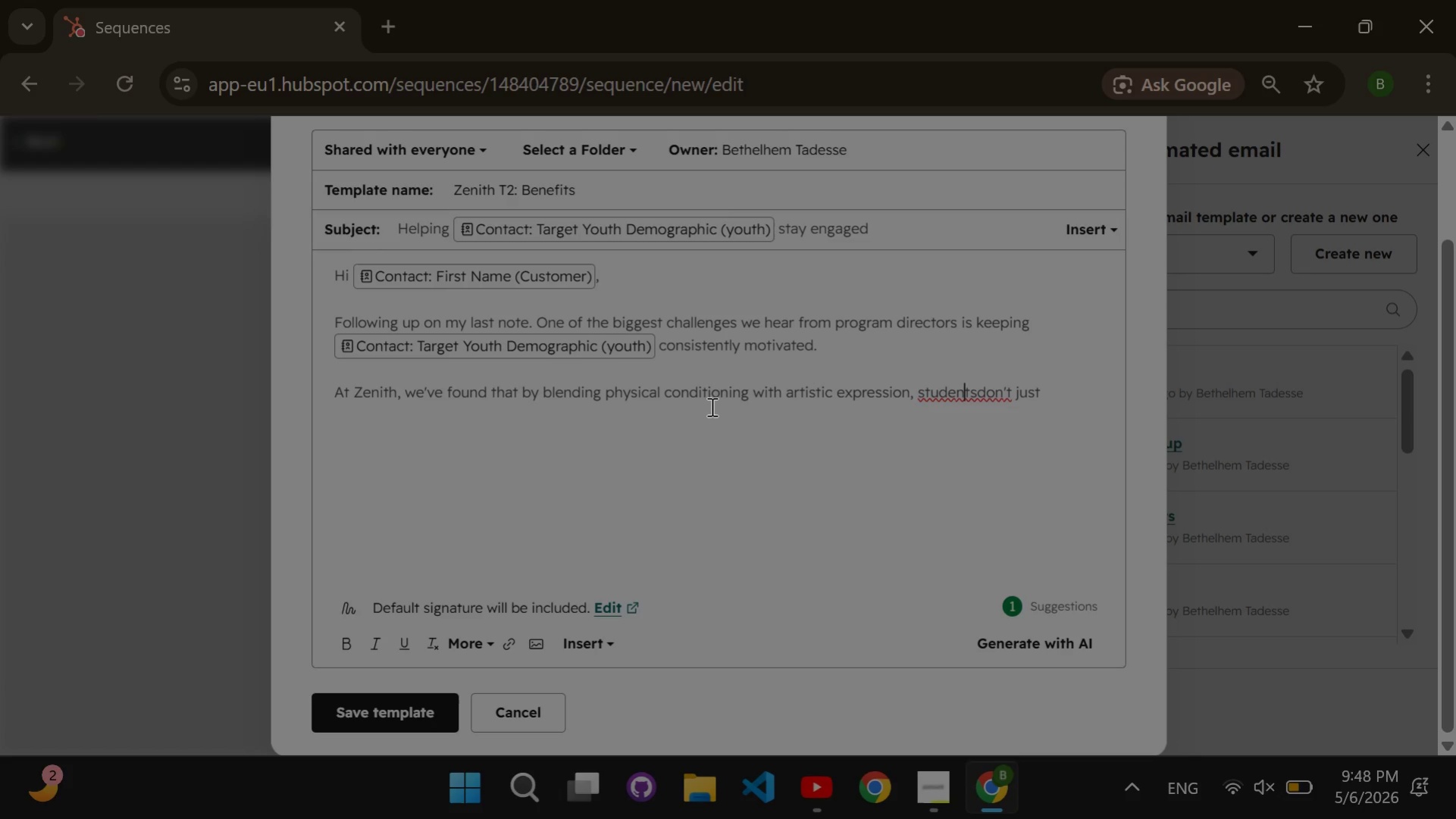 
key(ArrowRight)
 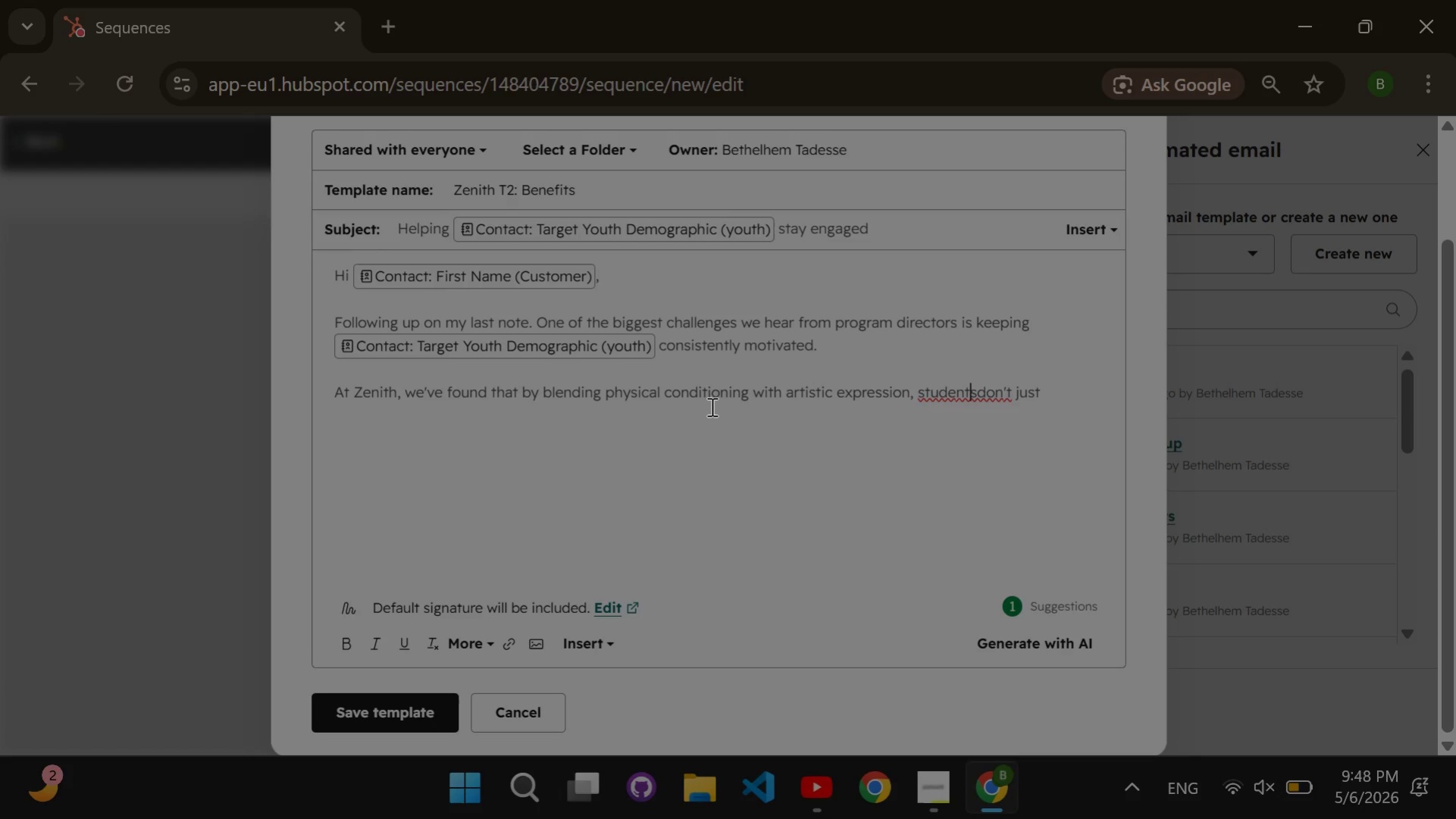 
key(ArrowRight)
 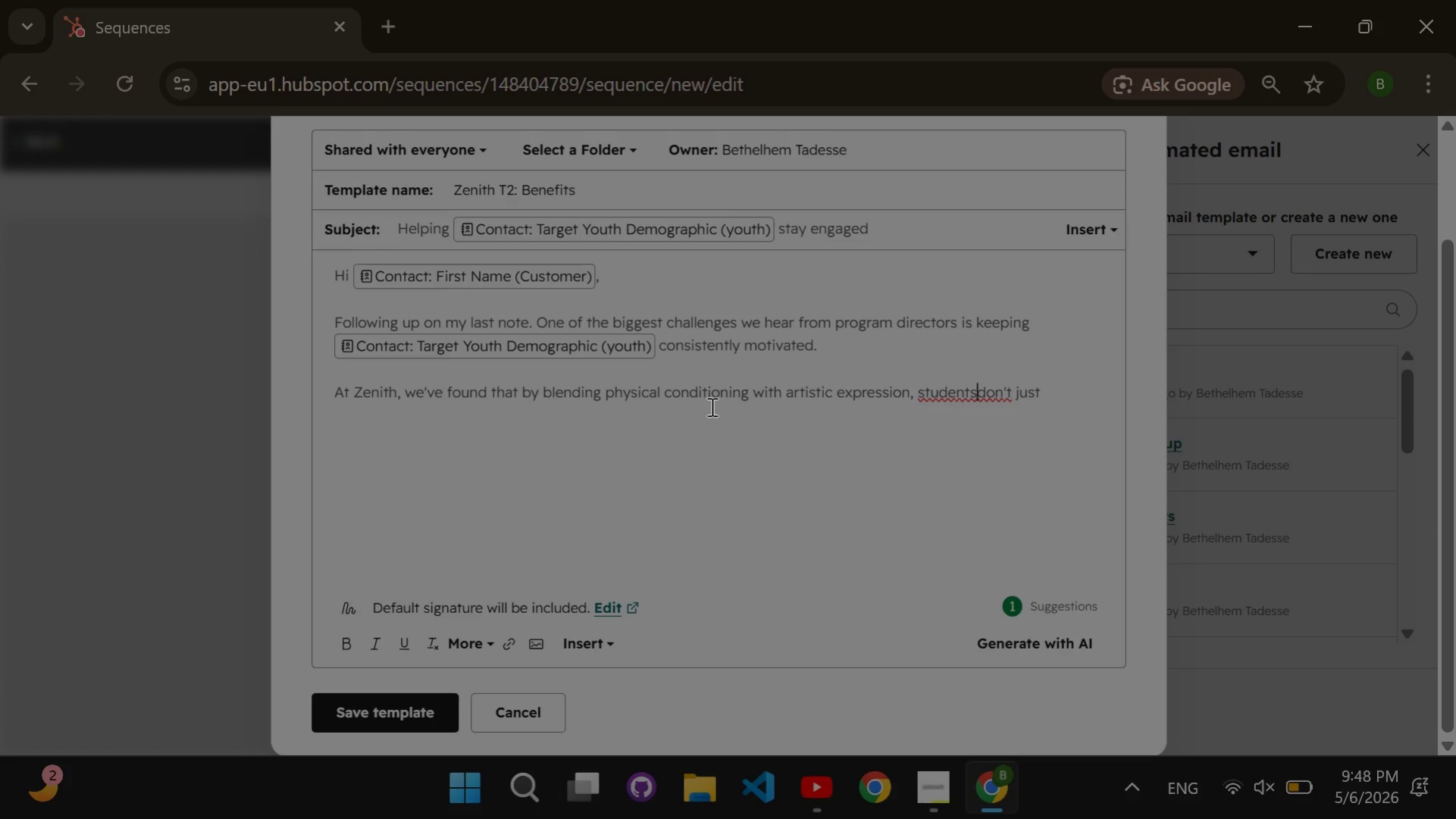 
key(ArrowRight)
 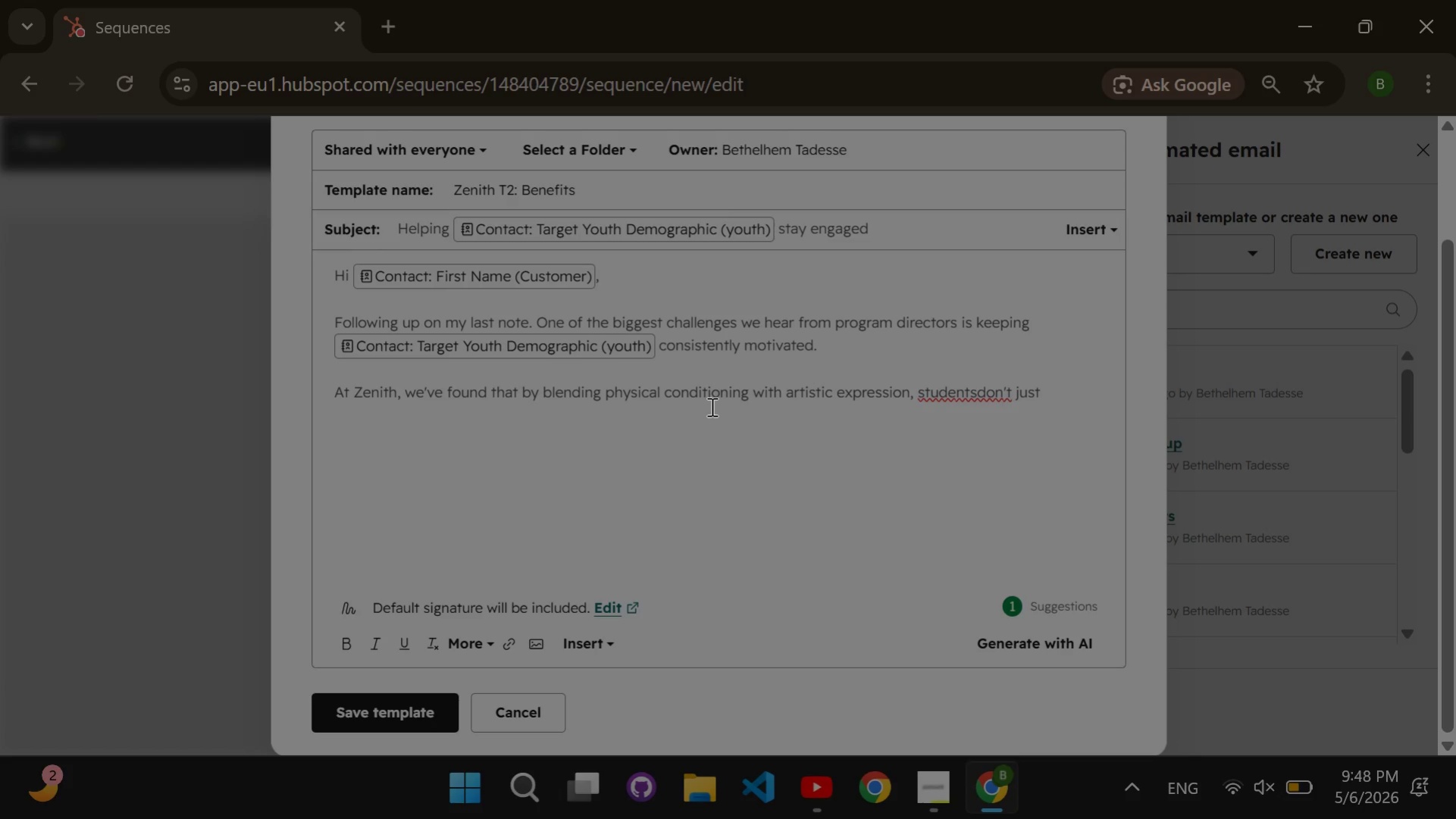 
key(Space)
 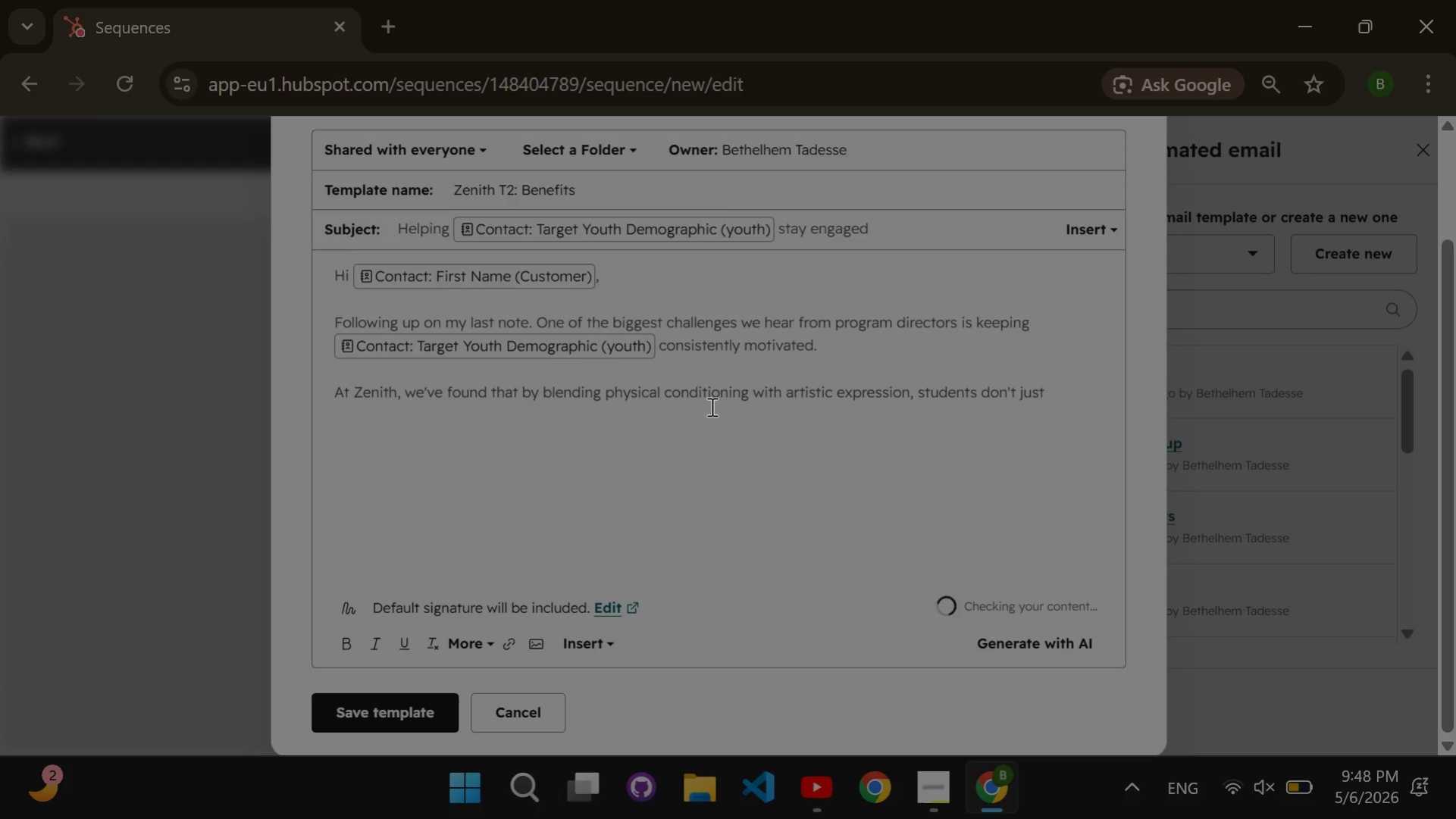 
hold_key(key=ArrowRight, duration=0.8)
 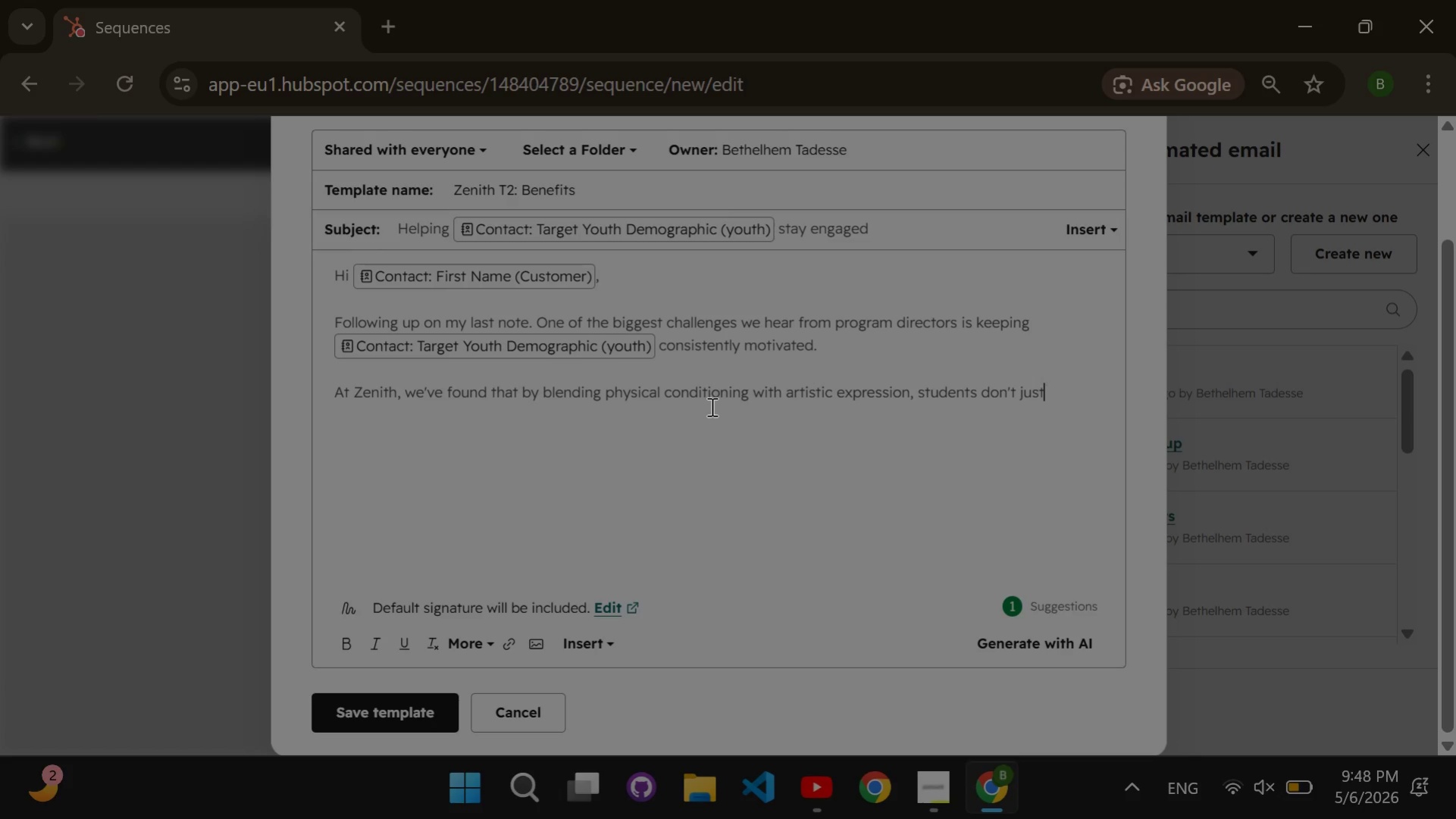 
key(ArrowRight)
 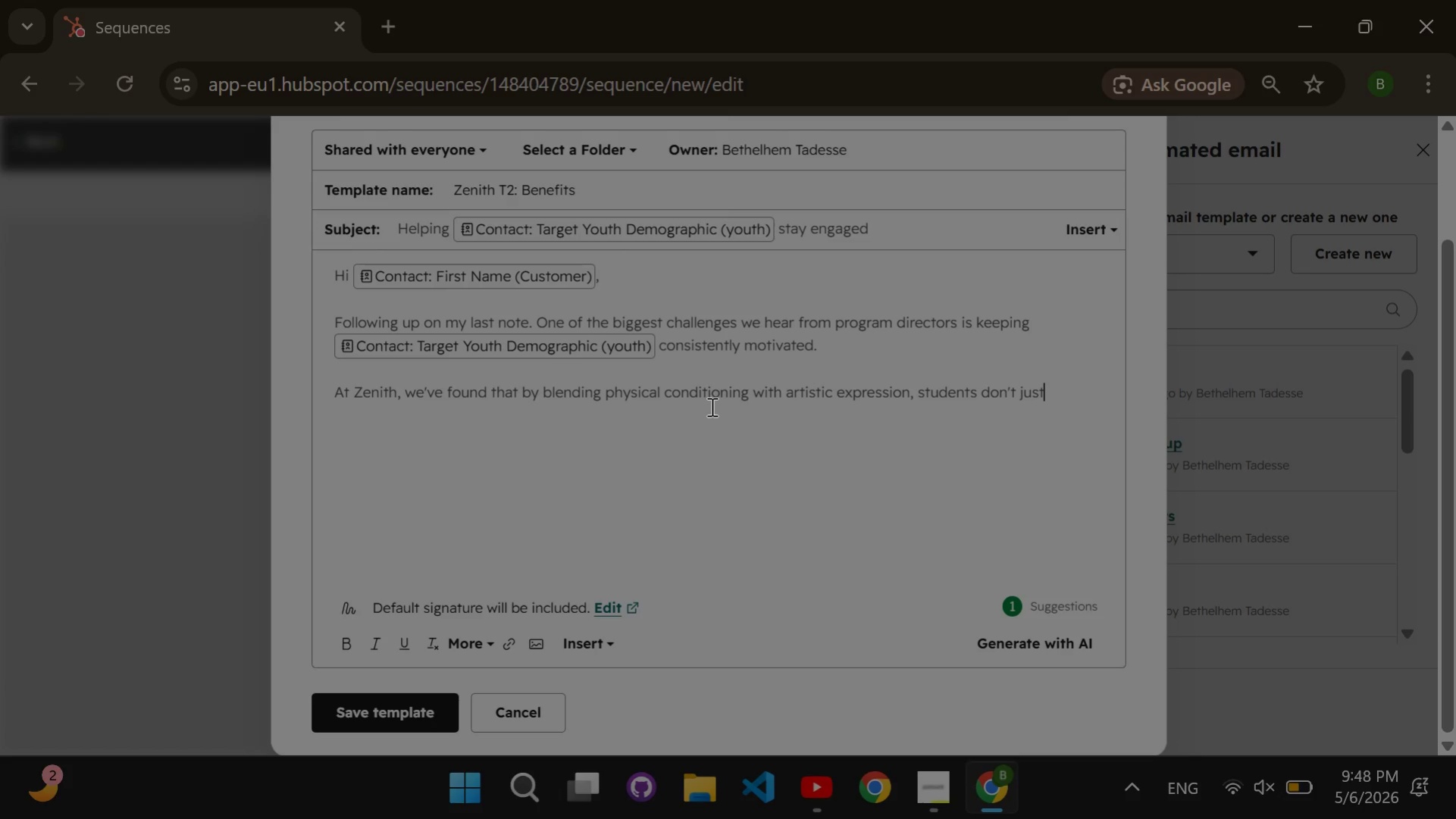 
key(Space)
 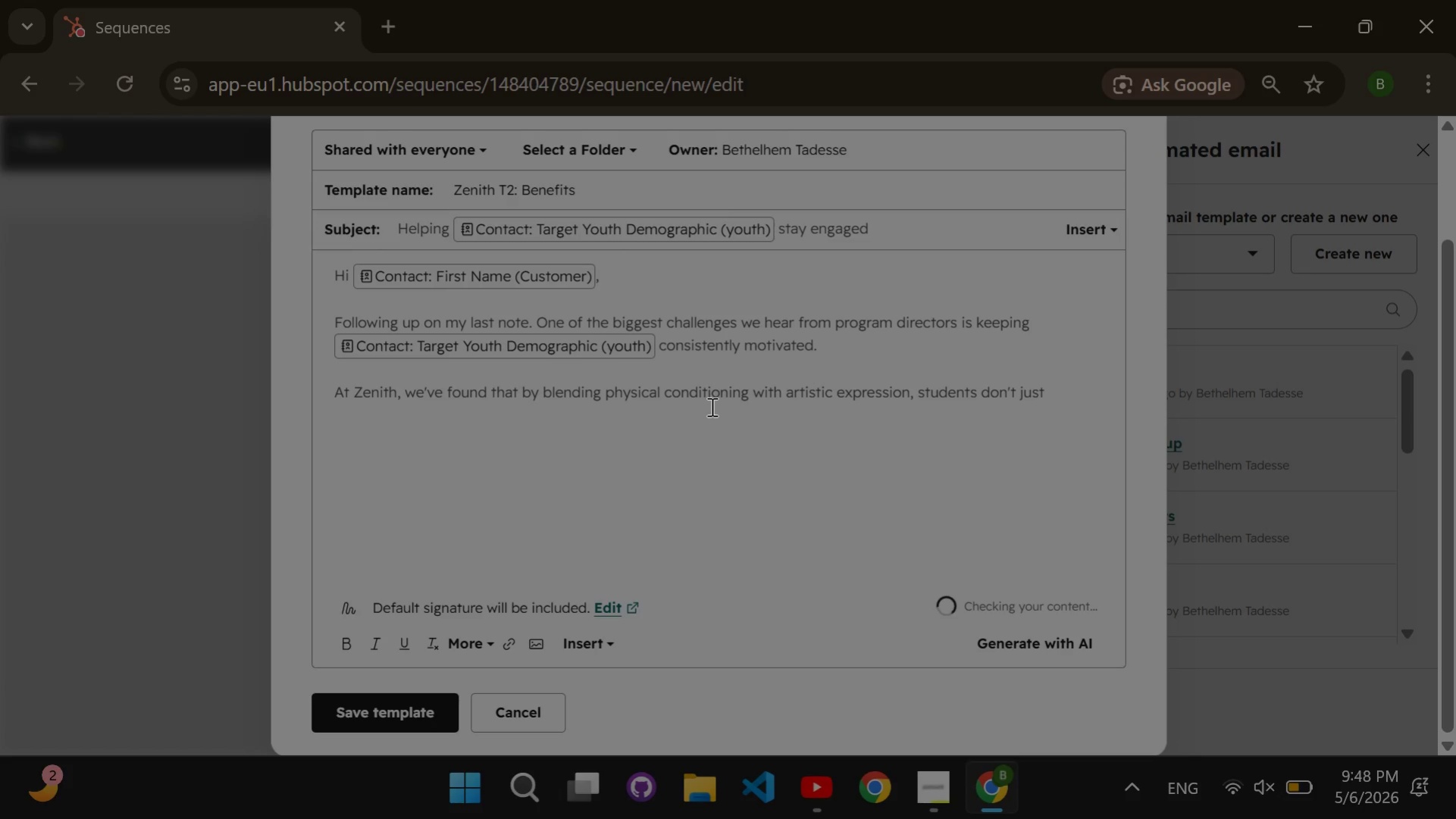 
key(Shift+Quote)
 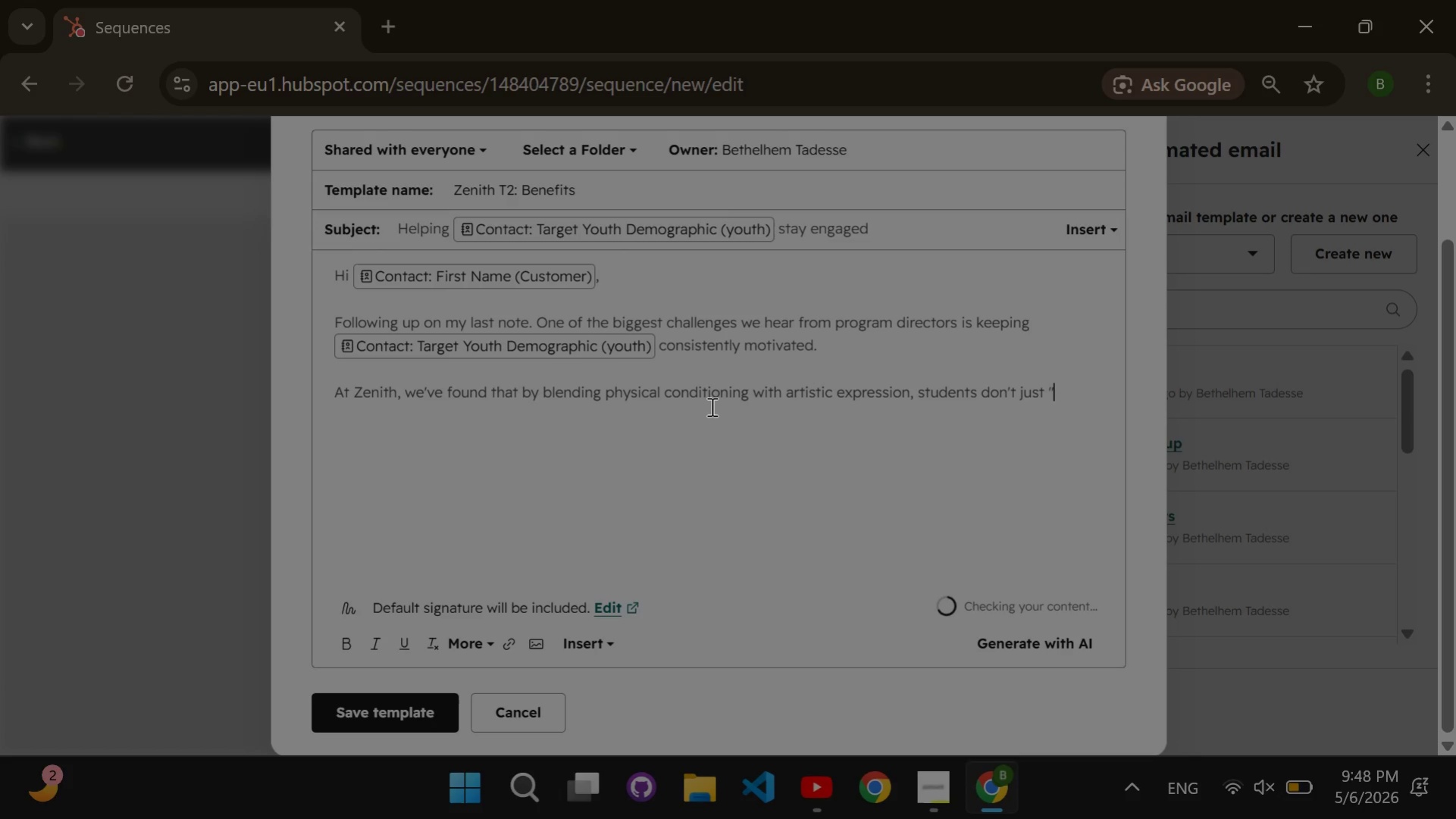 
key(Shift+Quote)
 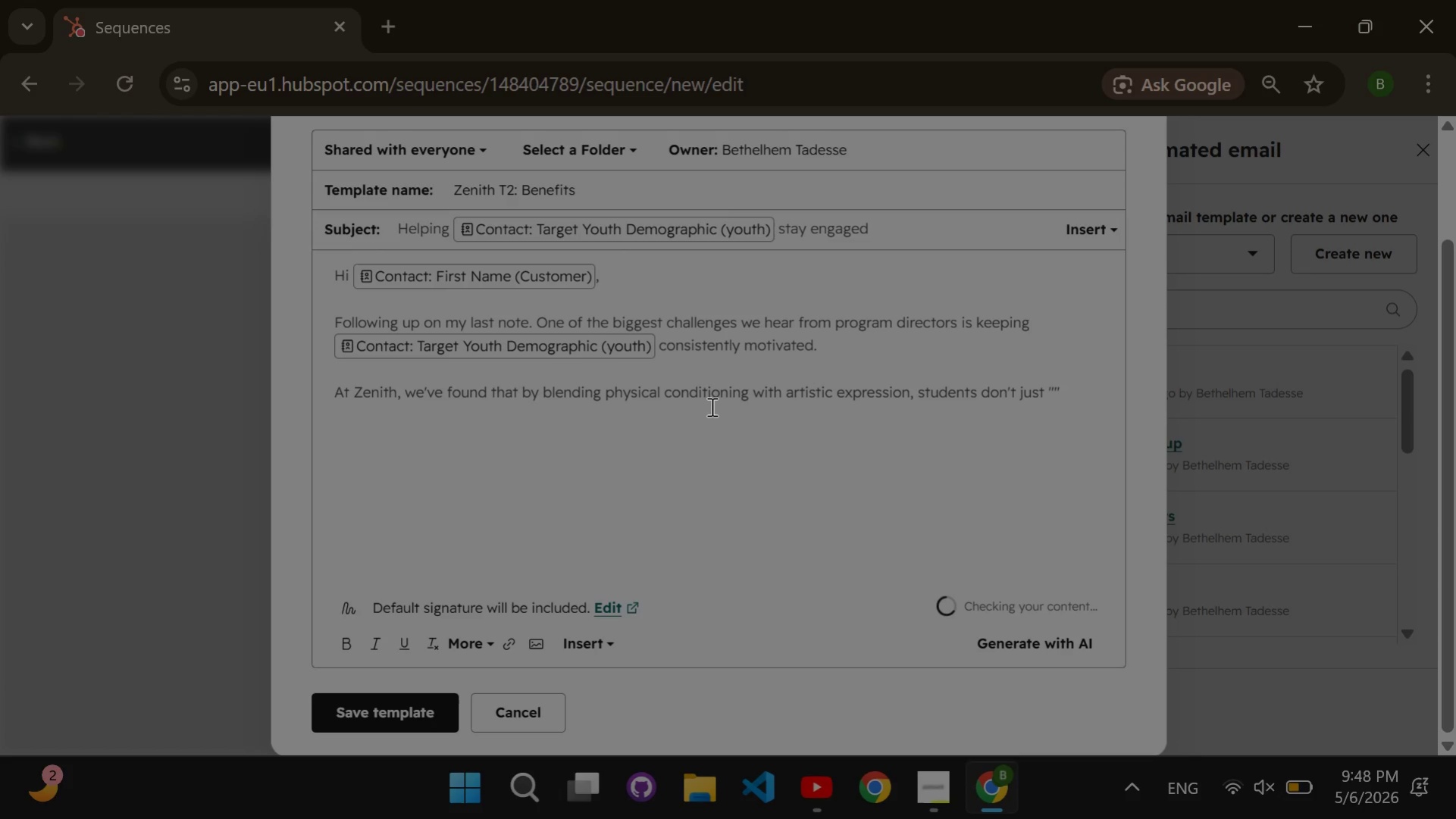 
key(ArrowLeft)
 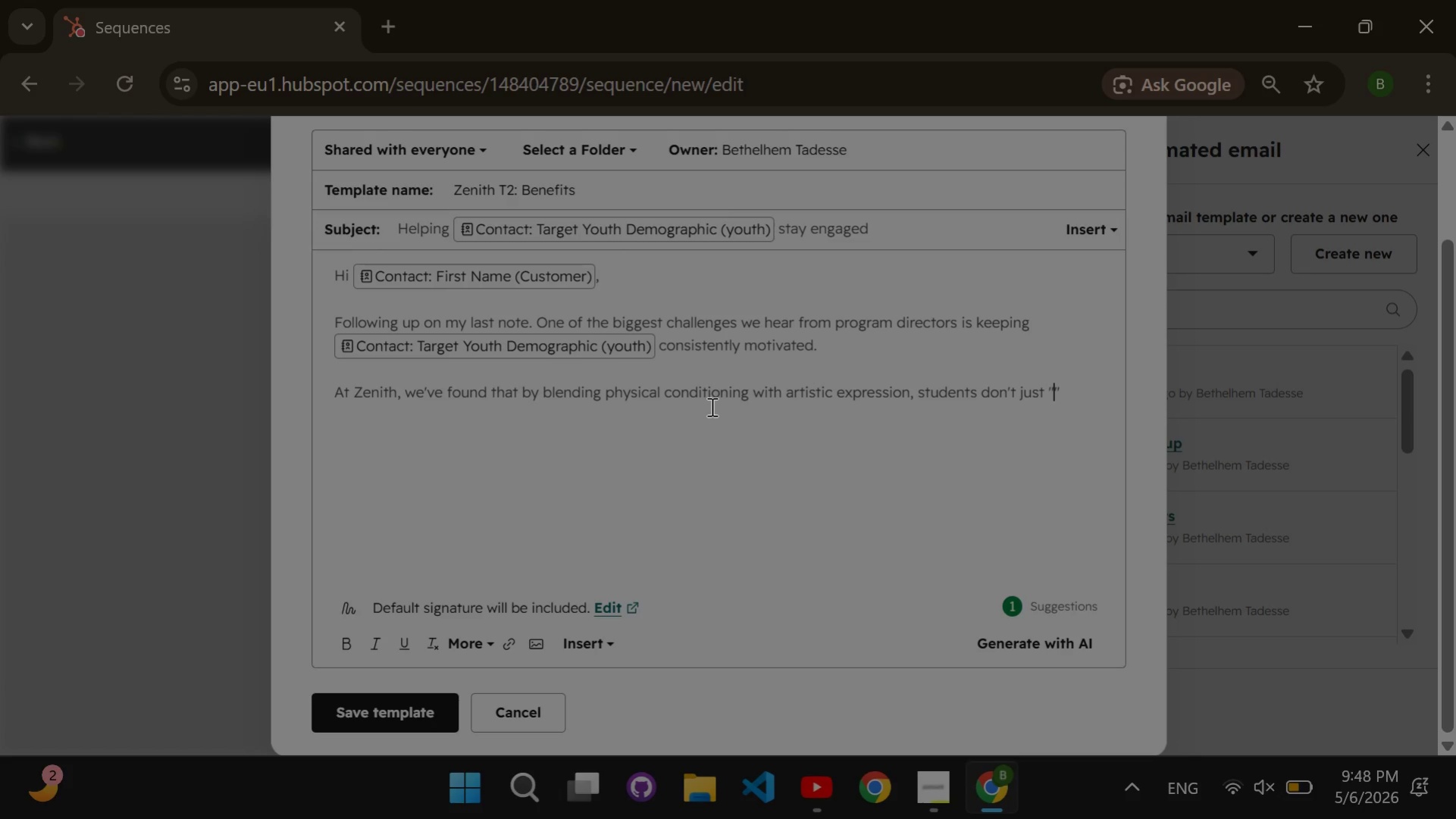 
type(show up)
 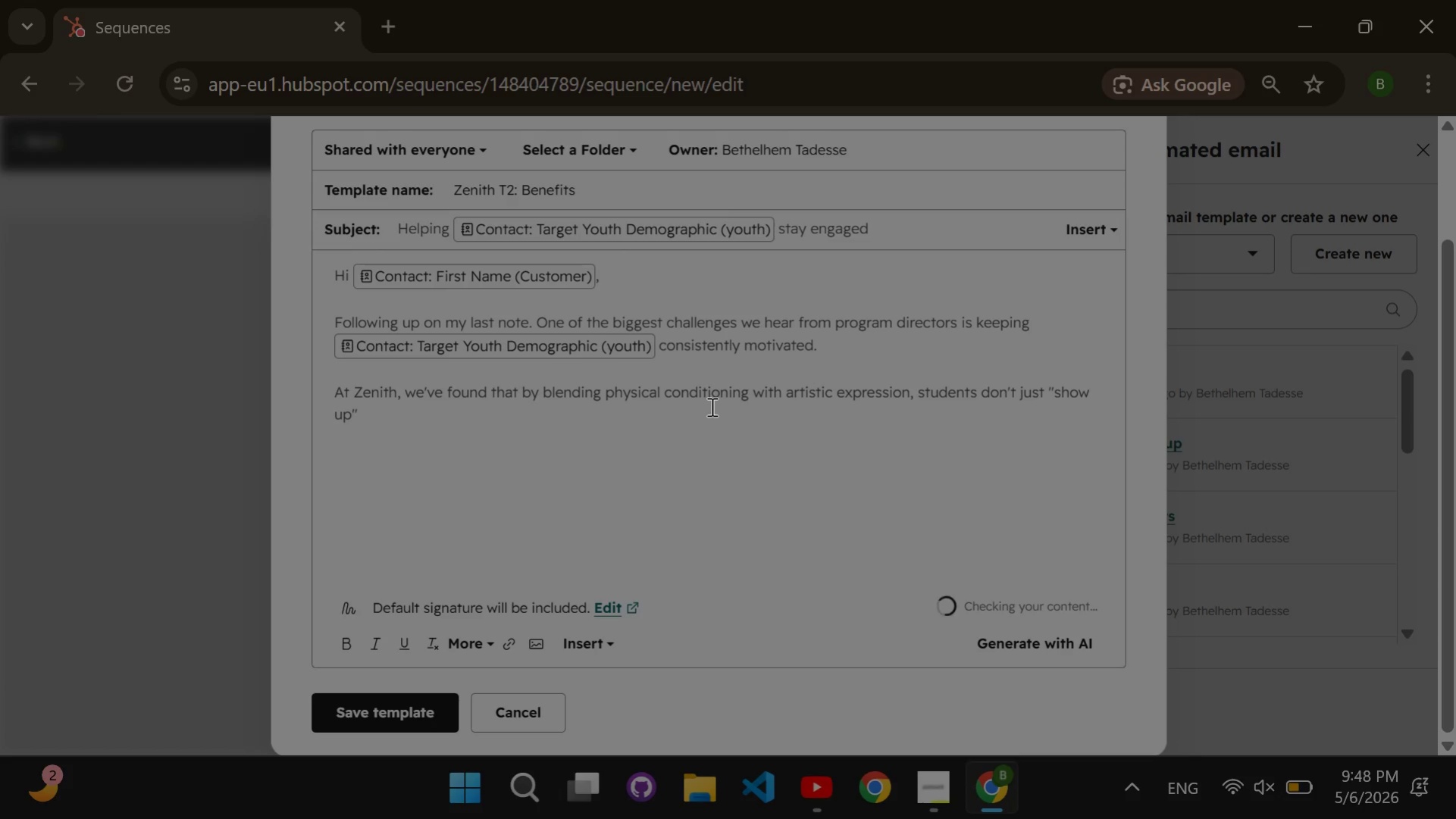 
key(ArrowRight)
 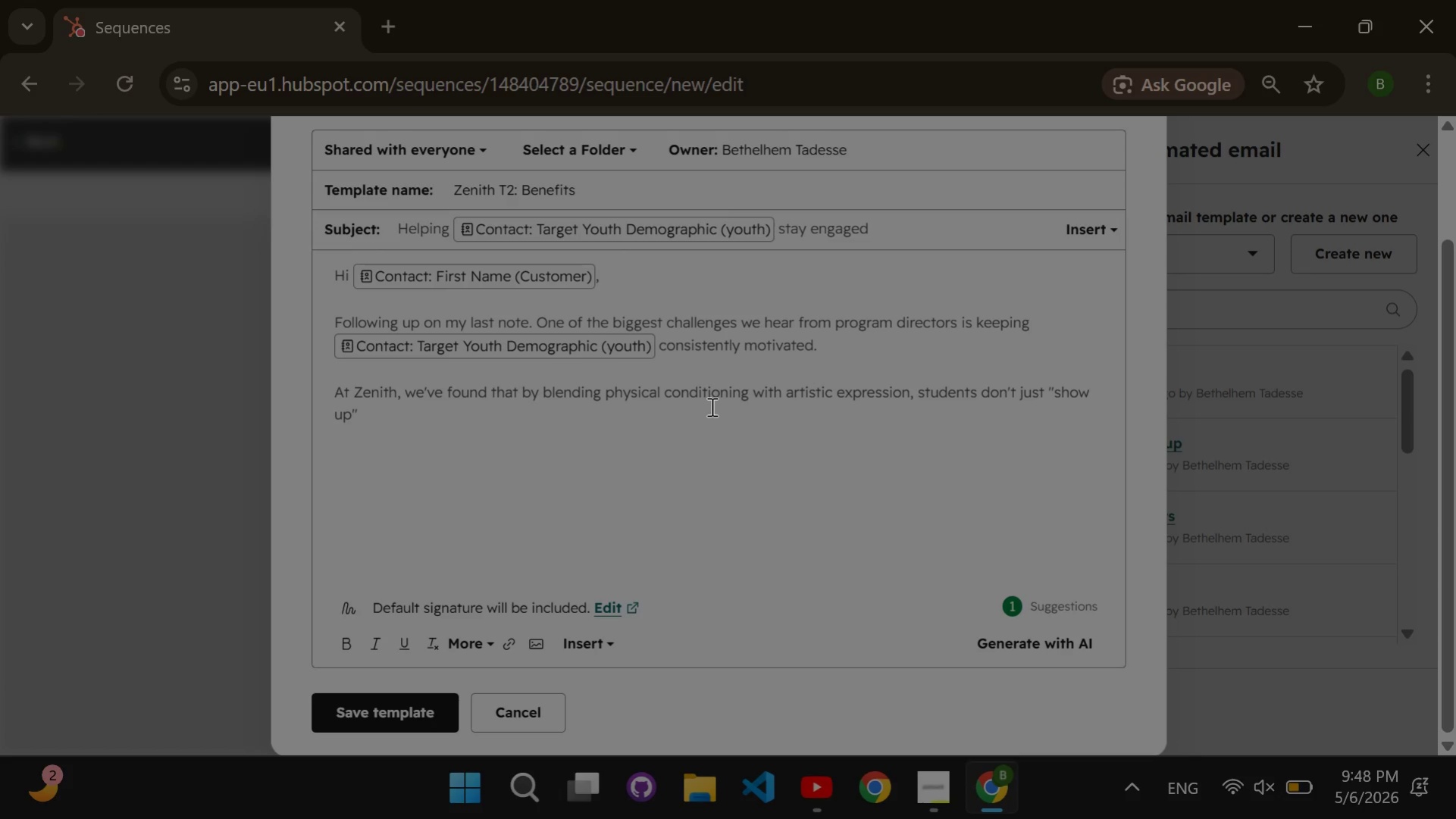 
type(-they take ownership of their progress. We focus on builf)
key(Backspace)
type(ding three core pillars: discipline, confidence,)
 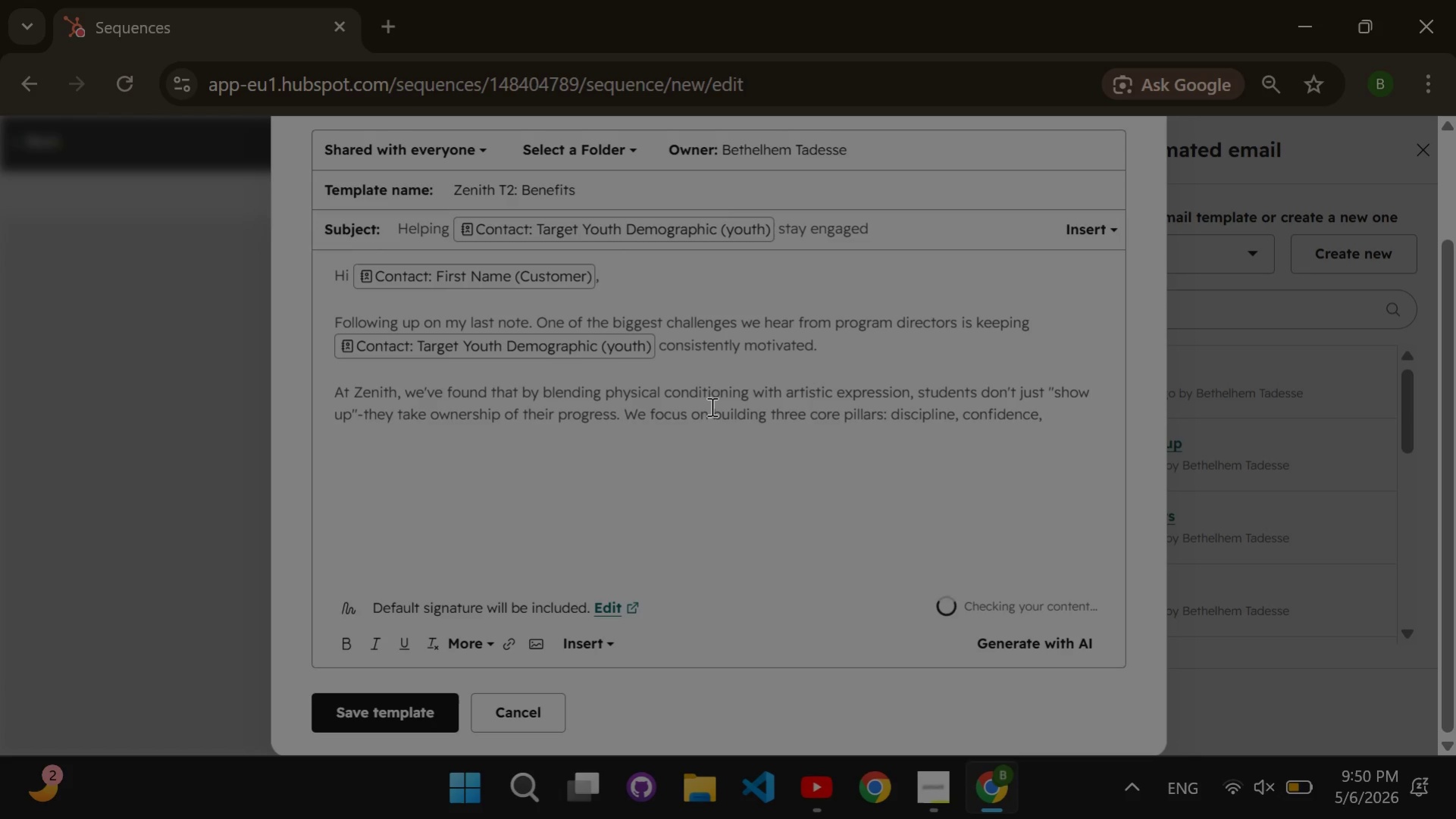 
type( and community energy.)
 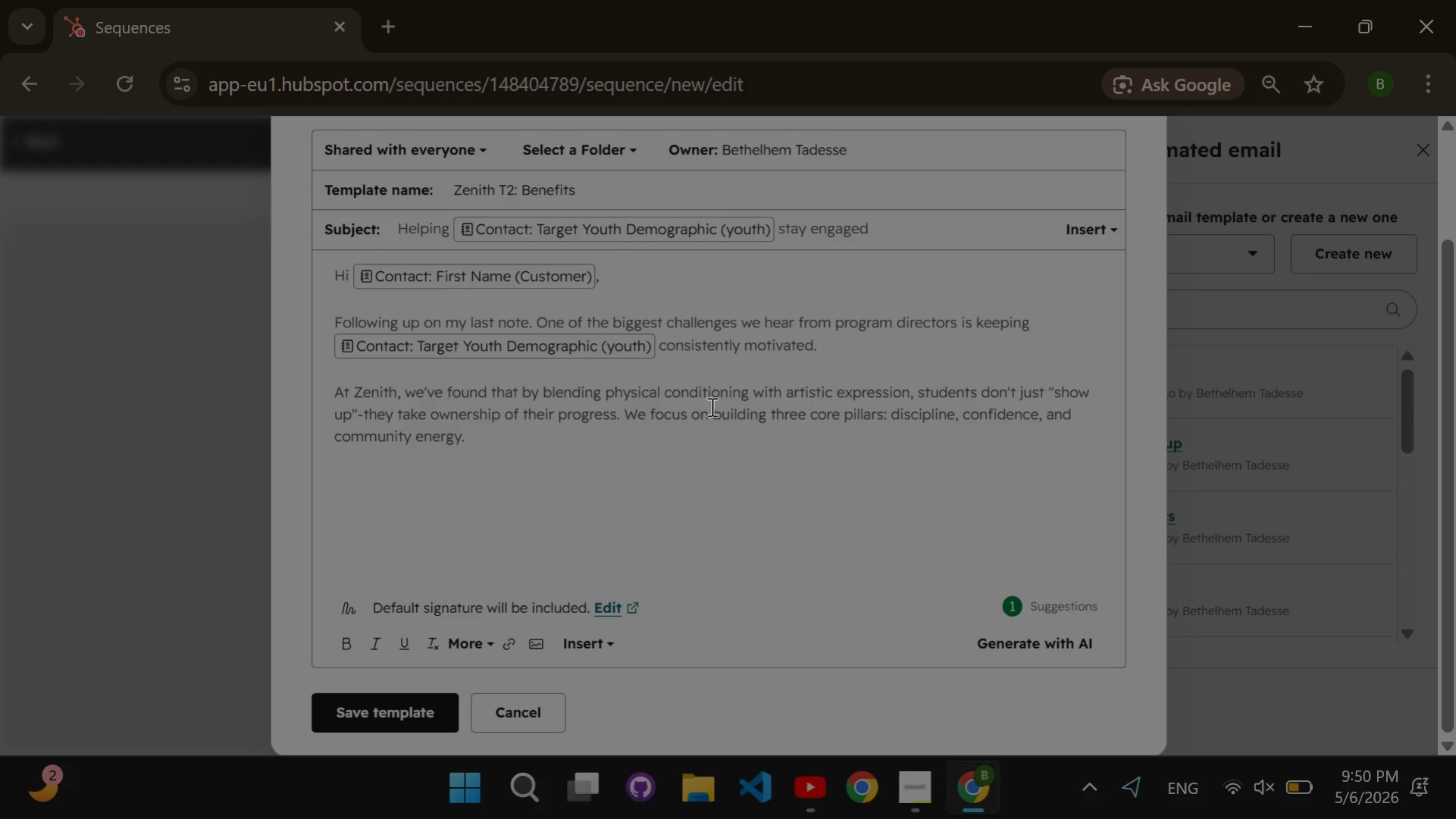 
key(Enter)
 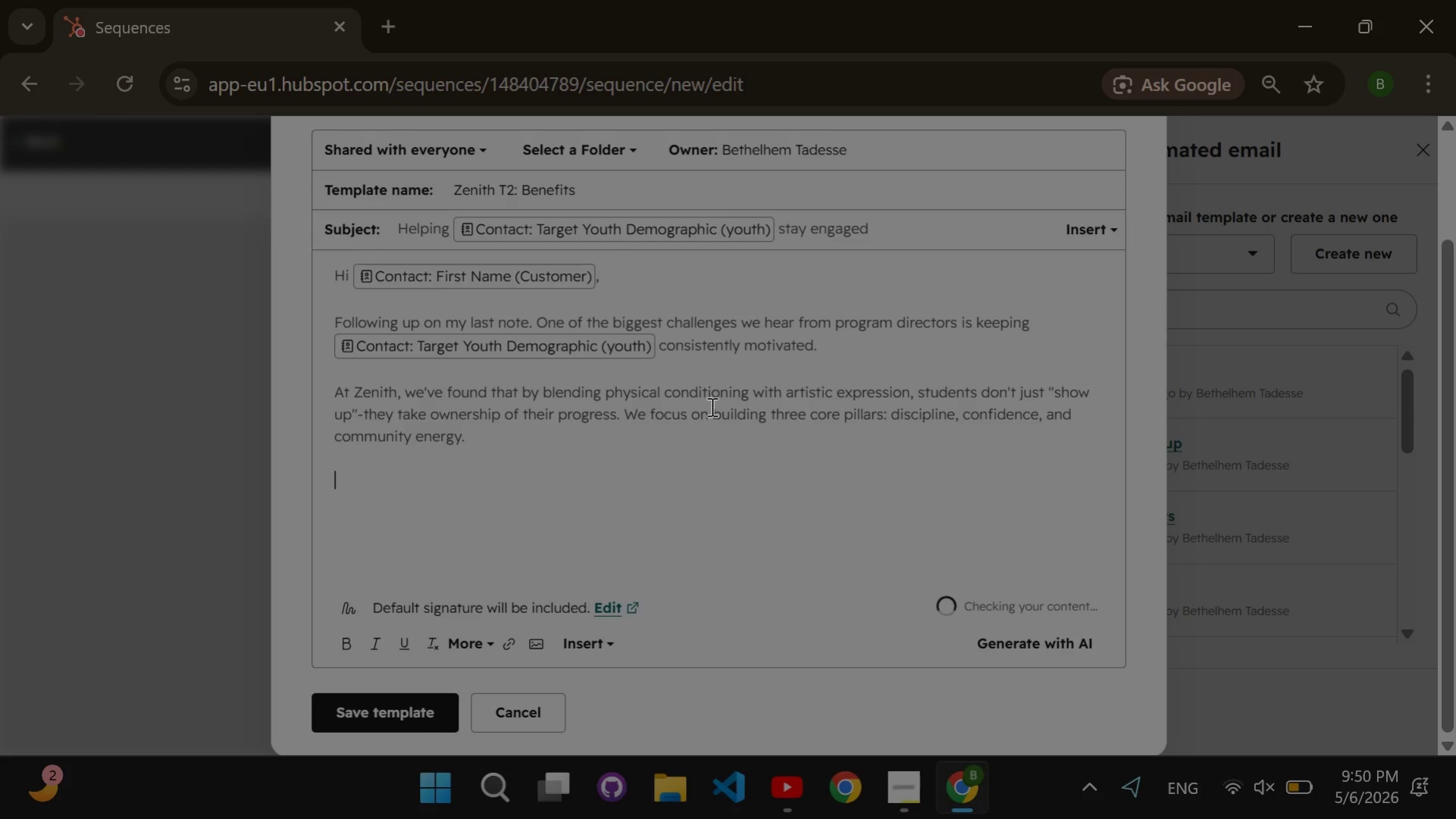 
key(Enter)
 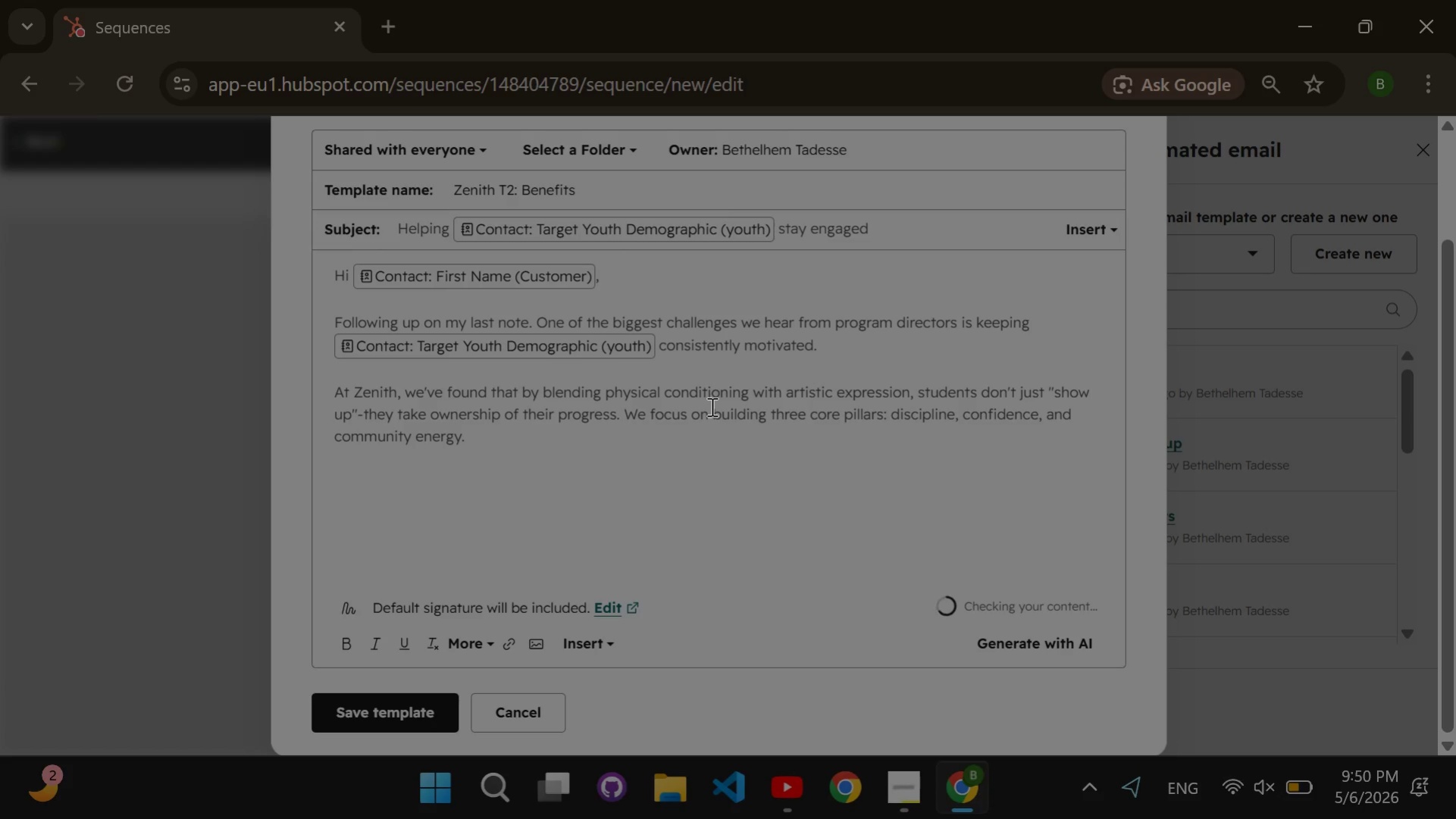 
type(I'm confident we could bring that )
 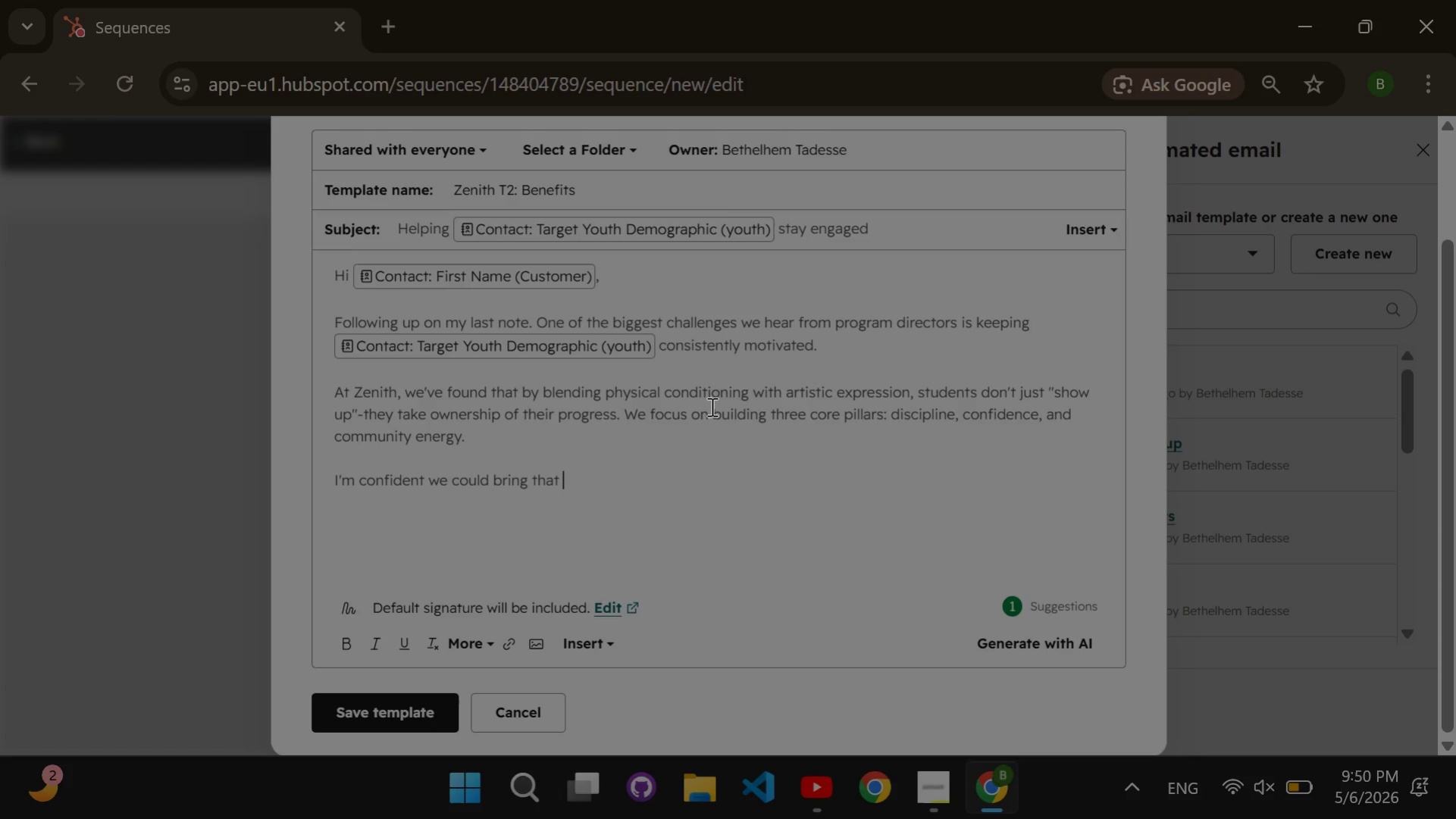 
type(same )
 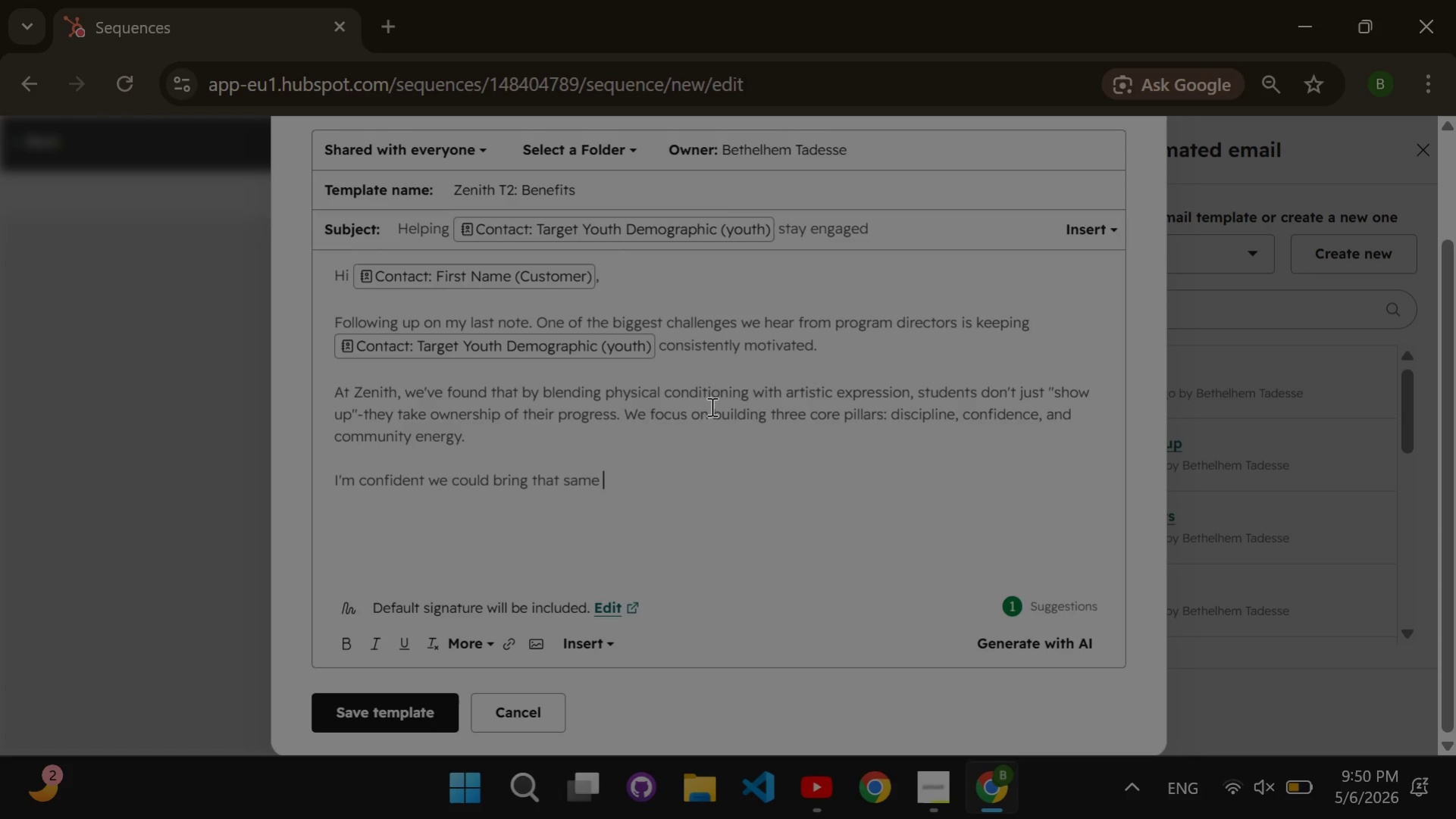 
wait(5.55)
 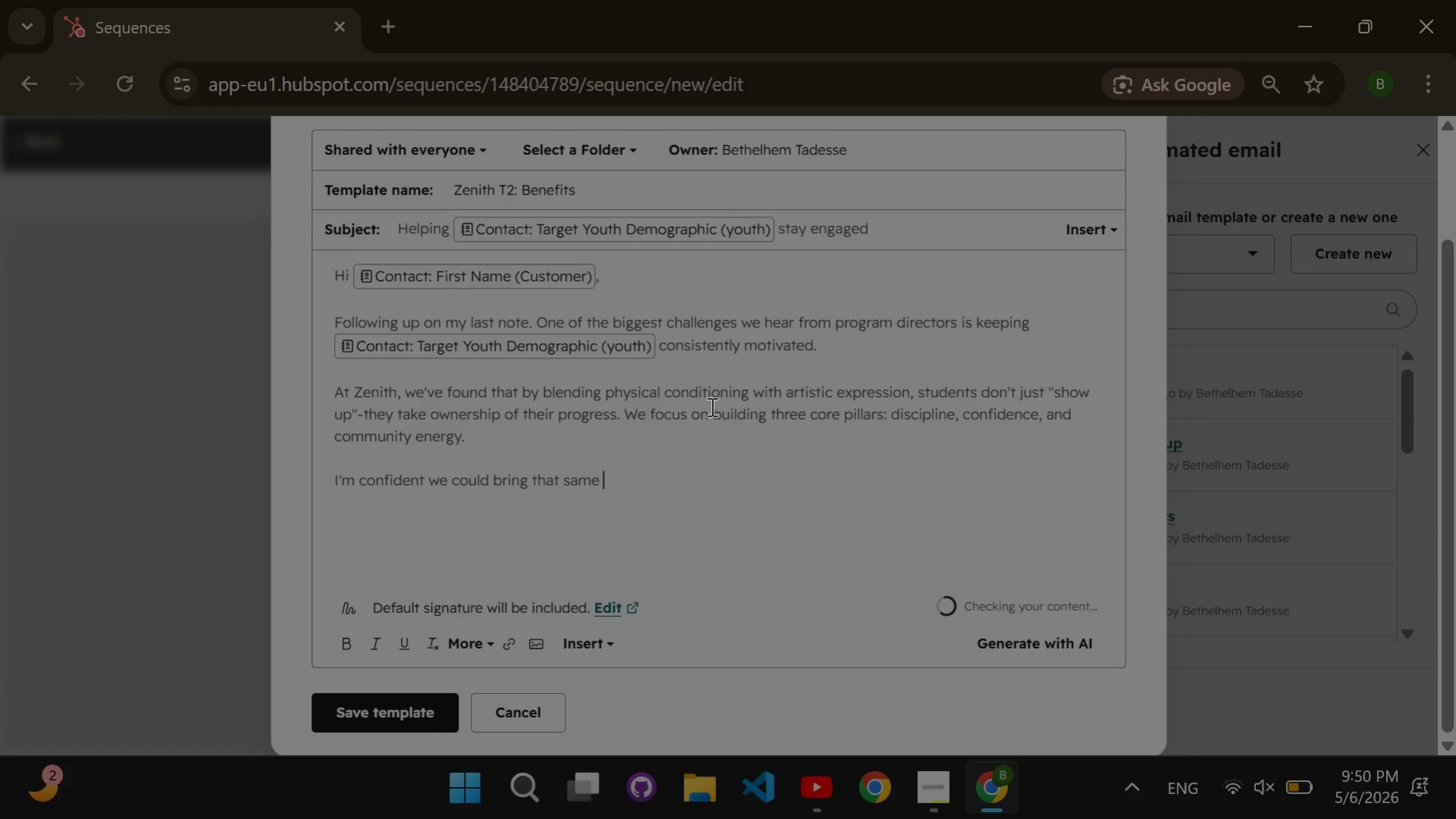 
type(spark to )
 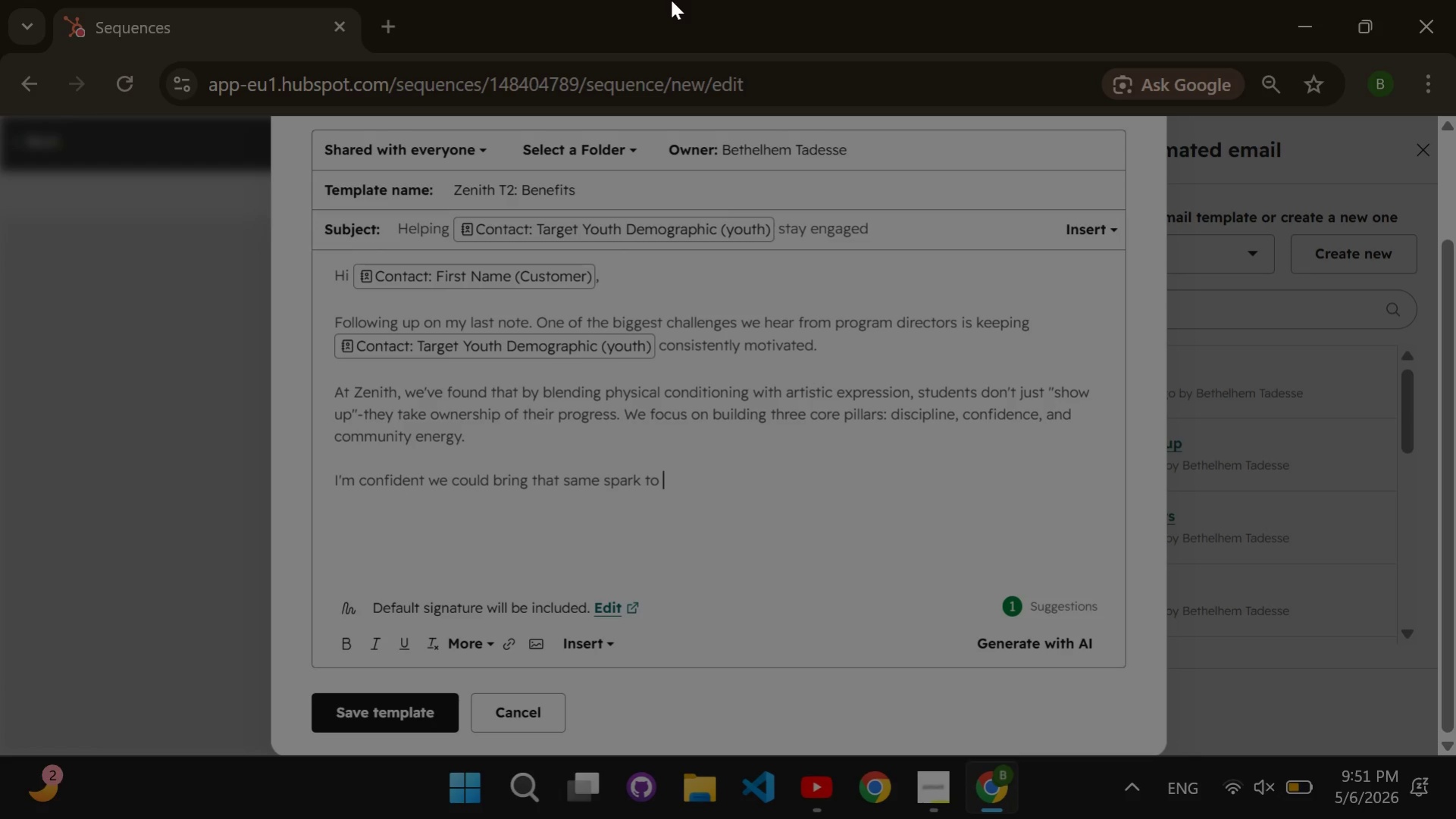 
wait(26.27)
 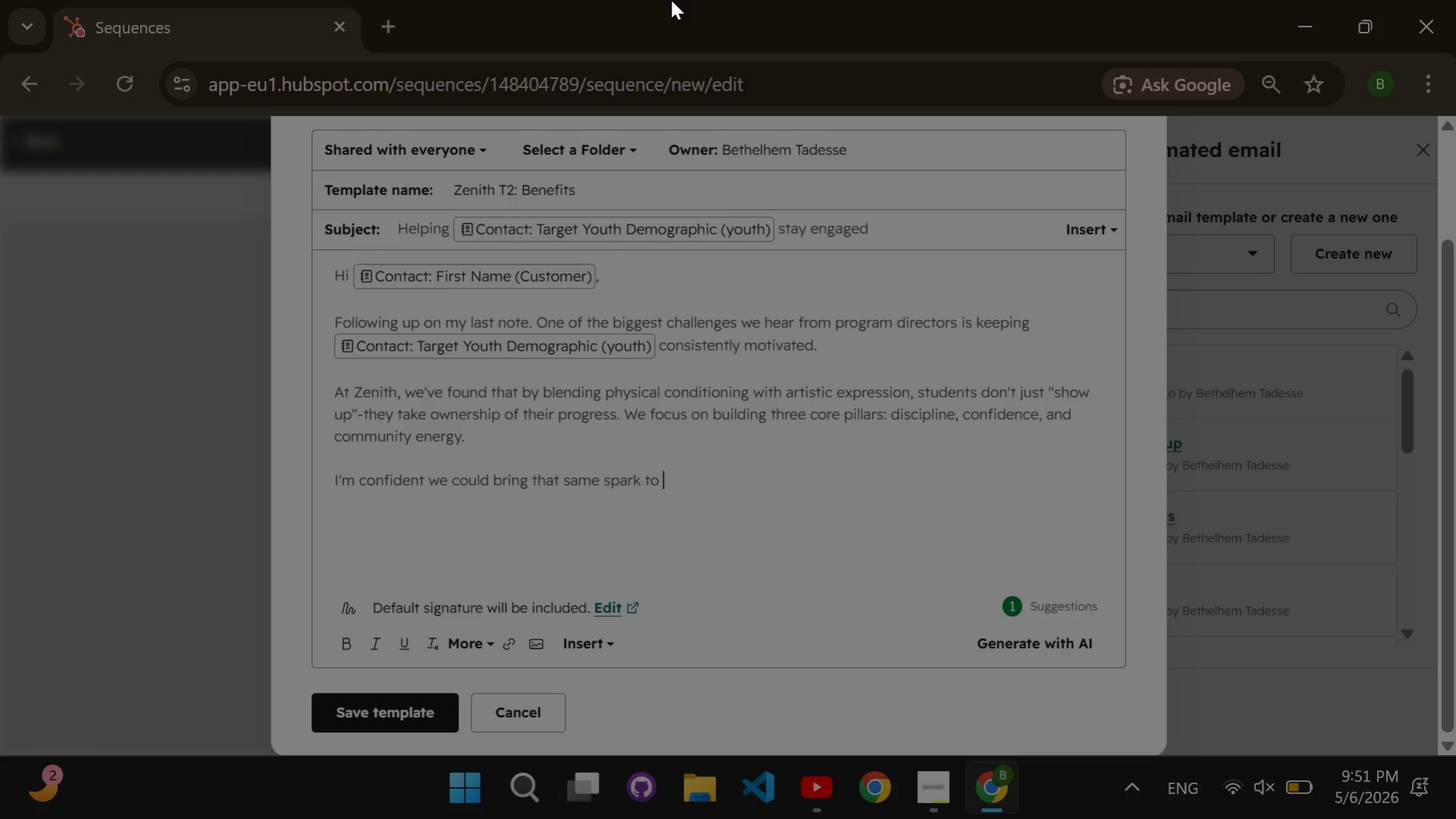 
key(Backspace)
 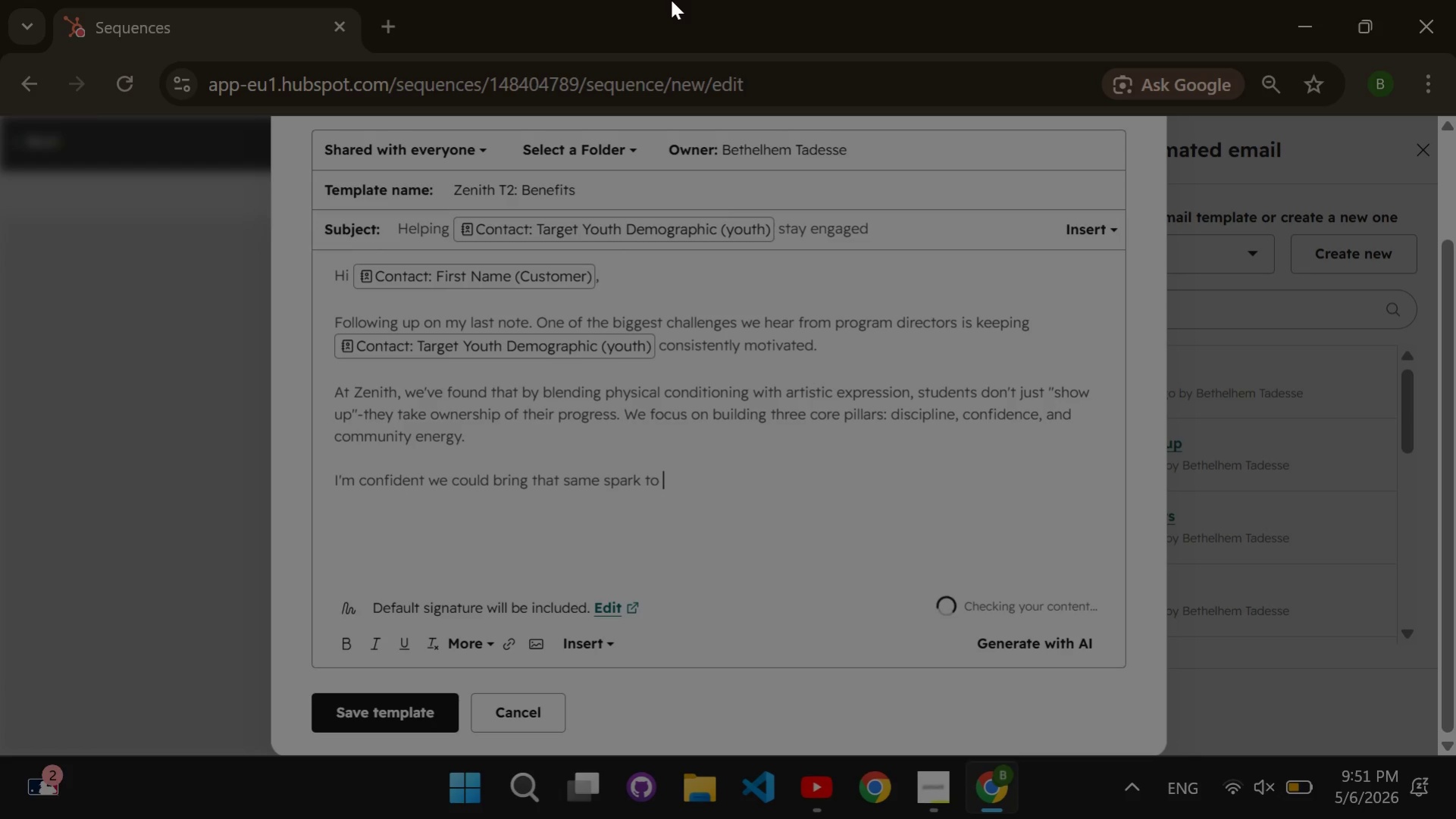 
key(Space)
 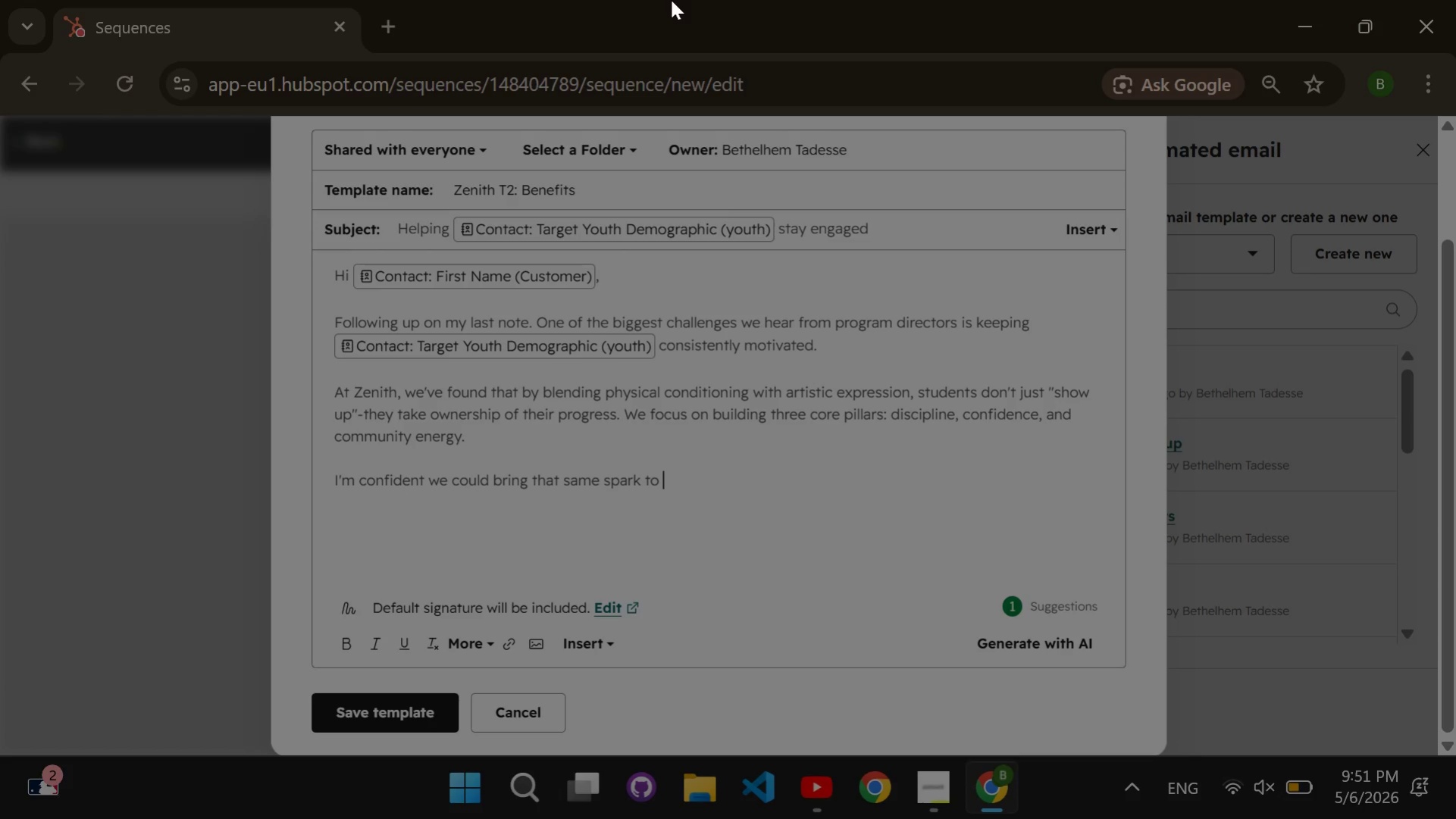 
wait(10.38)
 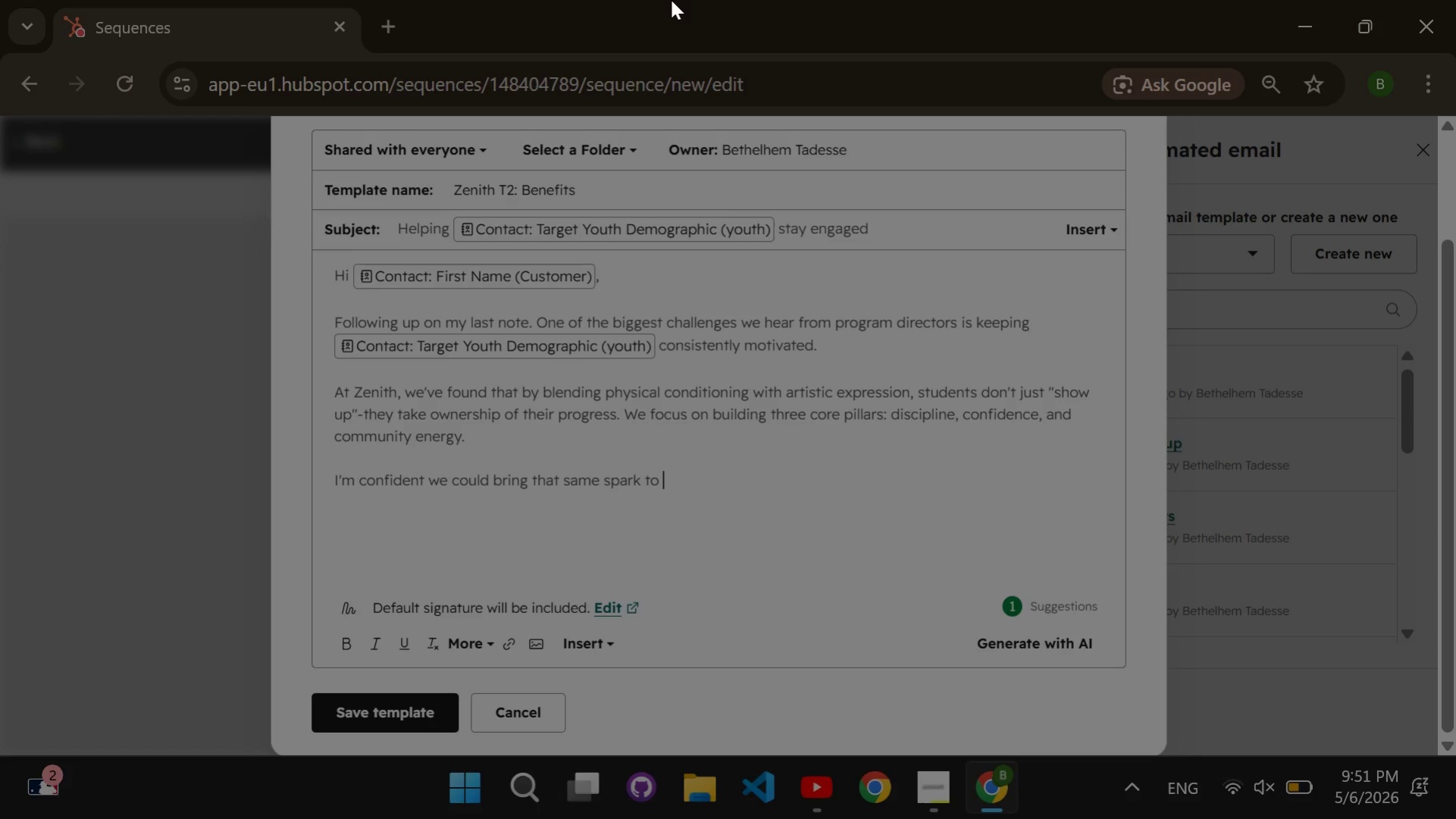 
left_click([594, 639])
 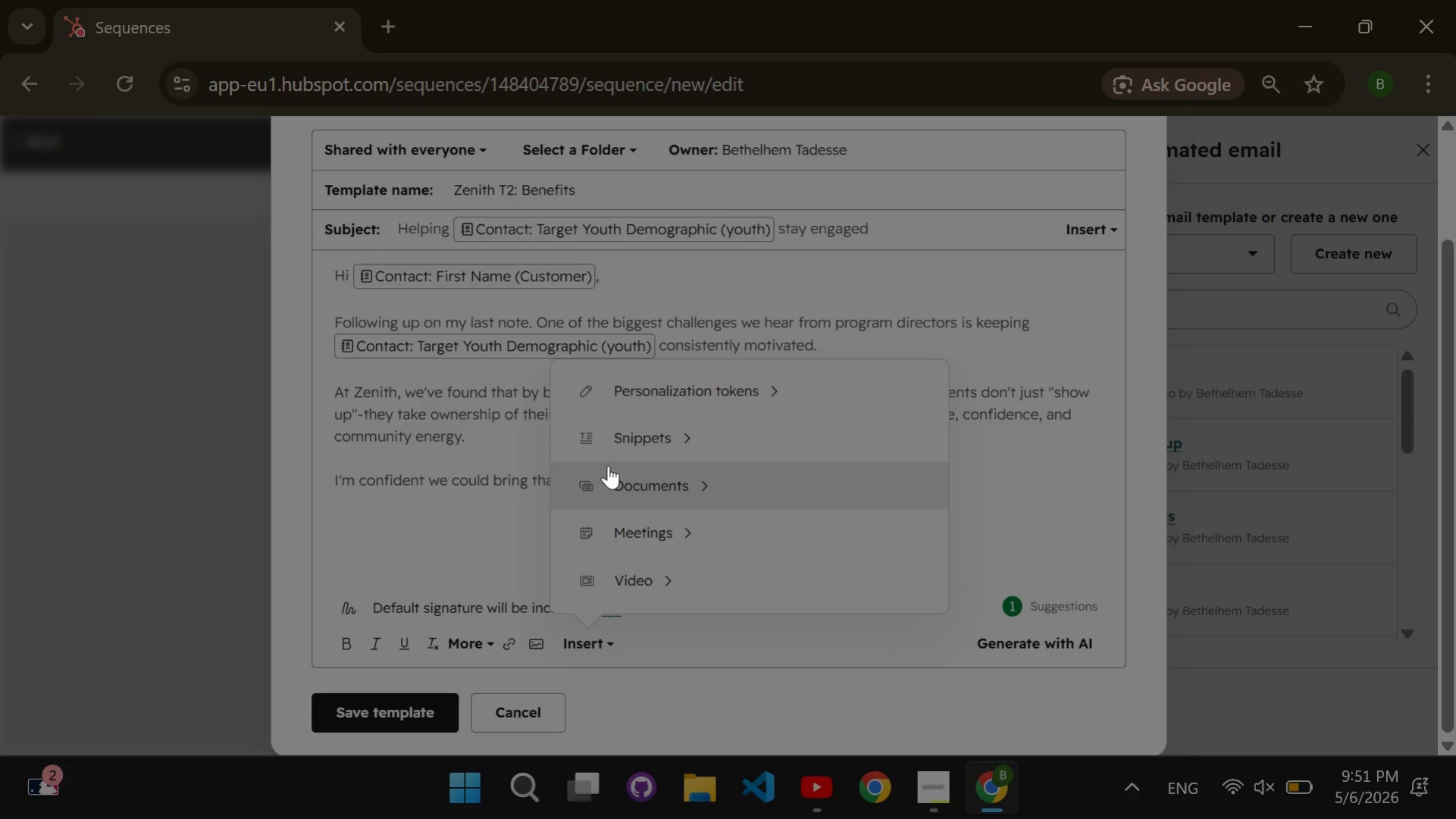 
left_click([593, 396])
 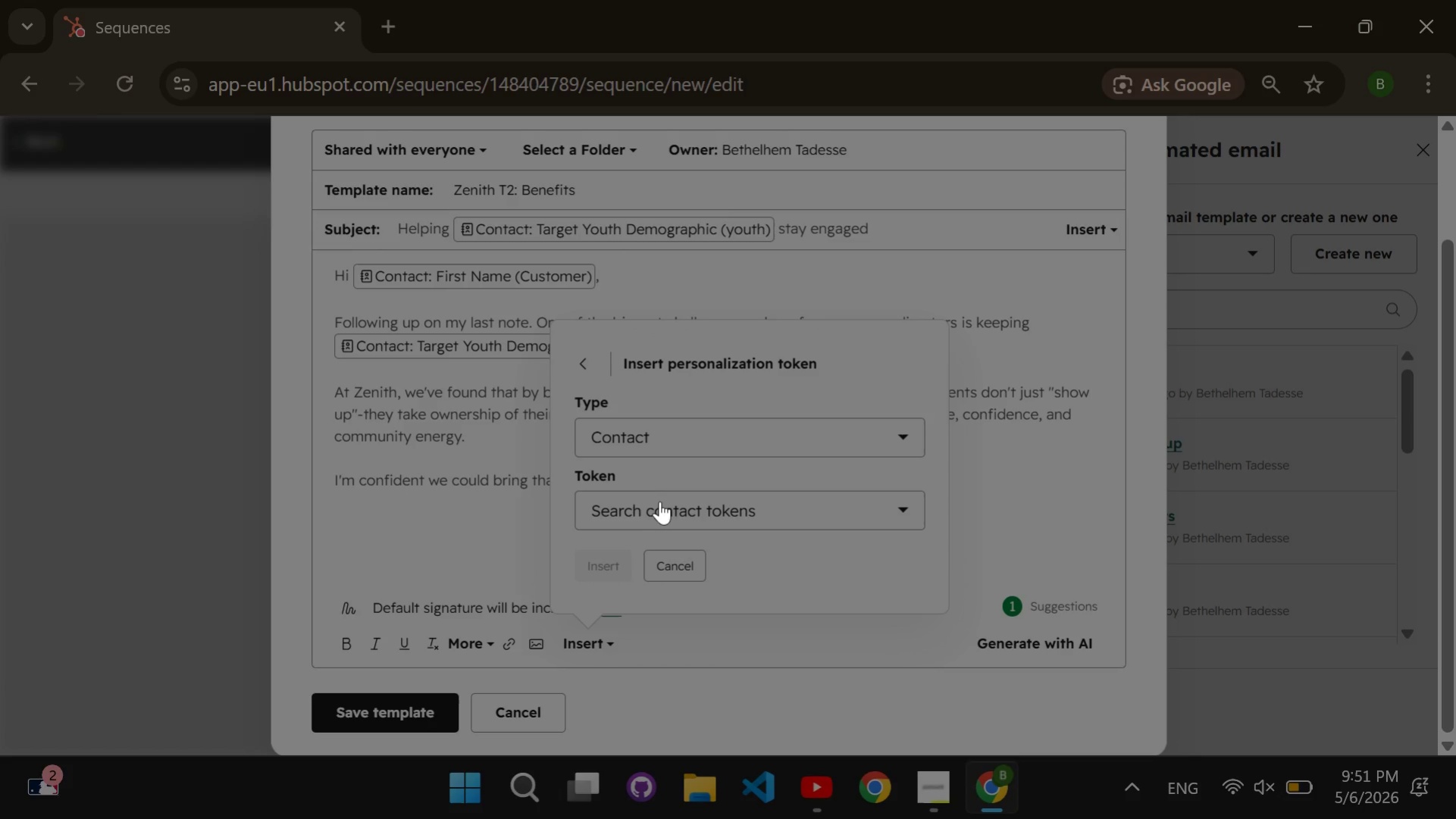 
left_click([659, 508])
 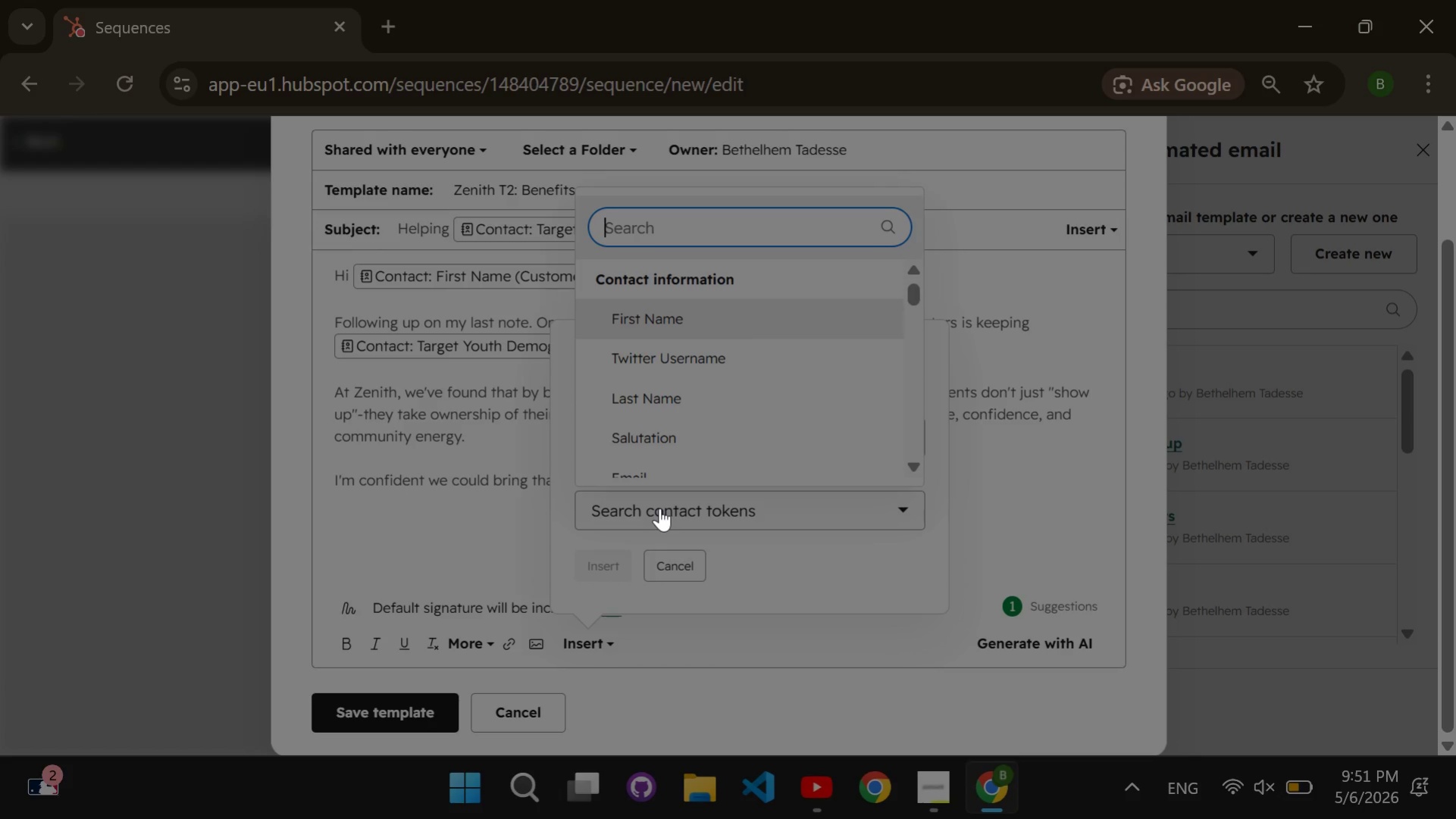 
type(company name)
 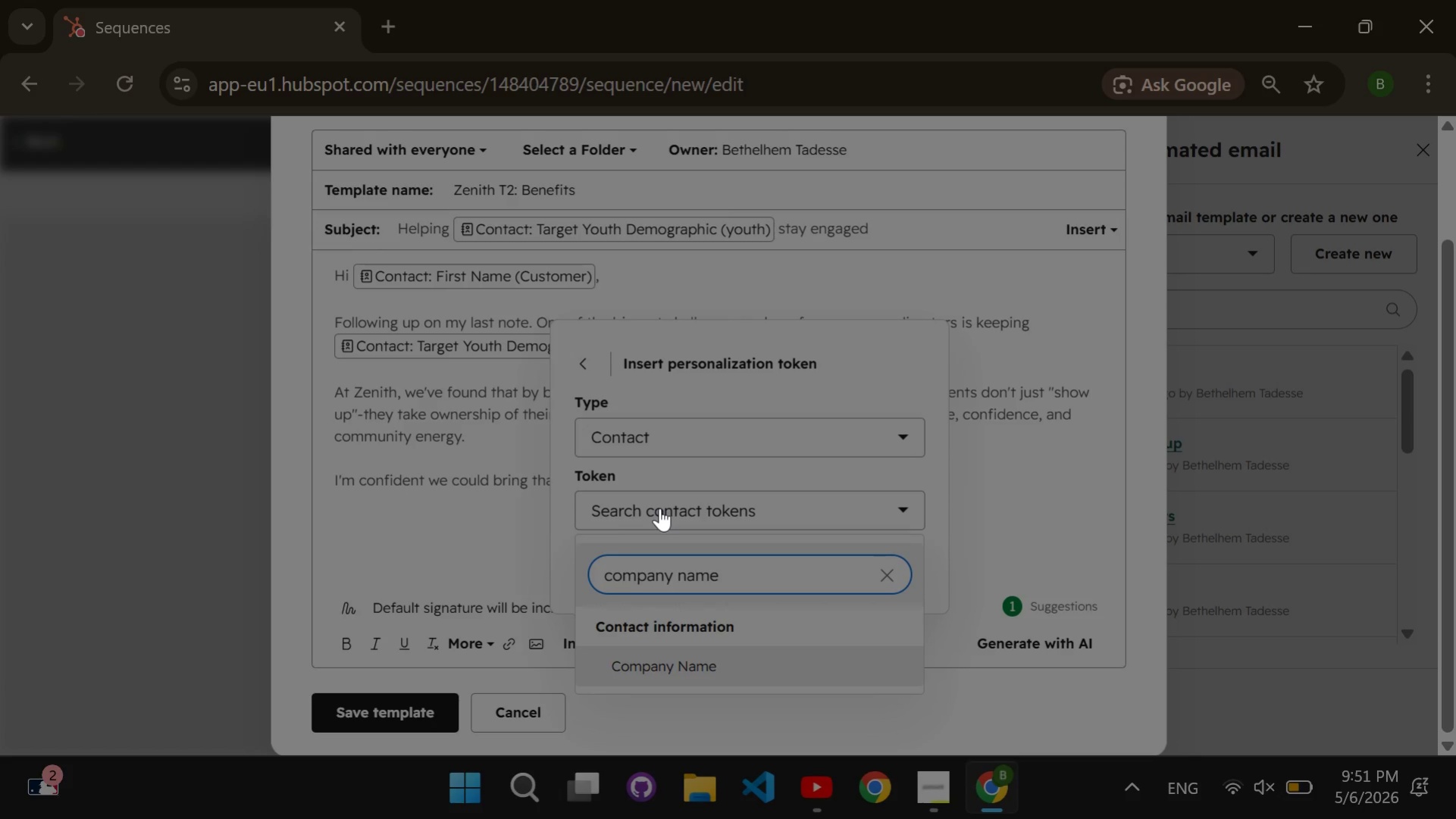 
key(Enter)
 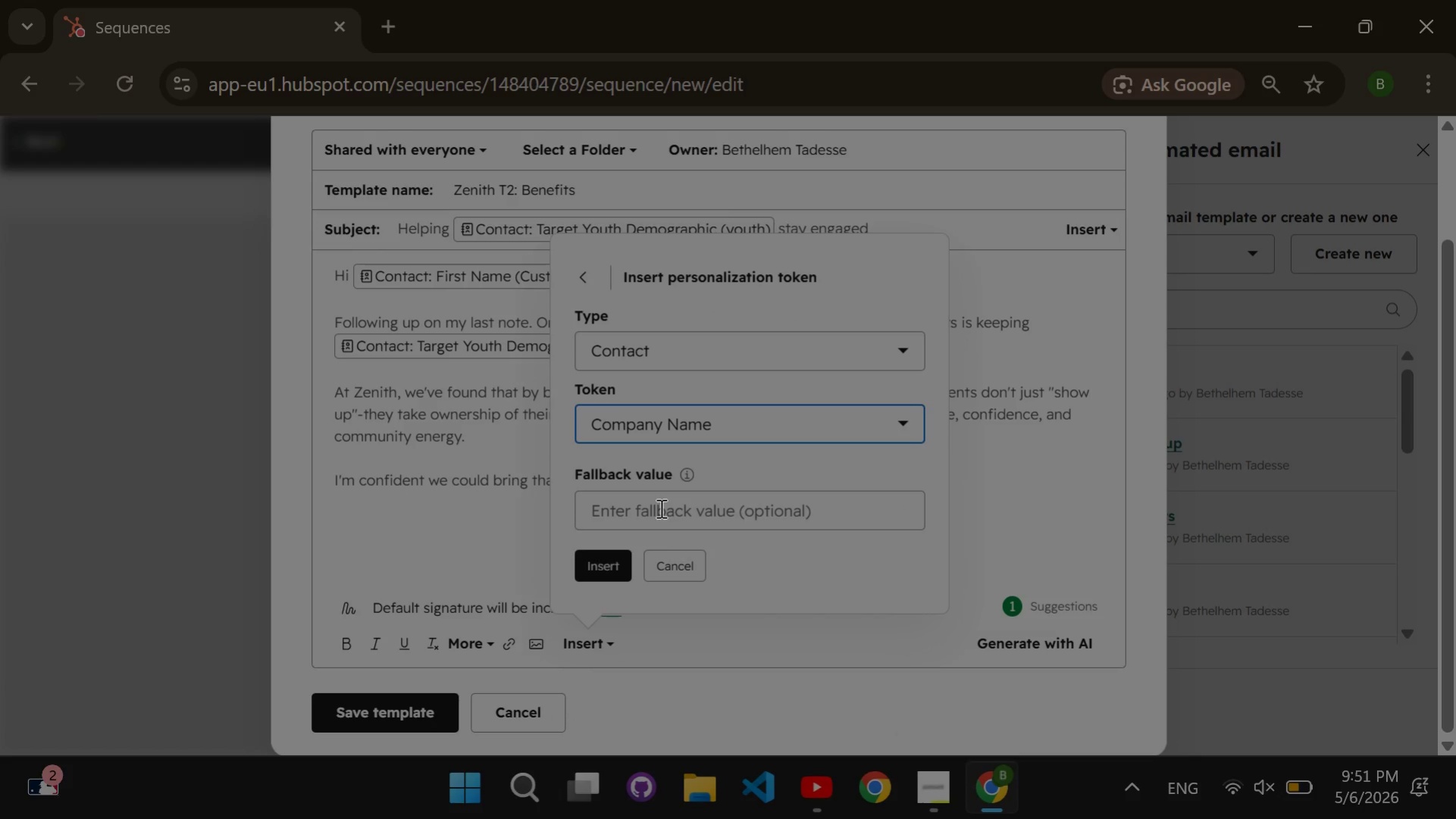 
left_click([659, 508])
 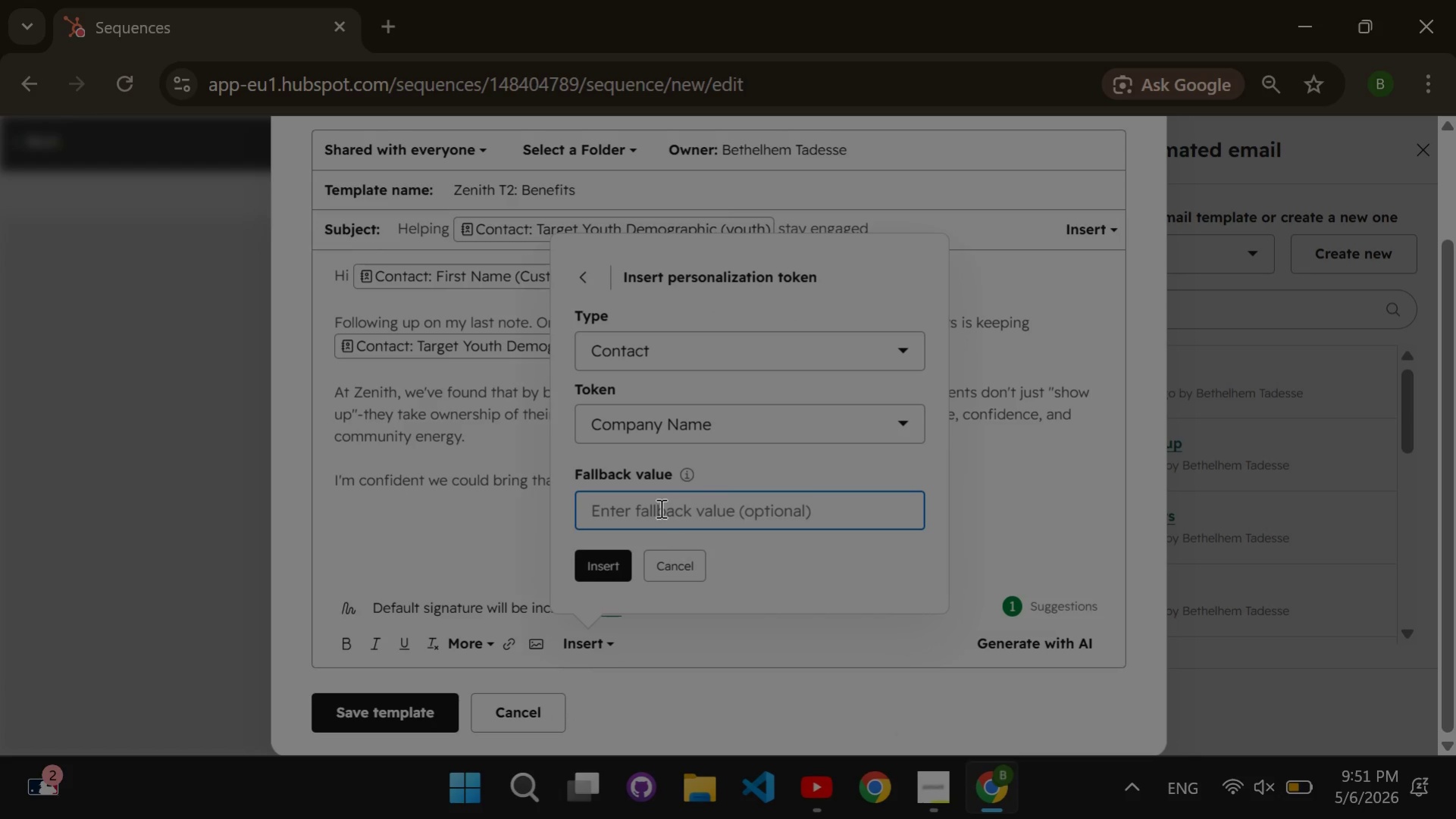 
type(company)
 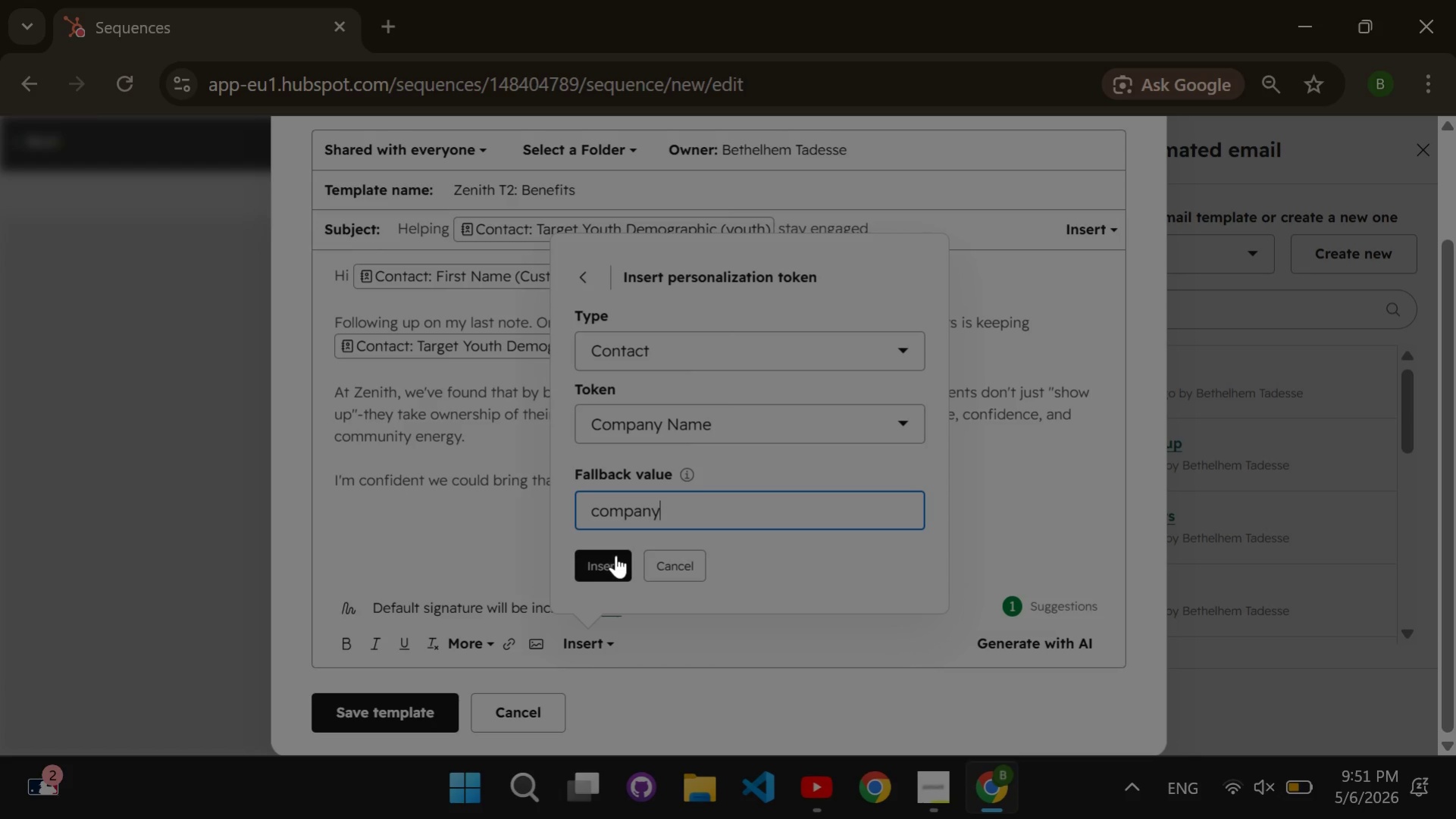 
left_click([611, 564])
 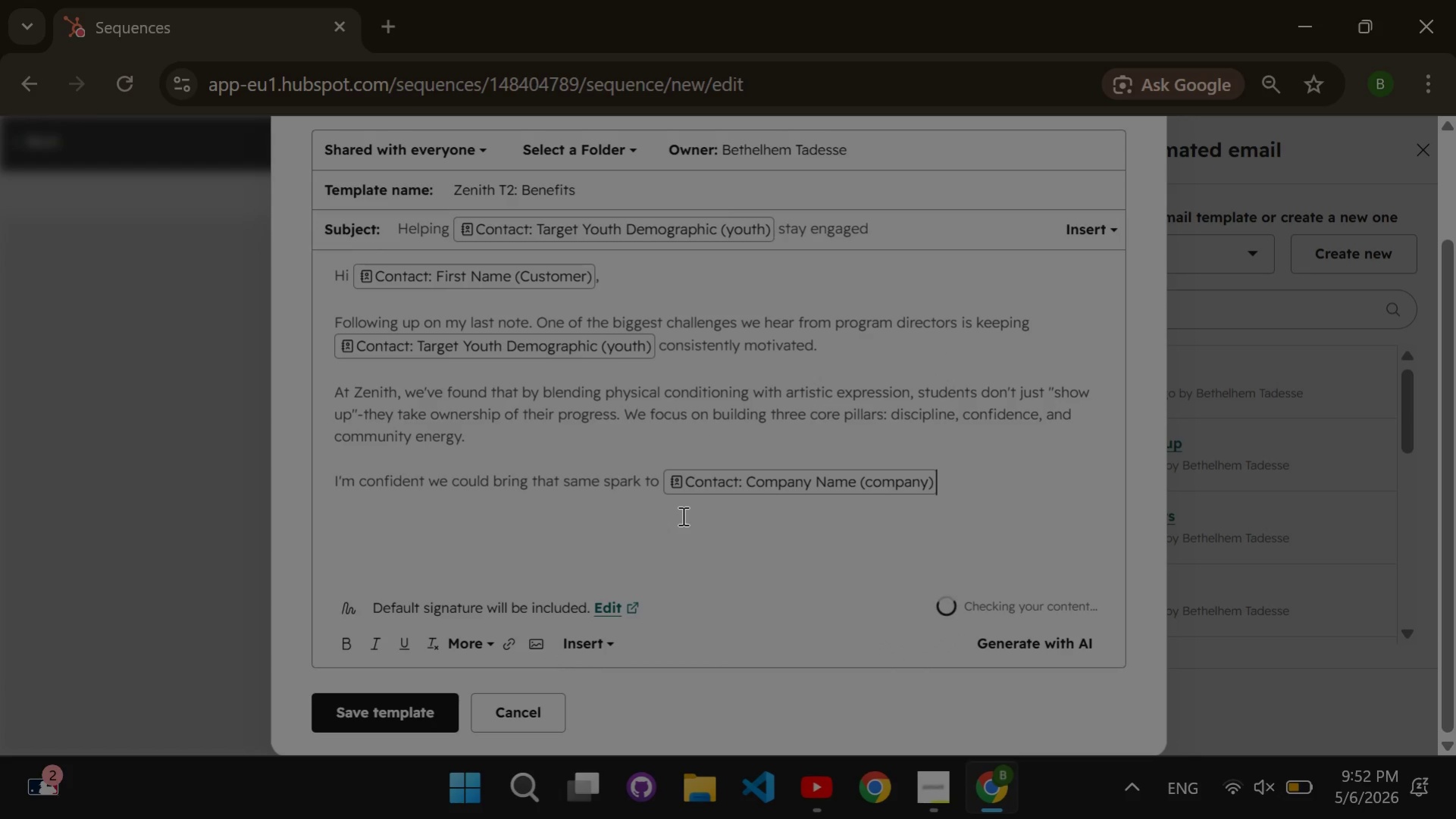 
key(Space)
 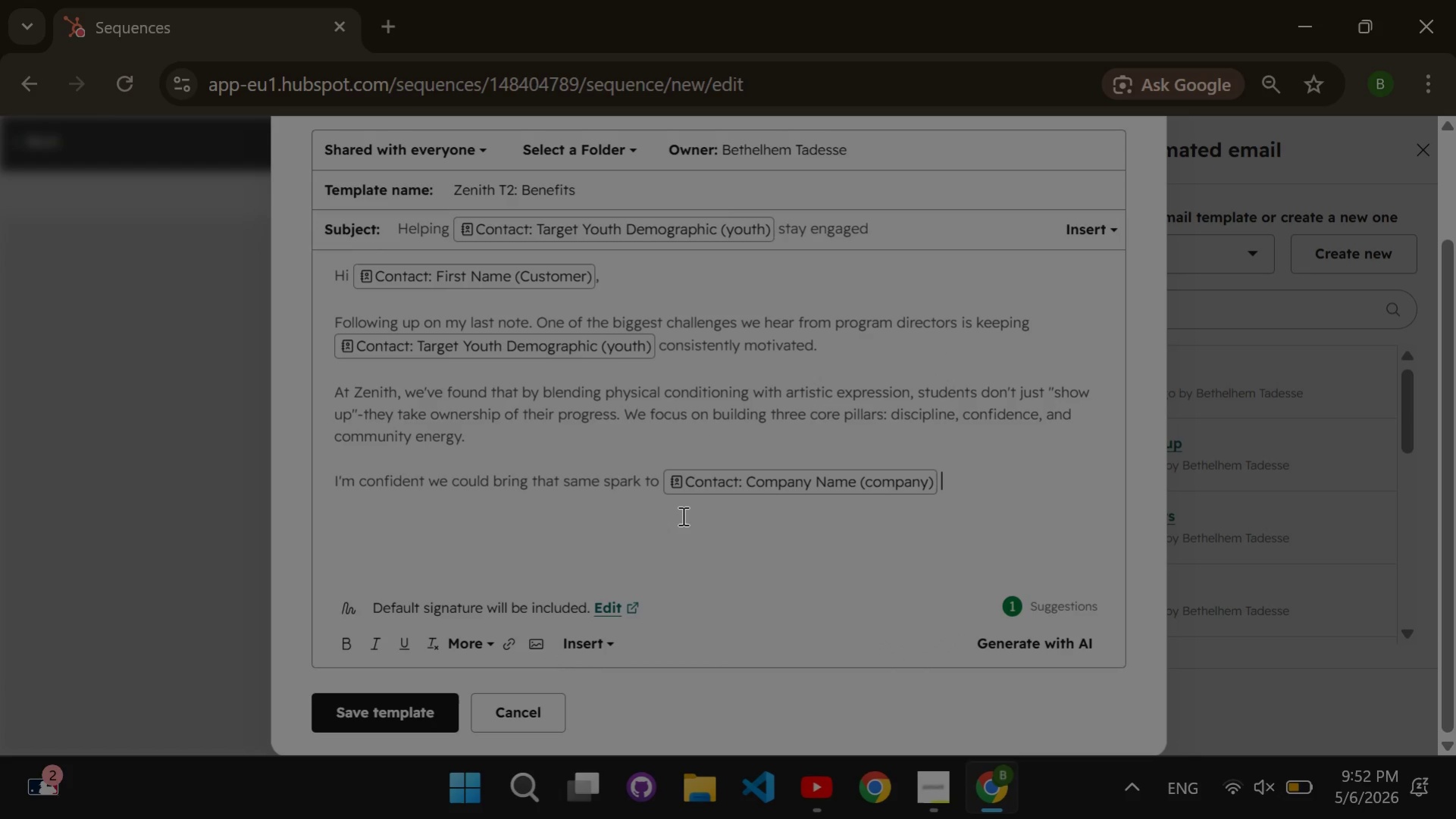 
wait(5.89)
 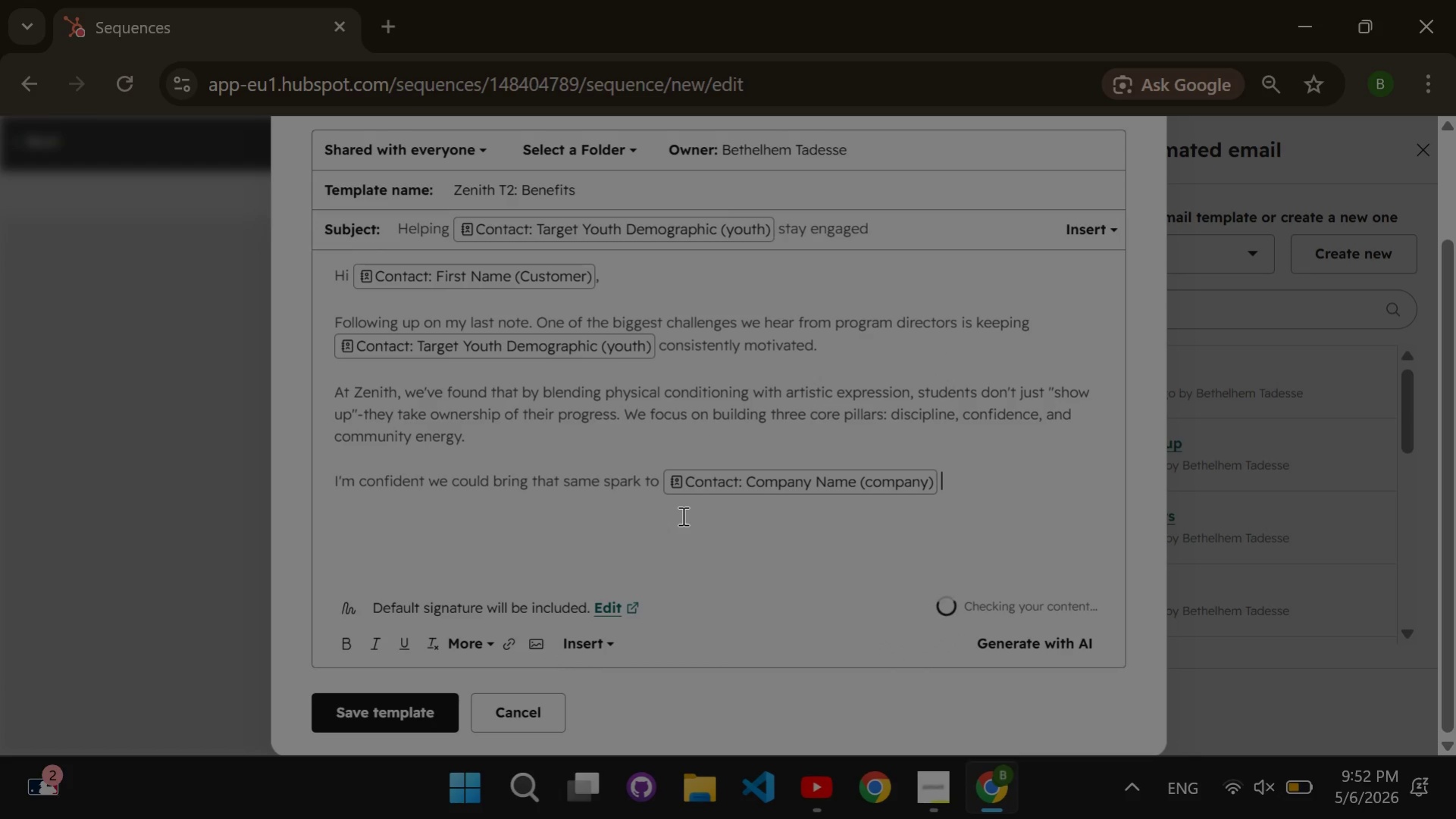 
key(Backspace)
 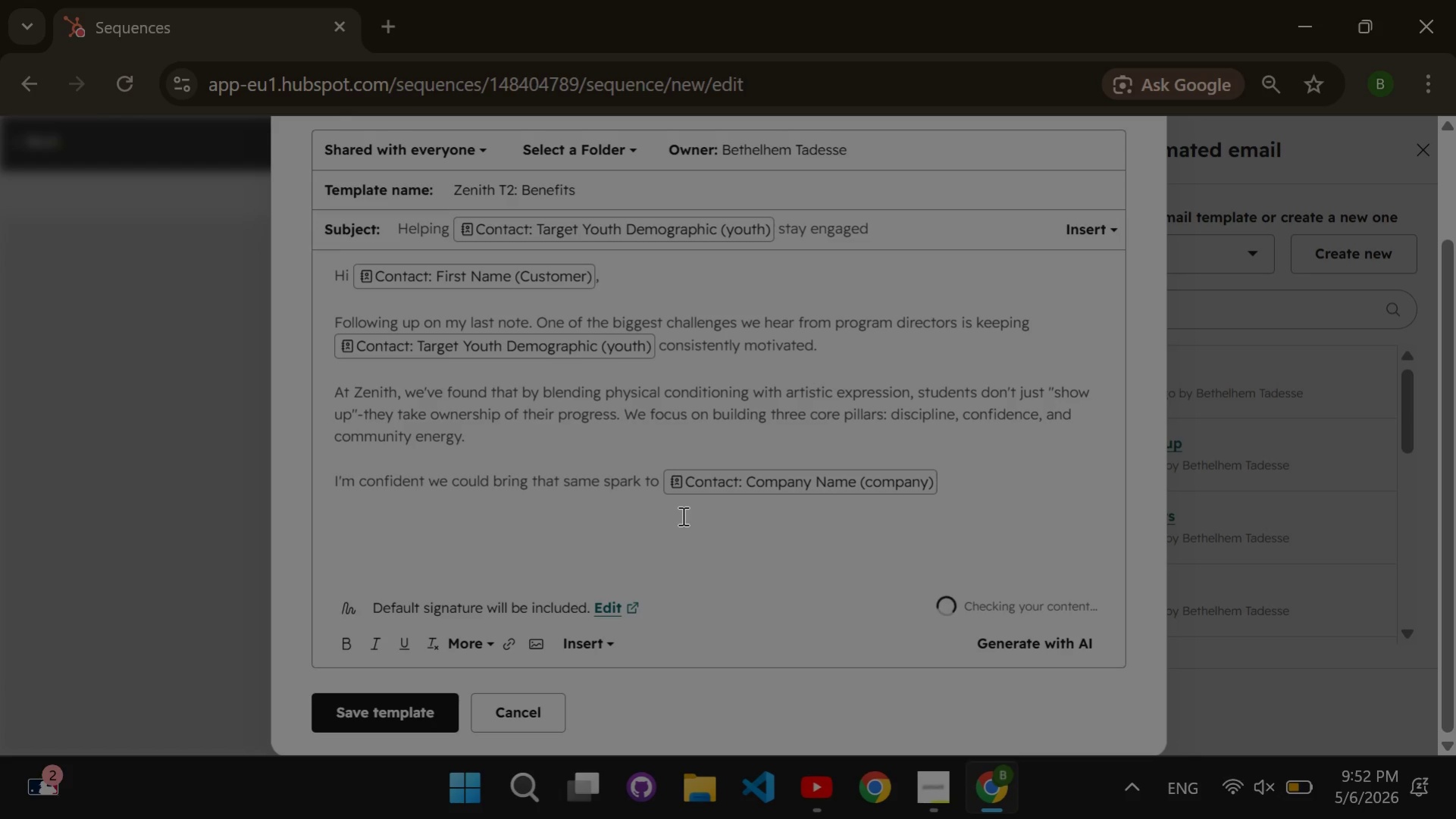 
key(Period)
 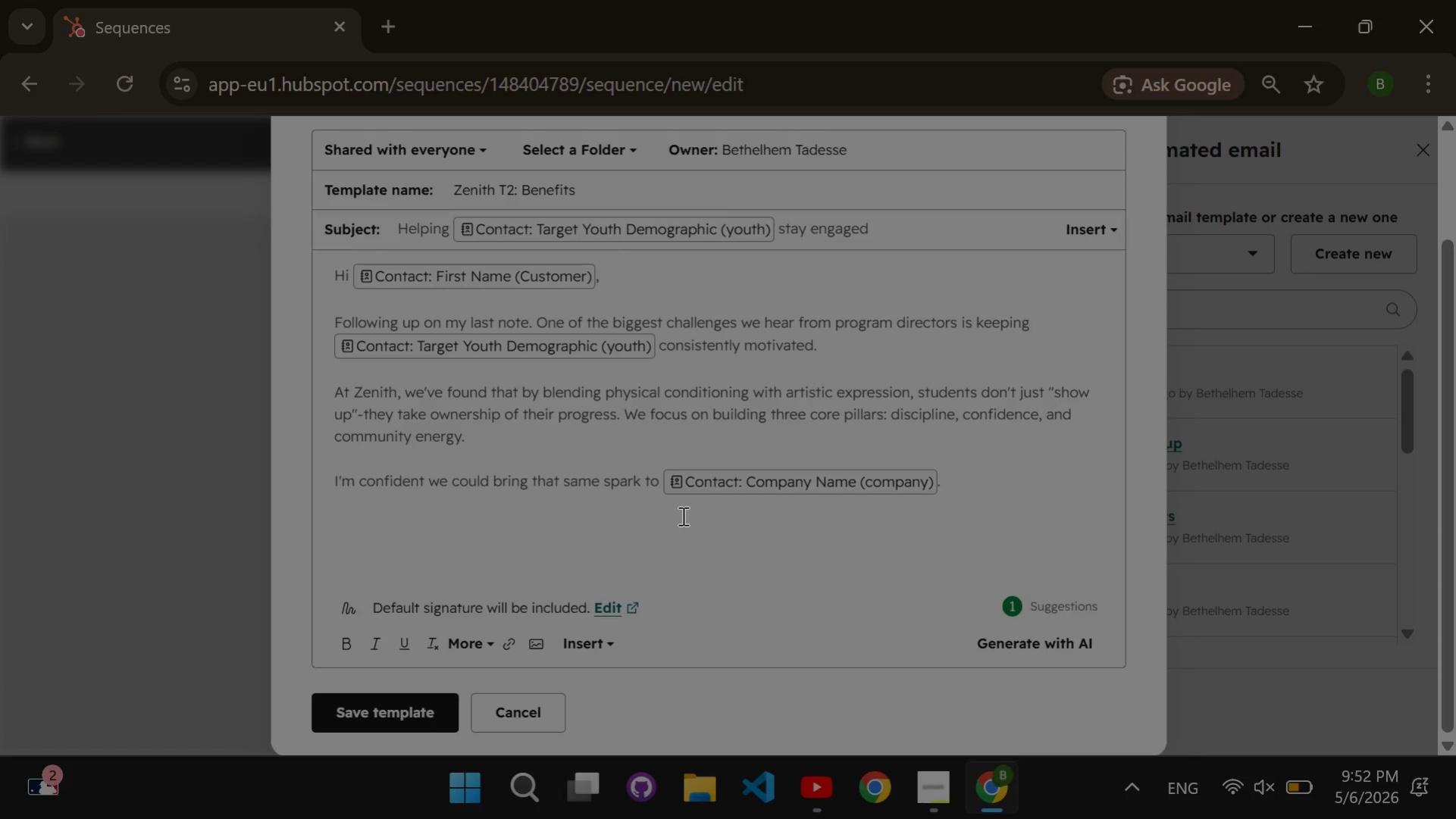 
key(Space)
 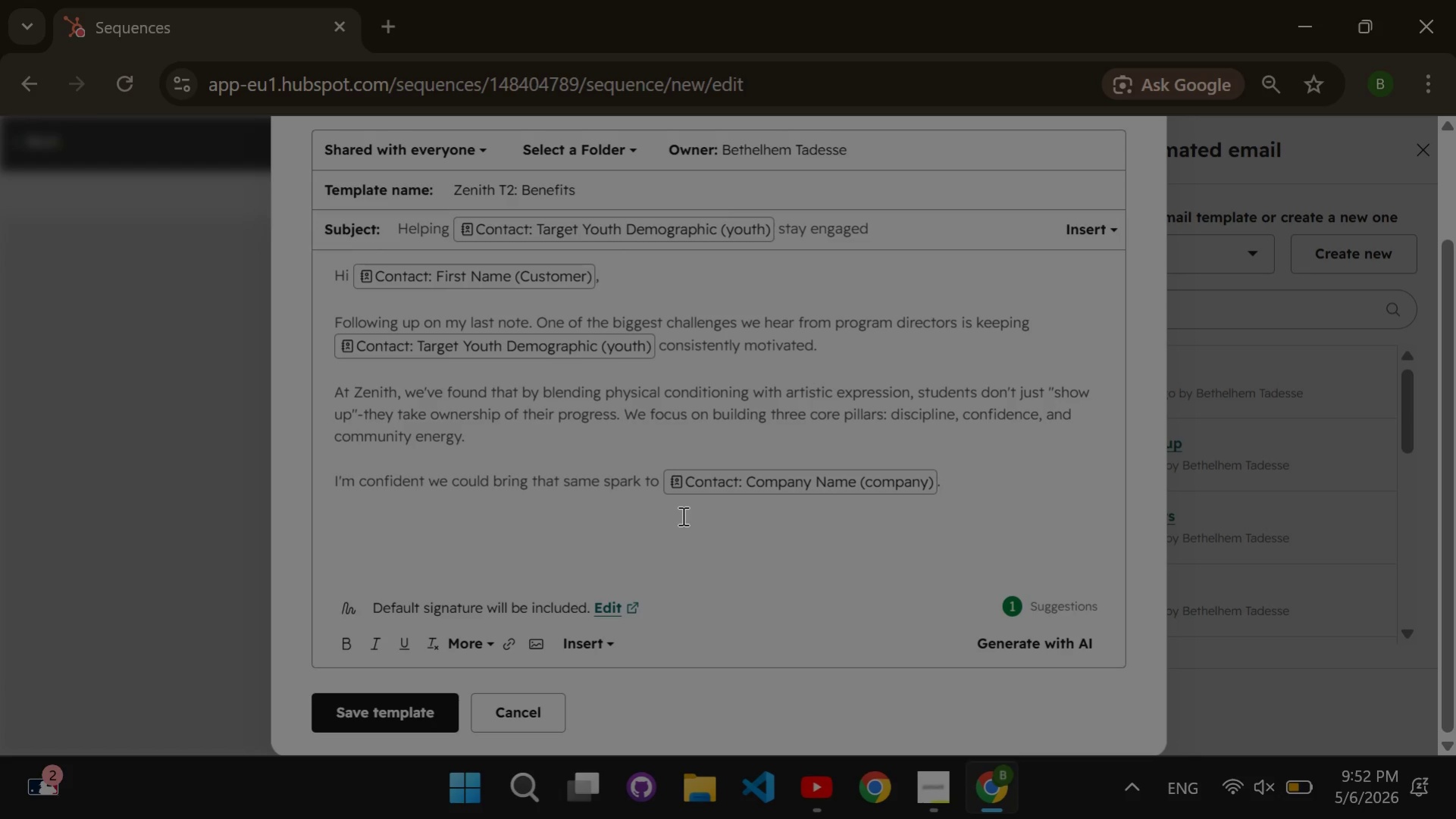 
type(Would it make sense to scg)
key(Backspace)
type(hedule a brief demo session to show your studentswhat )
 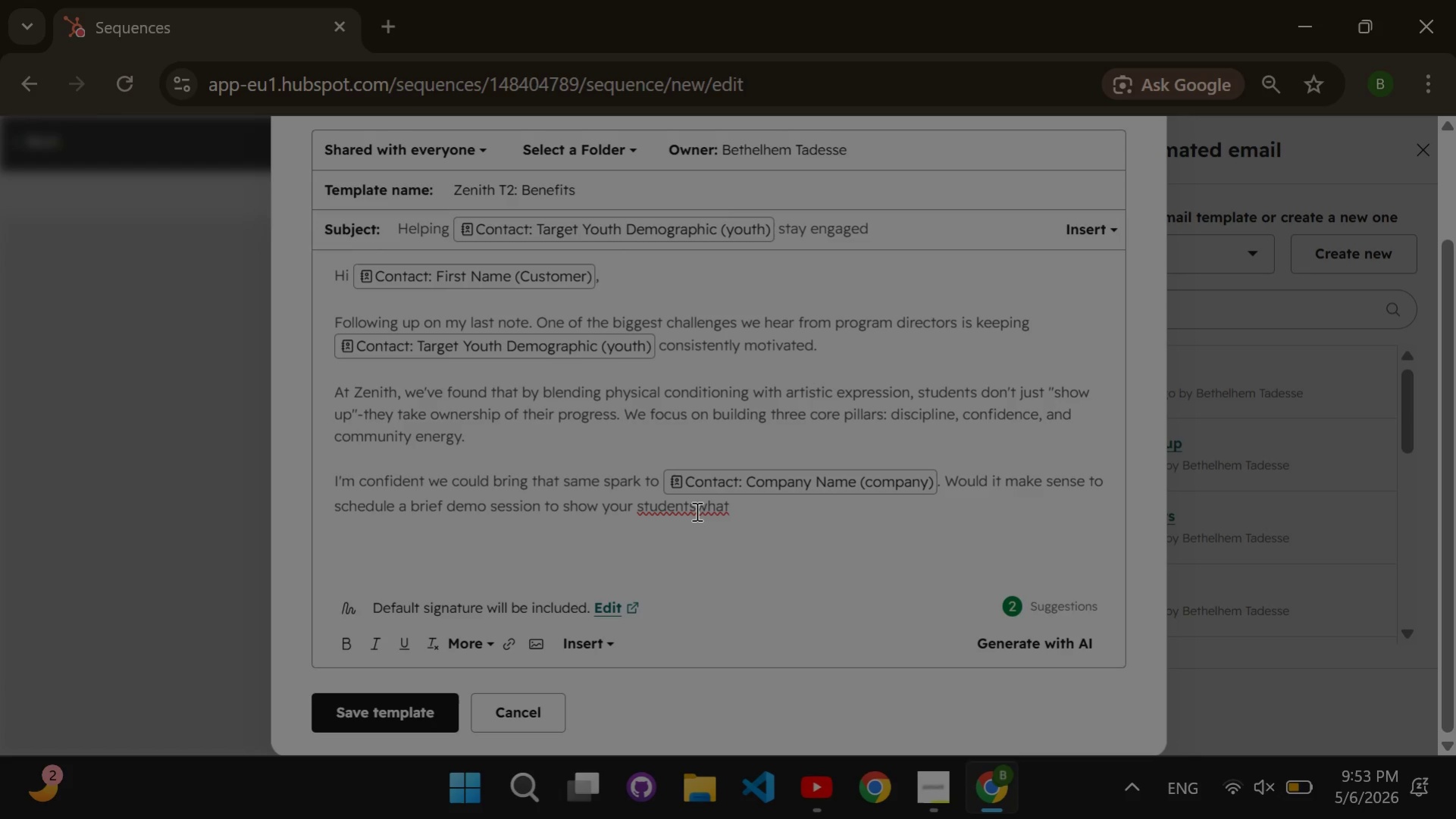 
left_click([693, 511])
 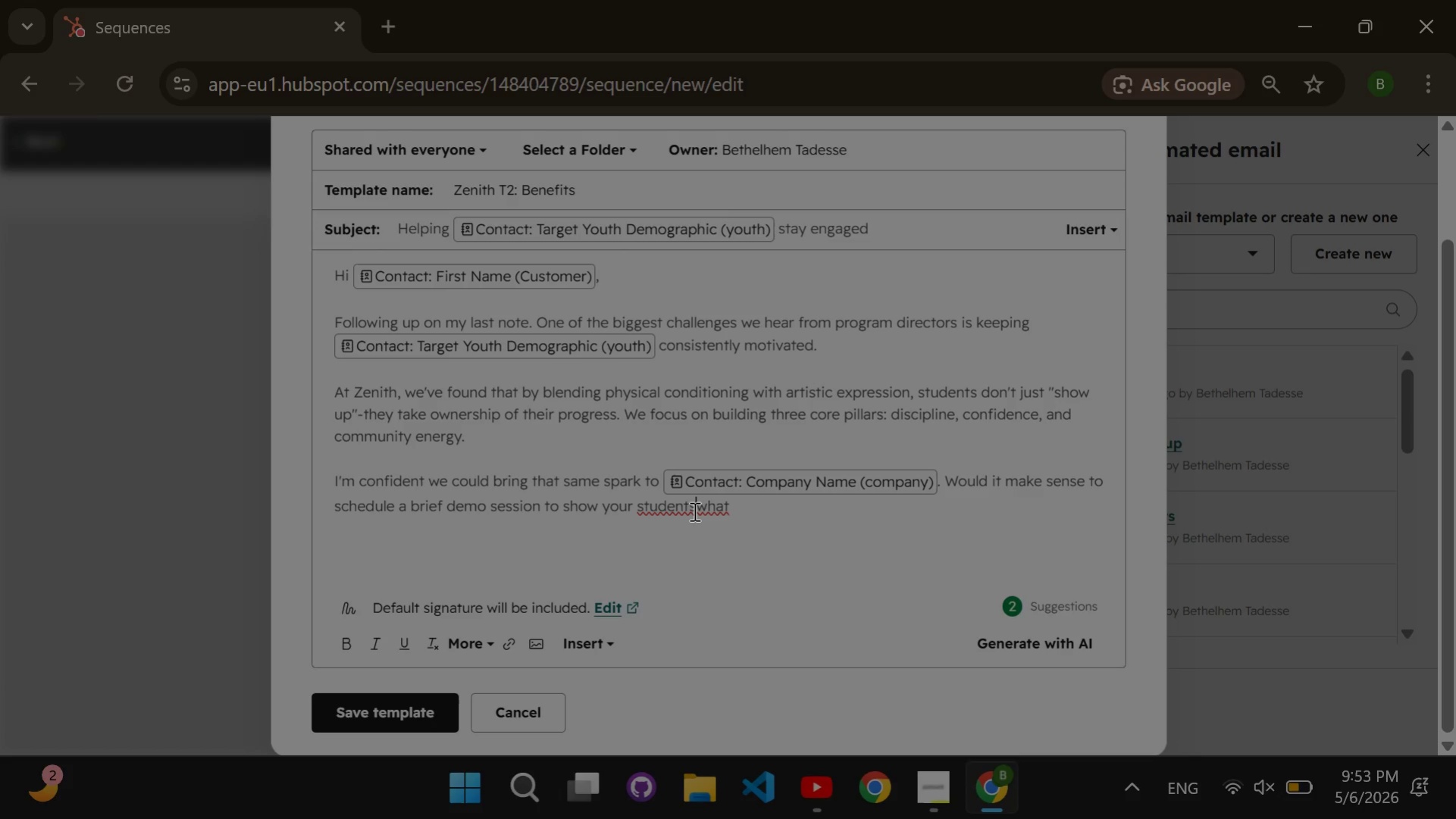 
key(ArrowLeft)
 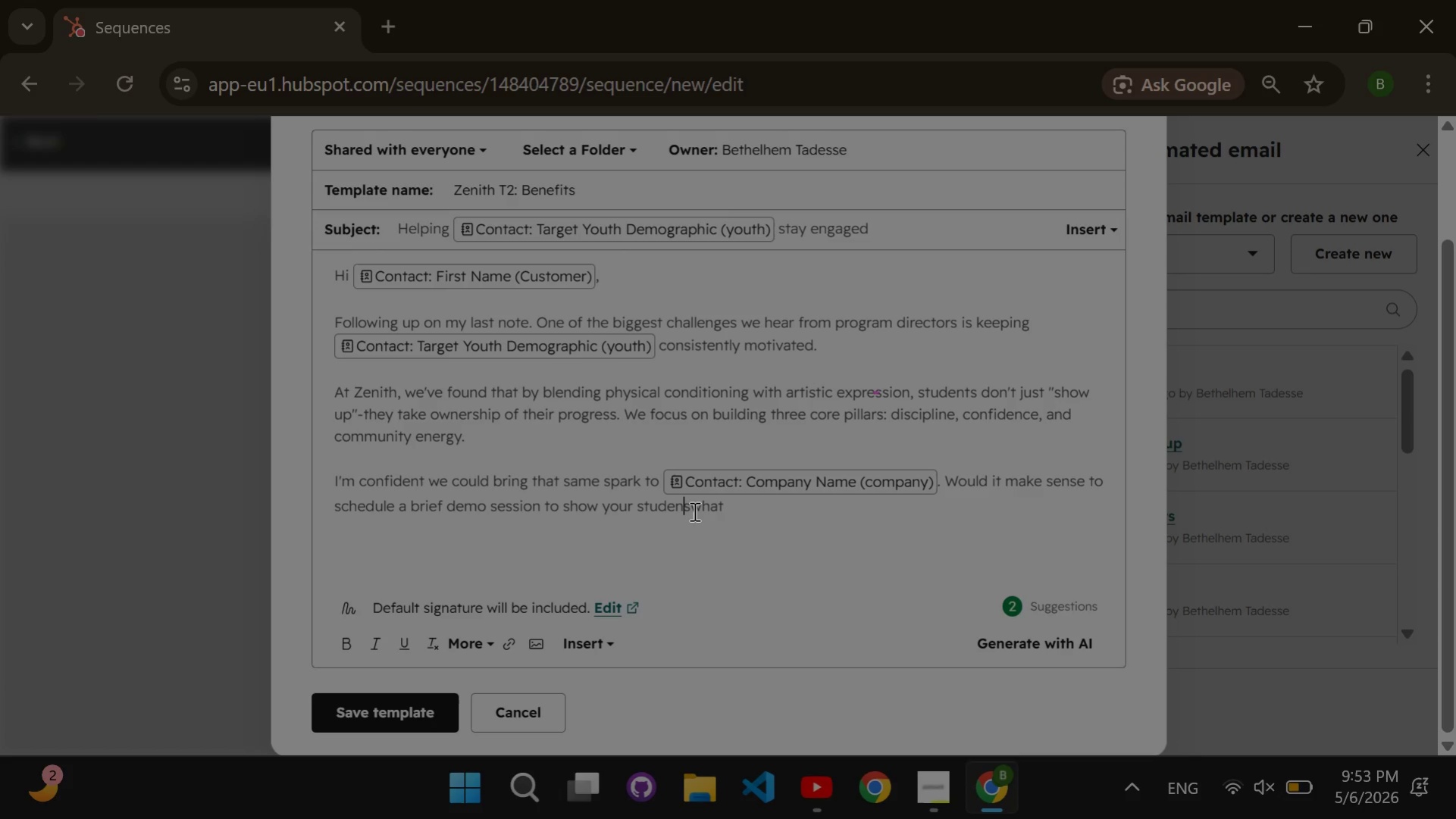 
key(Backspace)
 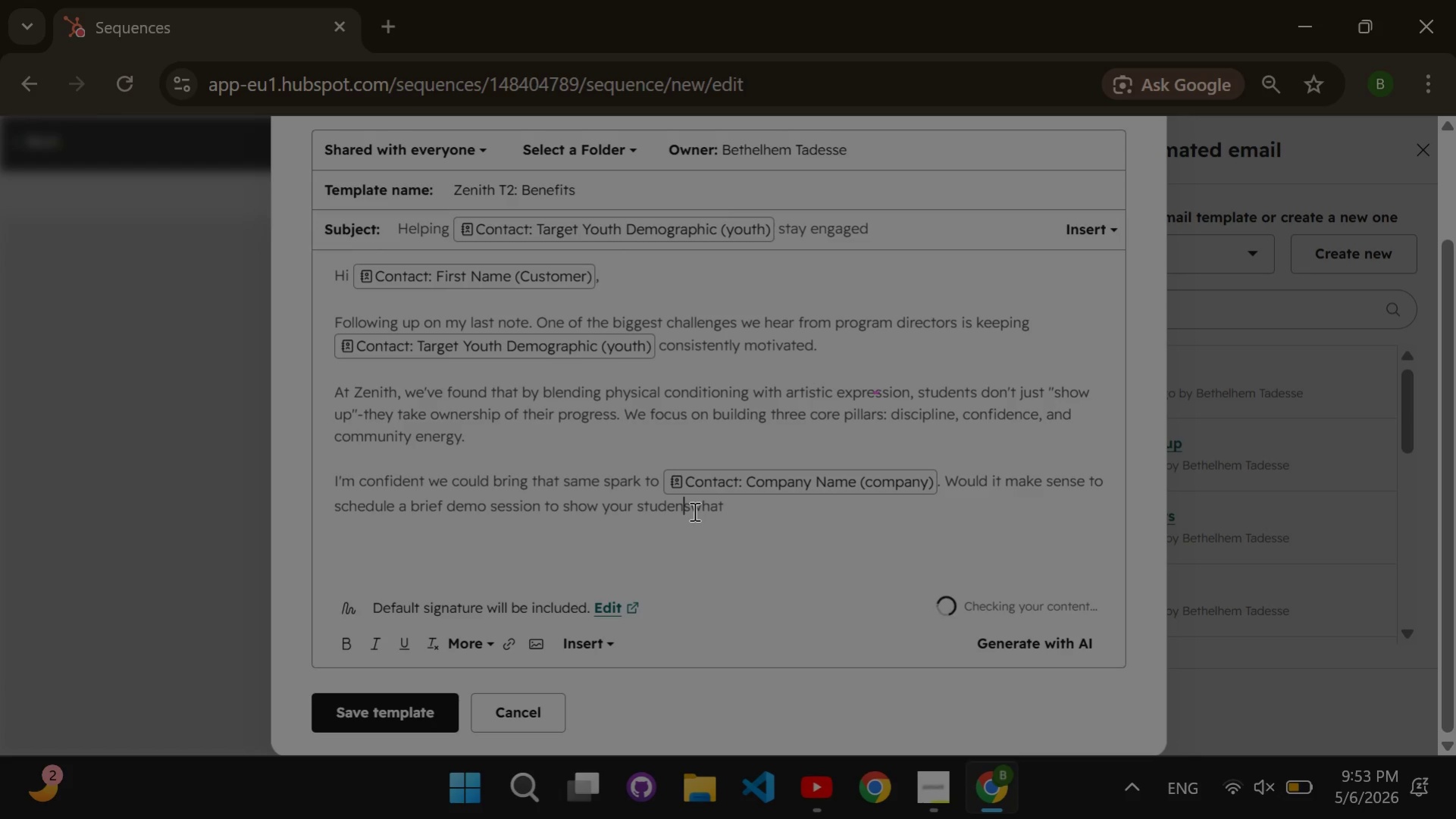 
key(Space)
 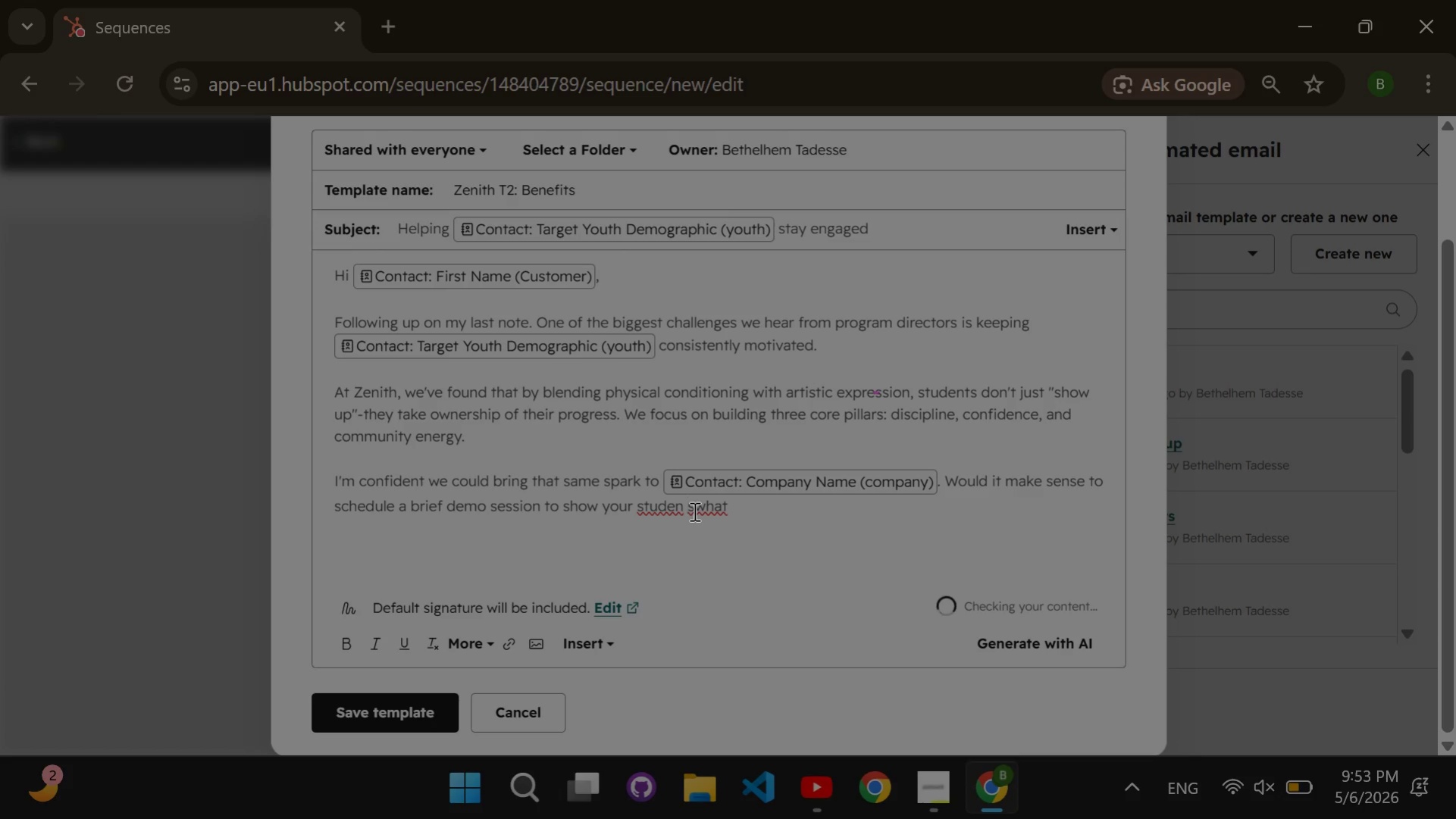 
key(Backspace)
 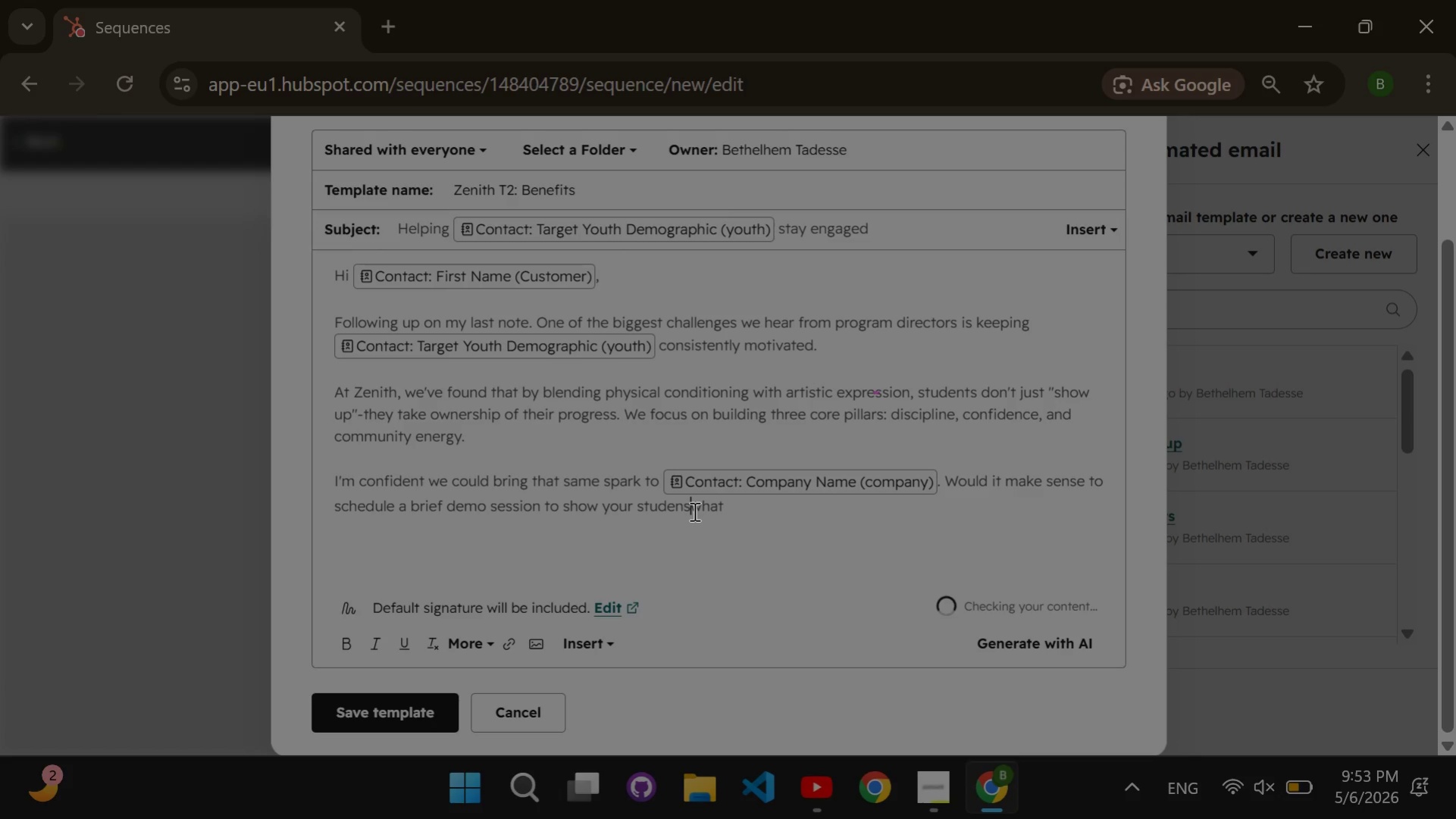 
key(ArrowRight)
 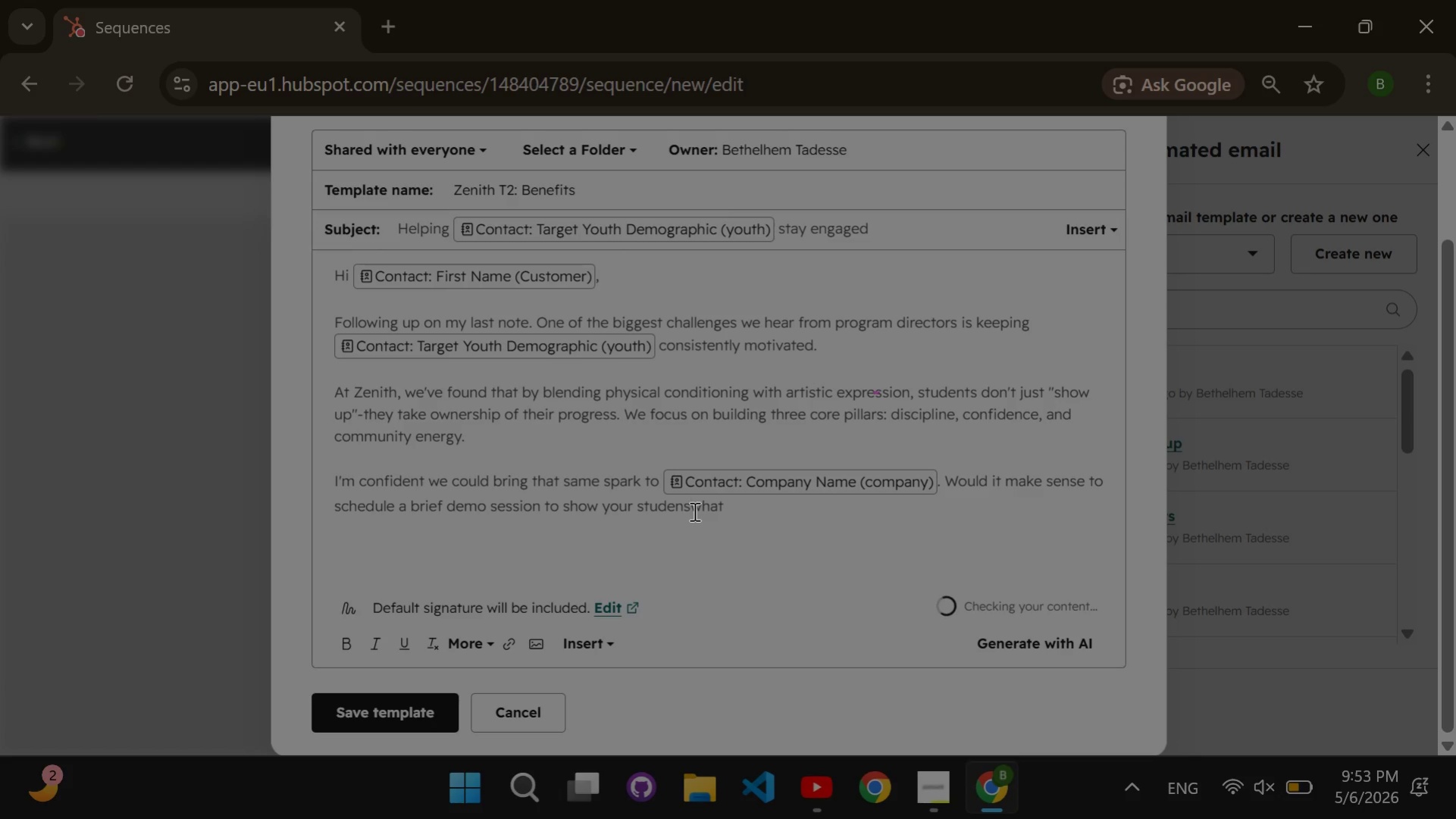 
key(Space)
 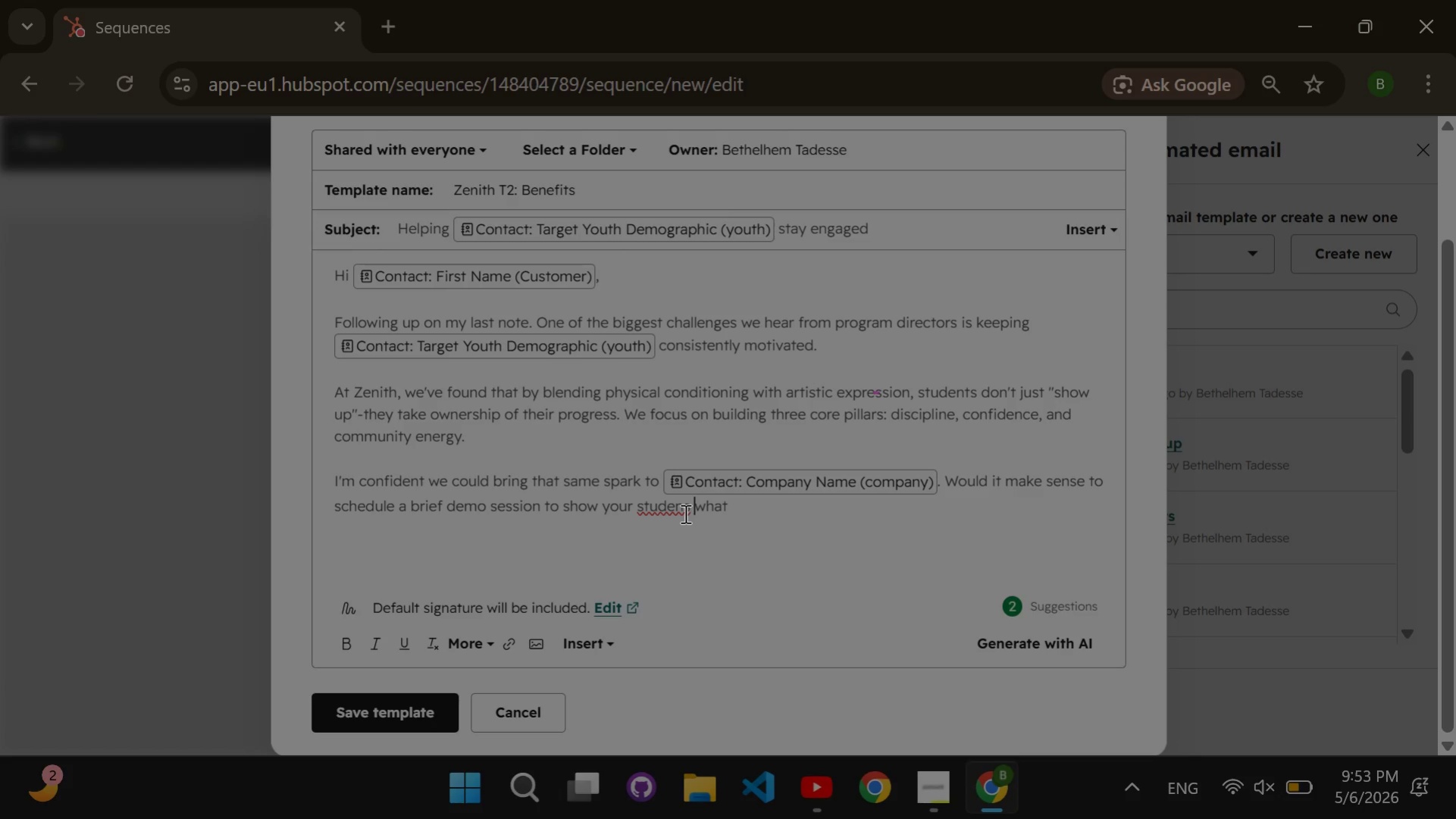 
key(ArrowLeft)
 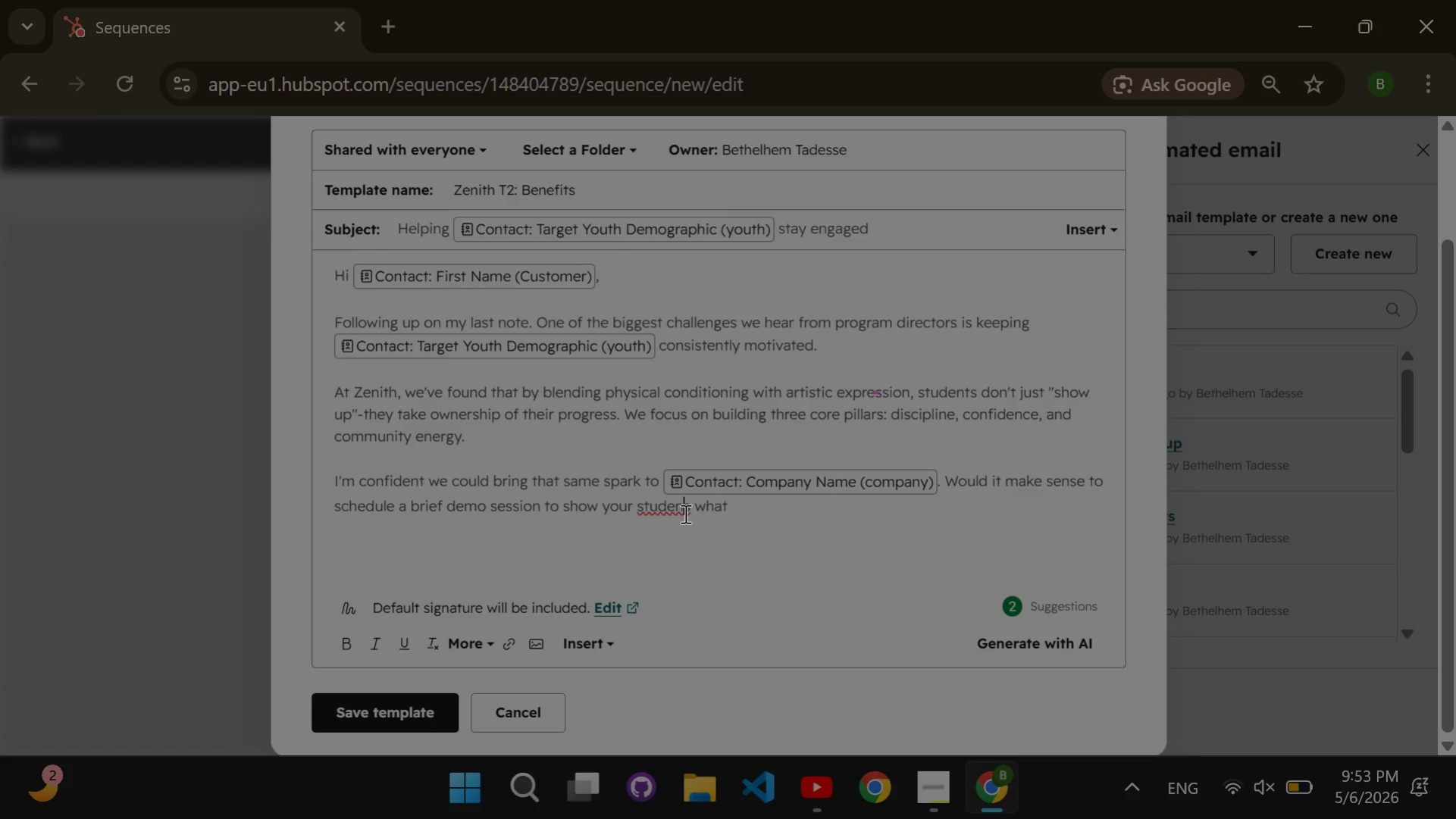 
key(ArrowLeft)
 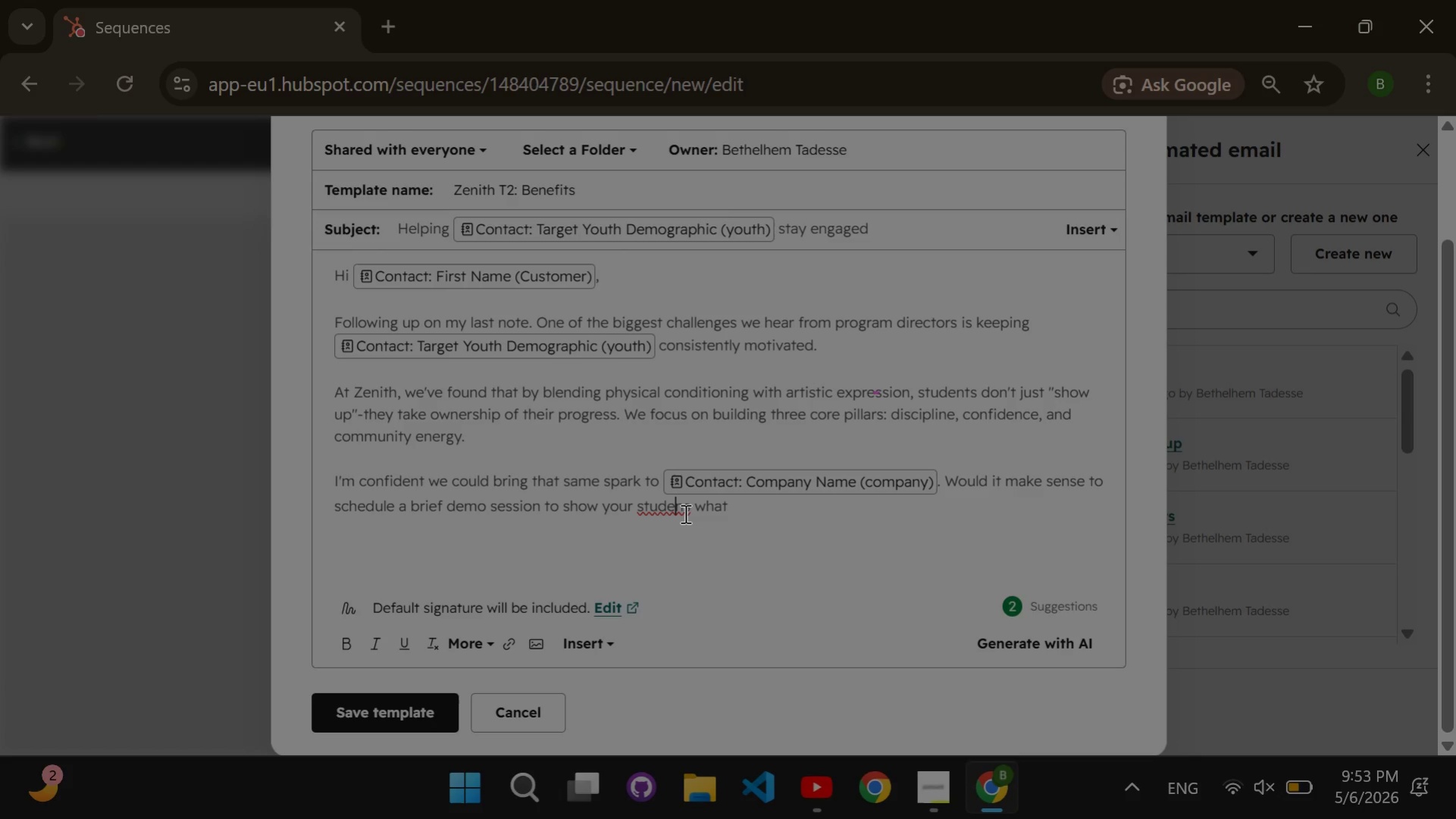 
key(ArrowLeft)
 